 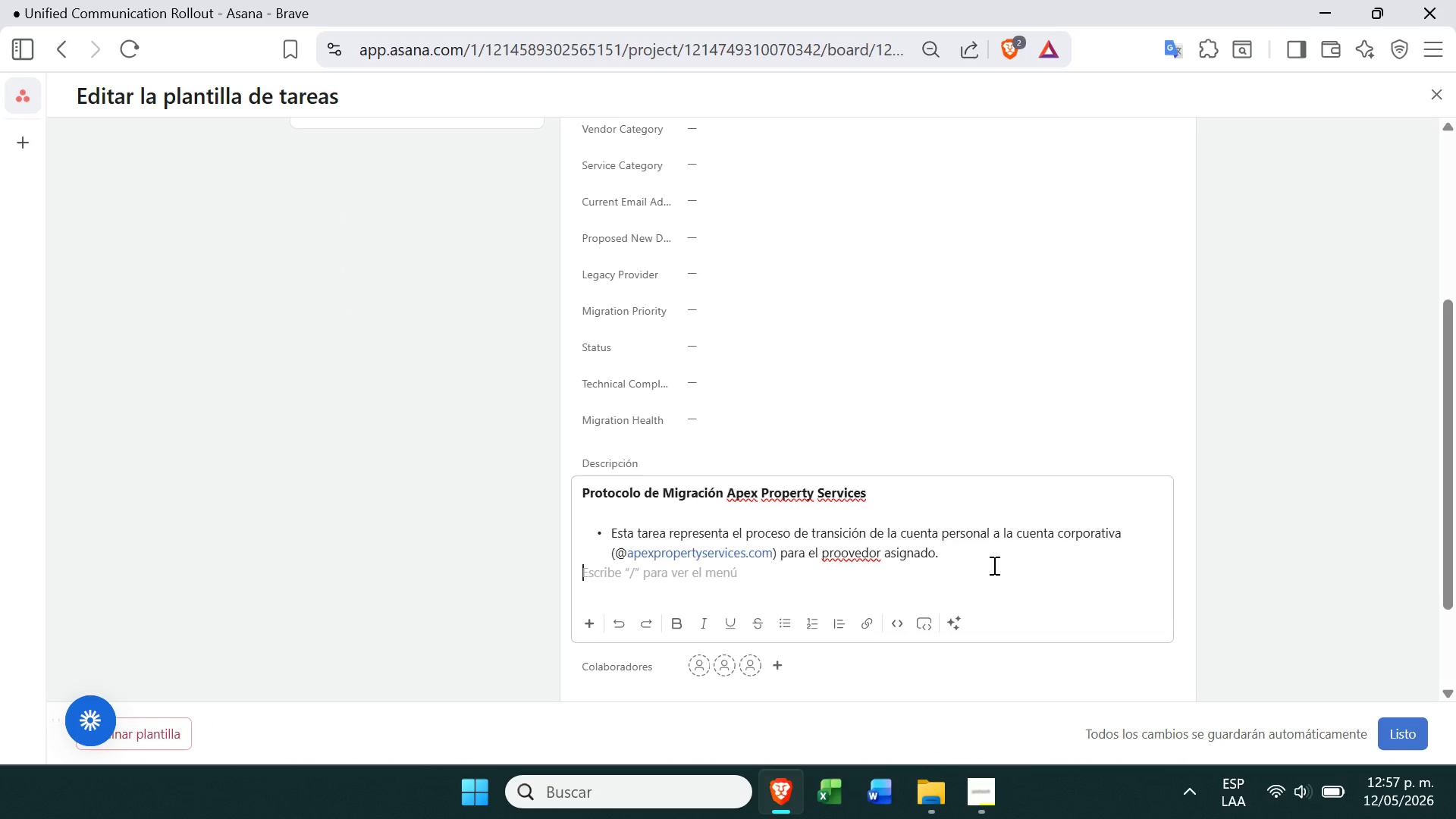 
key(Enter)
 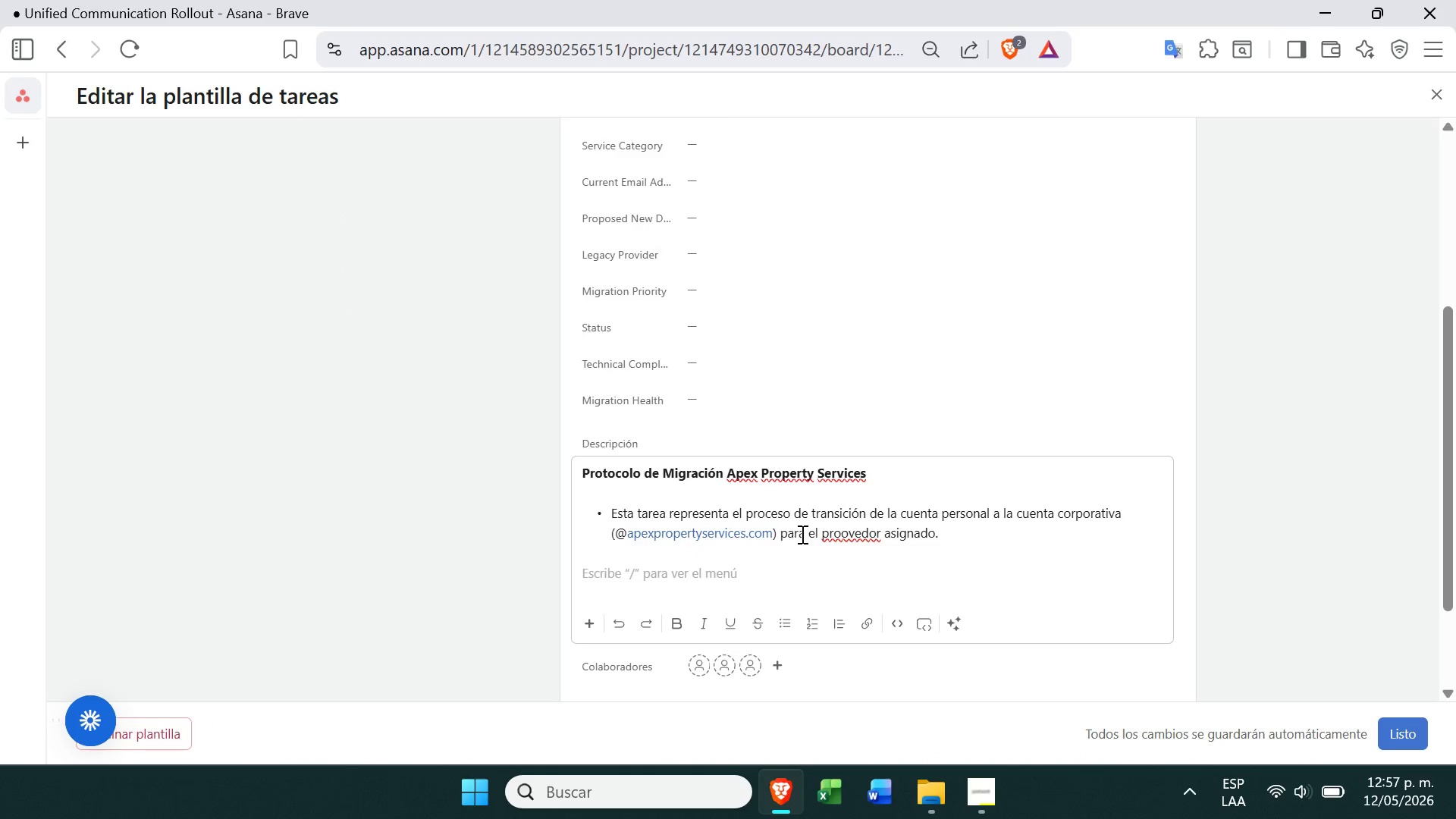 
left_click([861, 519])
 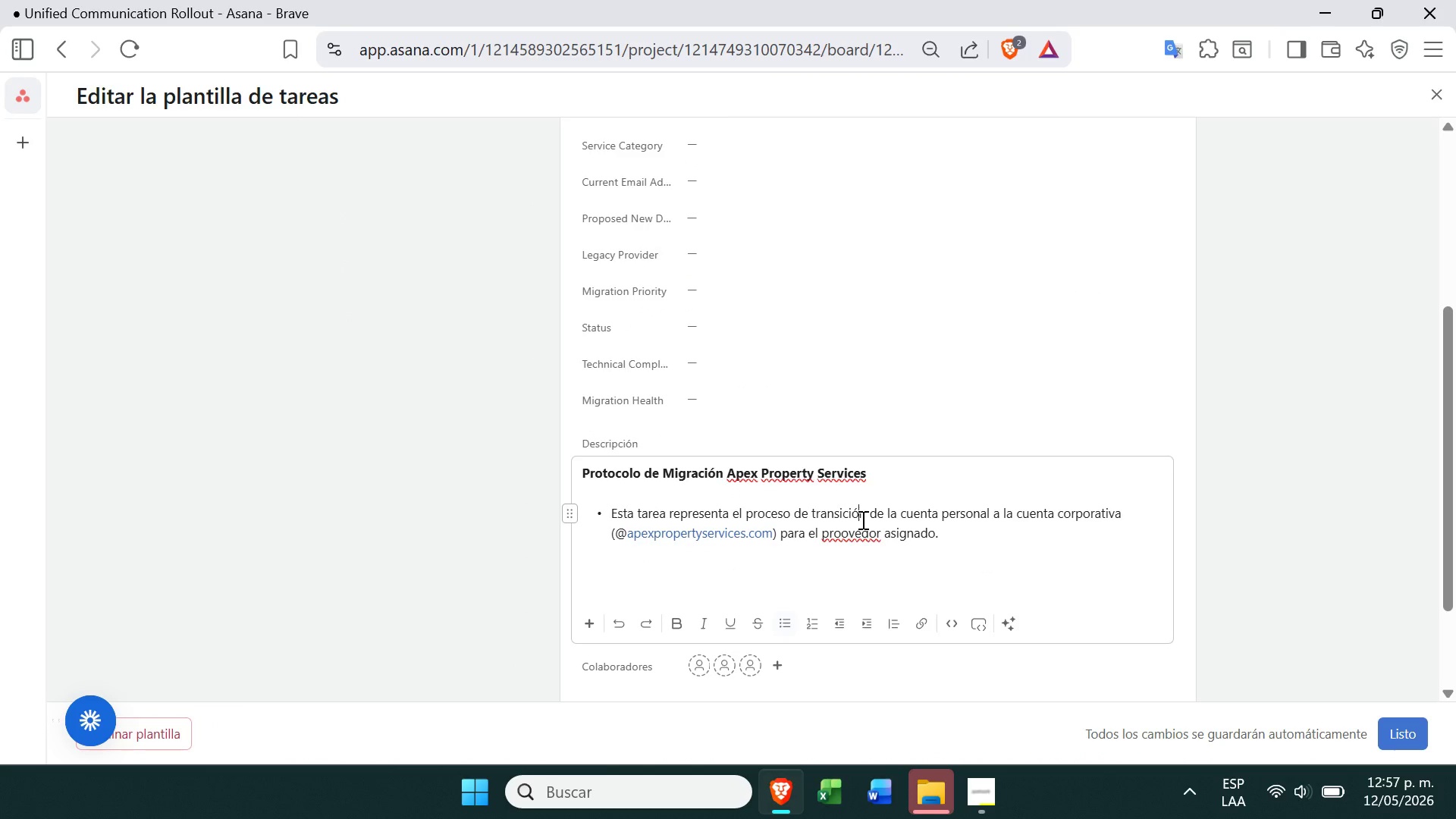 
left_click([855, 527])
 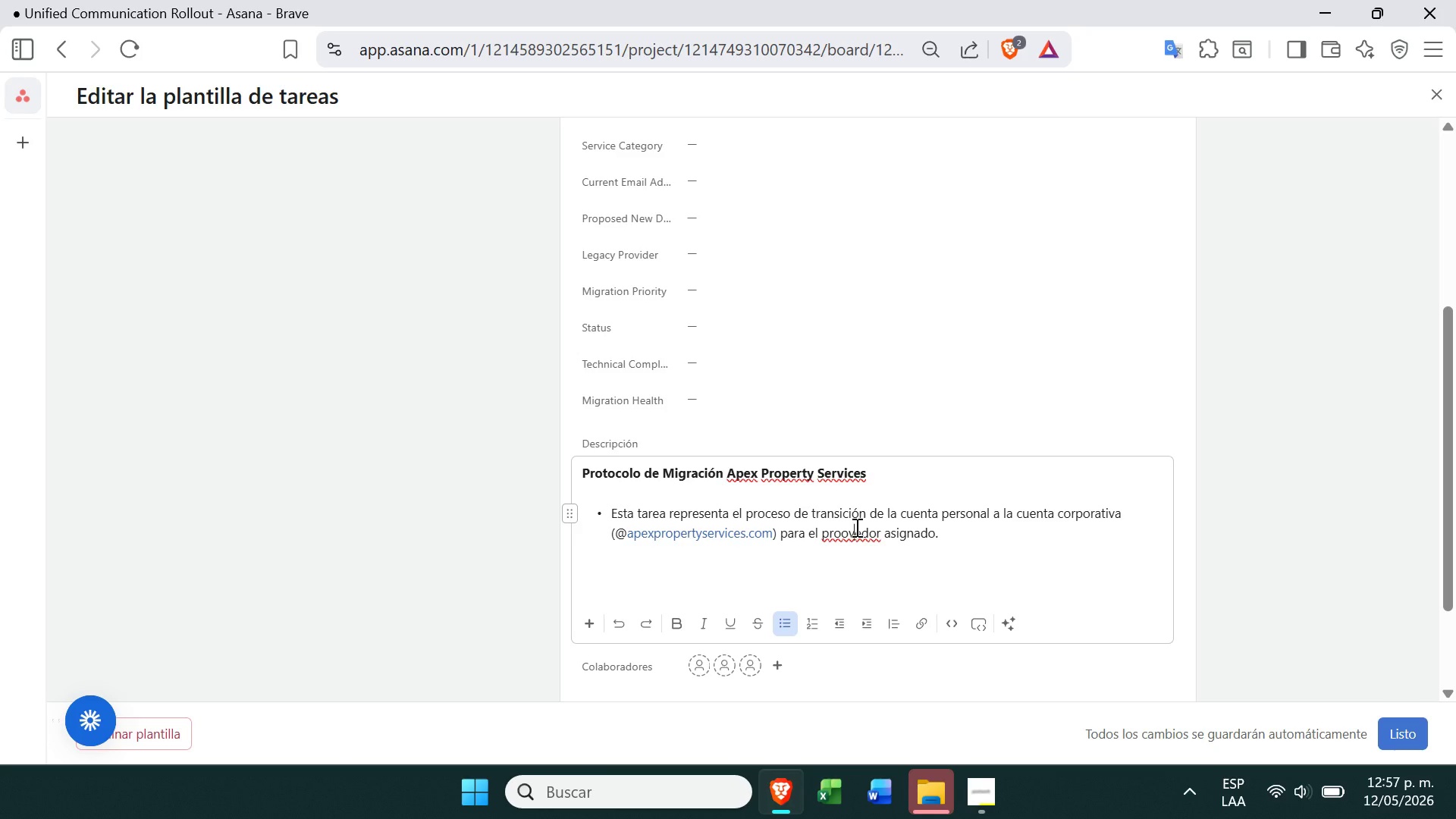 
right_click([855, 527])
 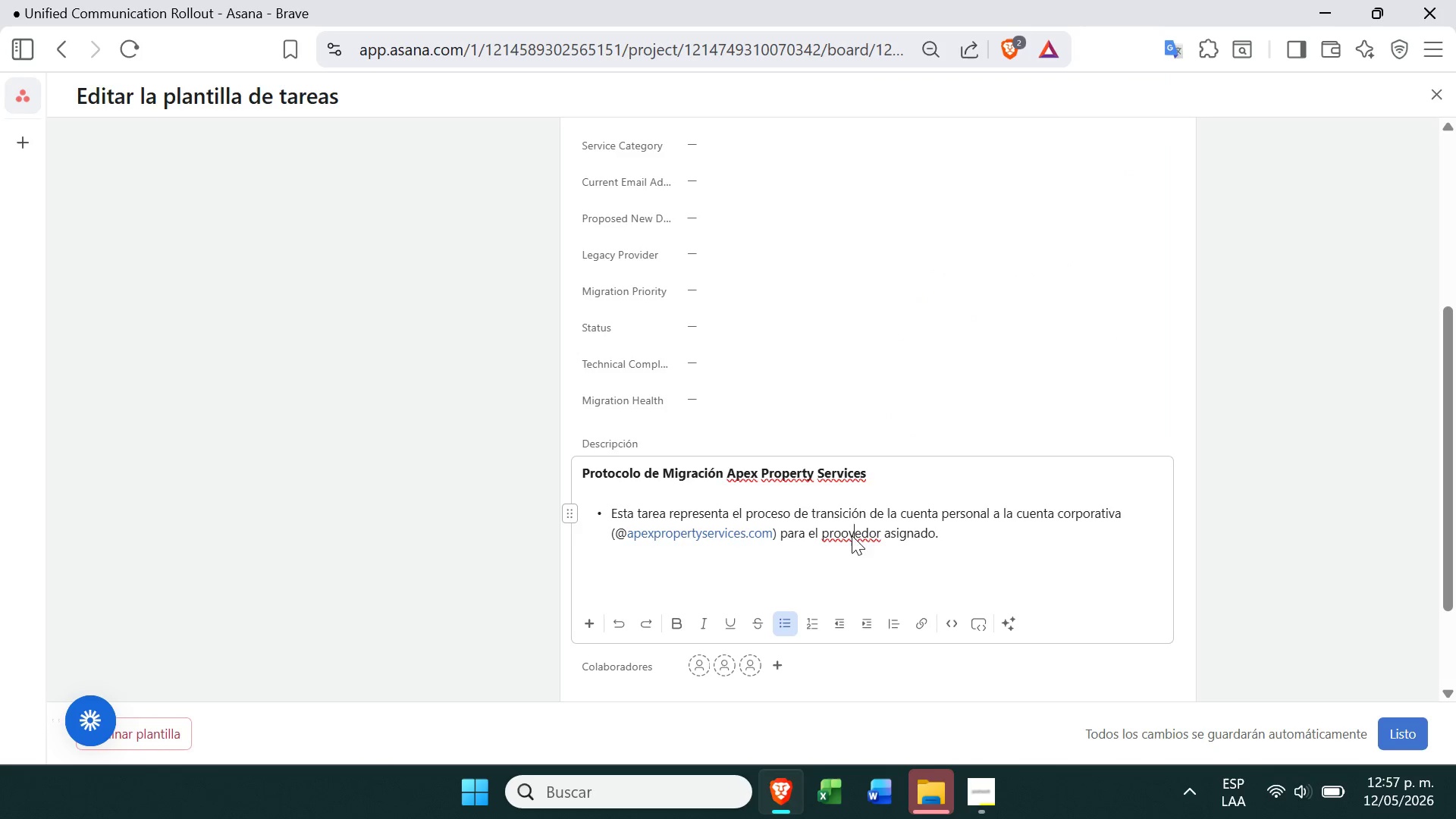 
double_click([852, 535])
 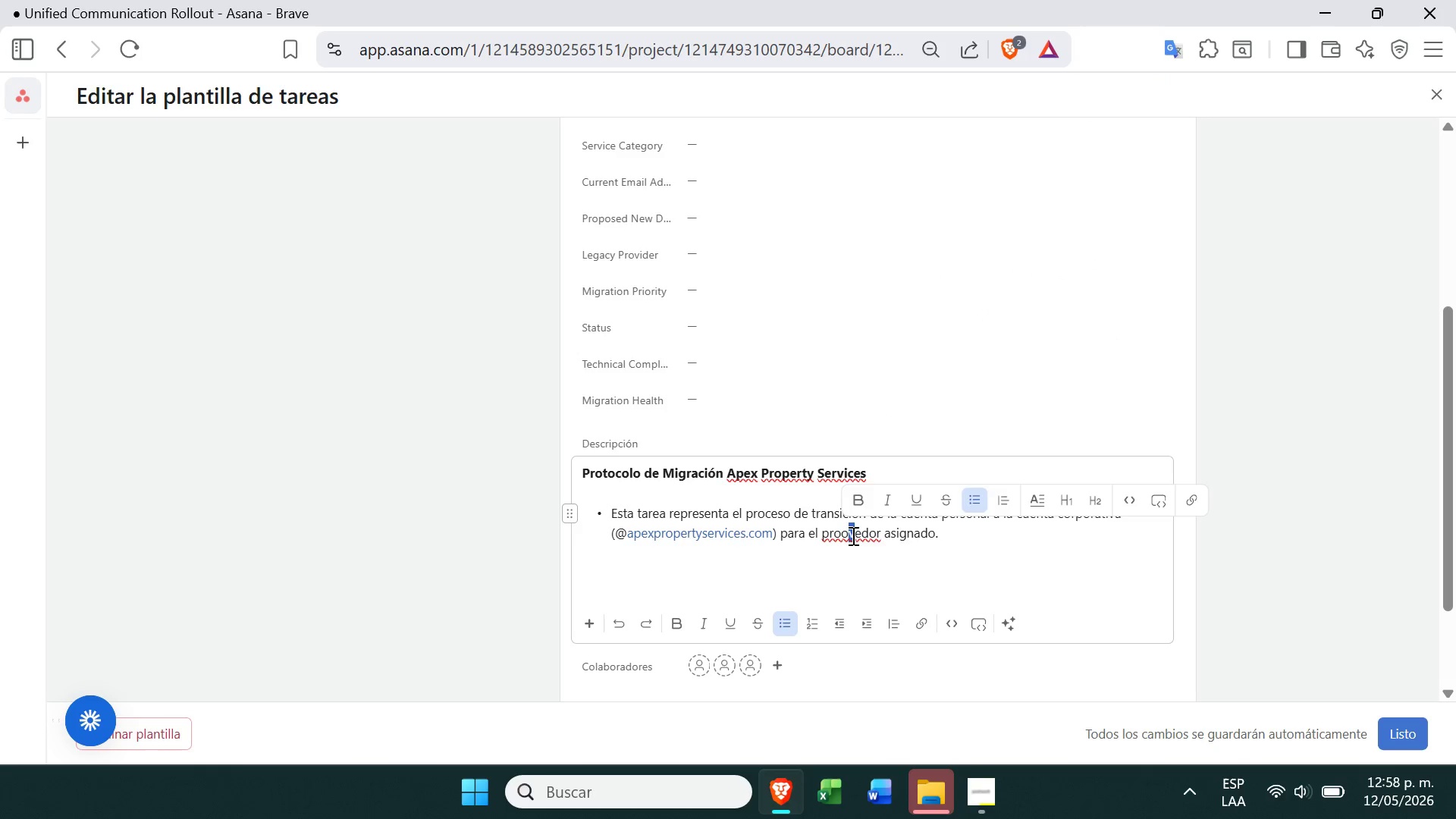 
double_click([852, 535])
 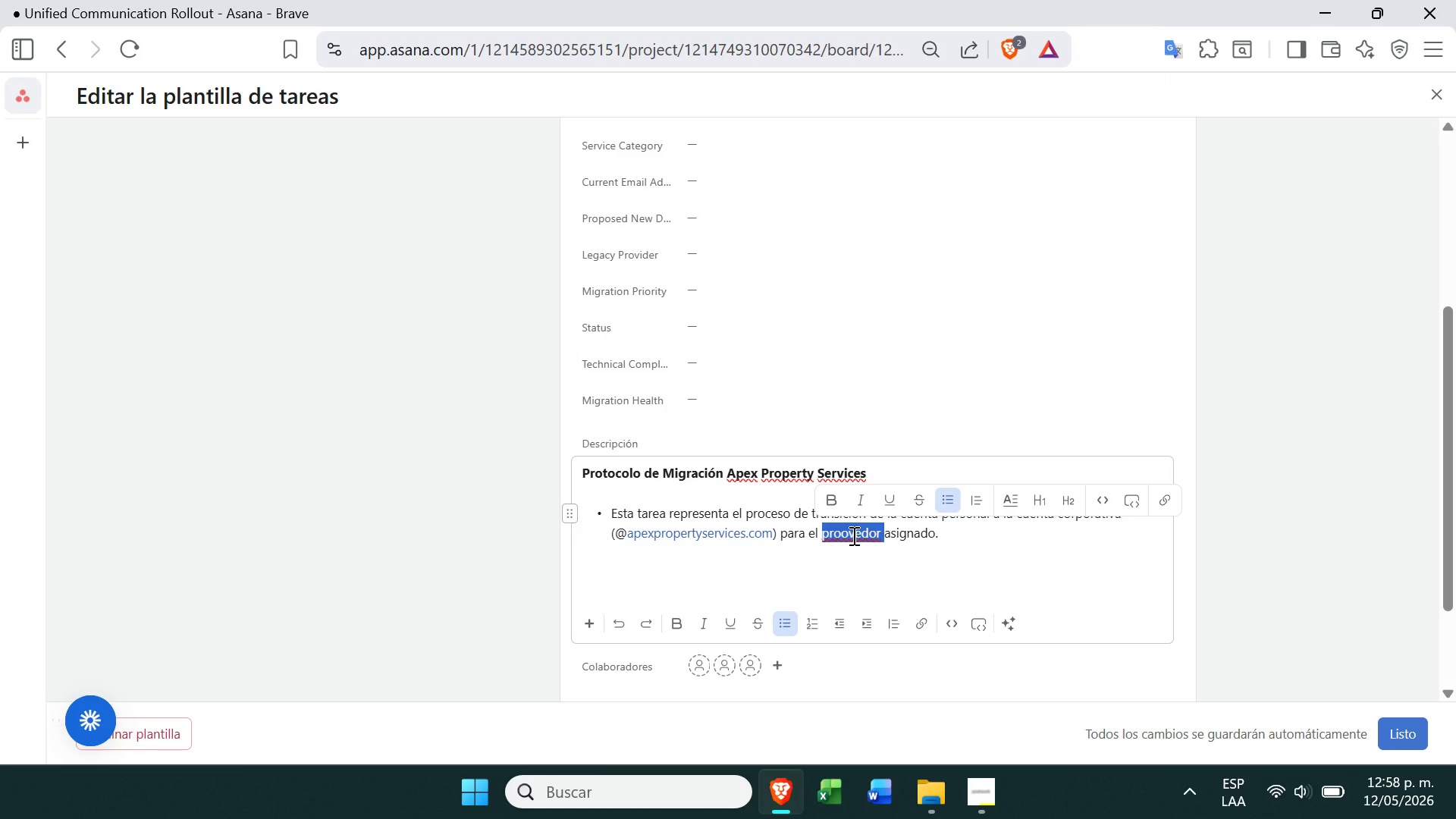 
right_click([852, 535])
 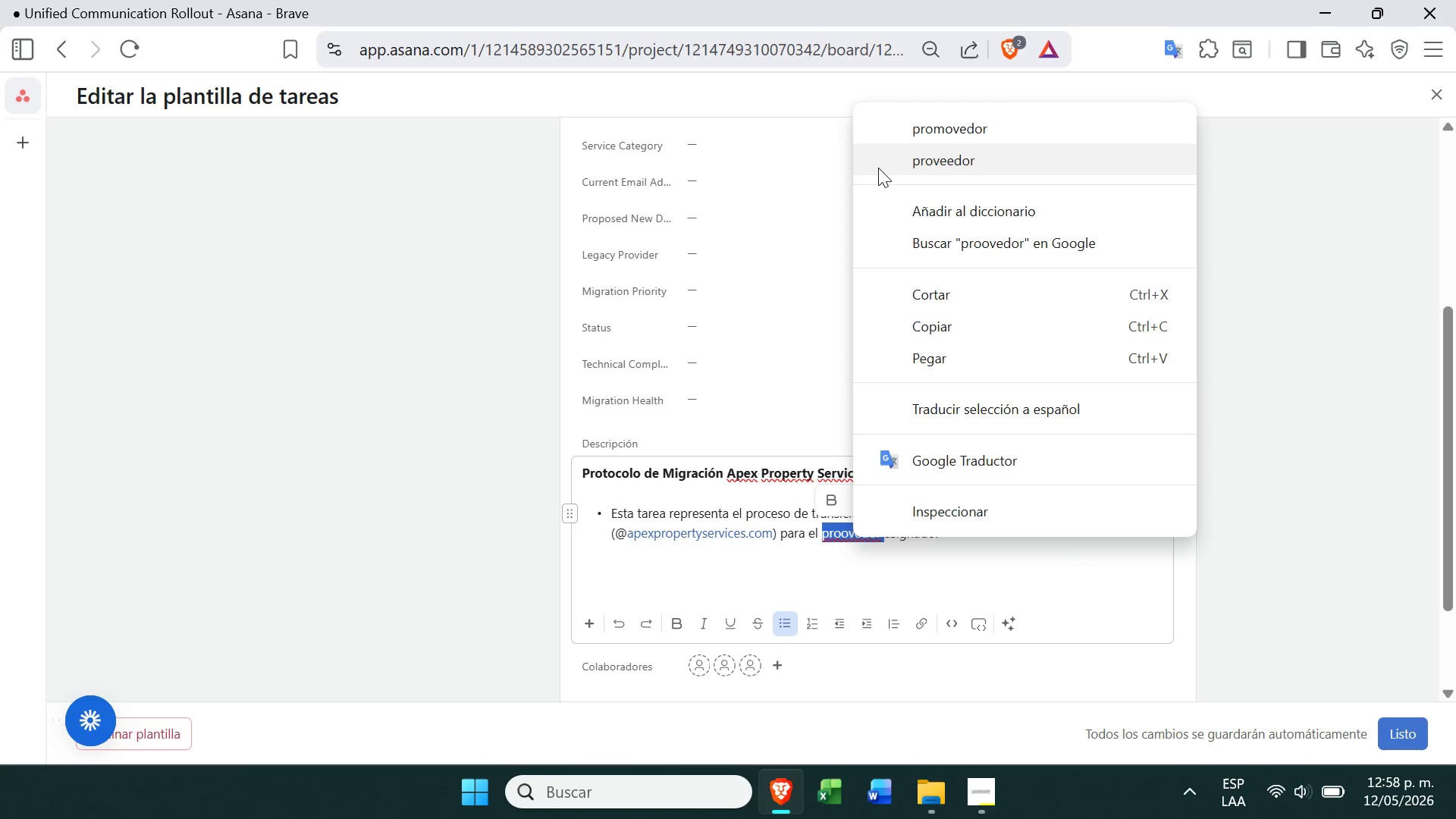 
left_click([880, 170])
 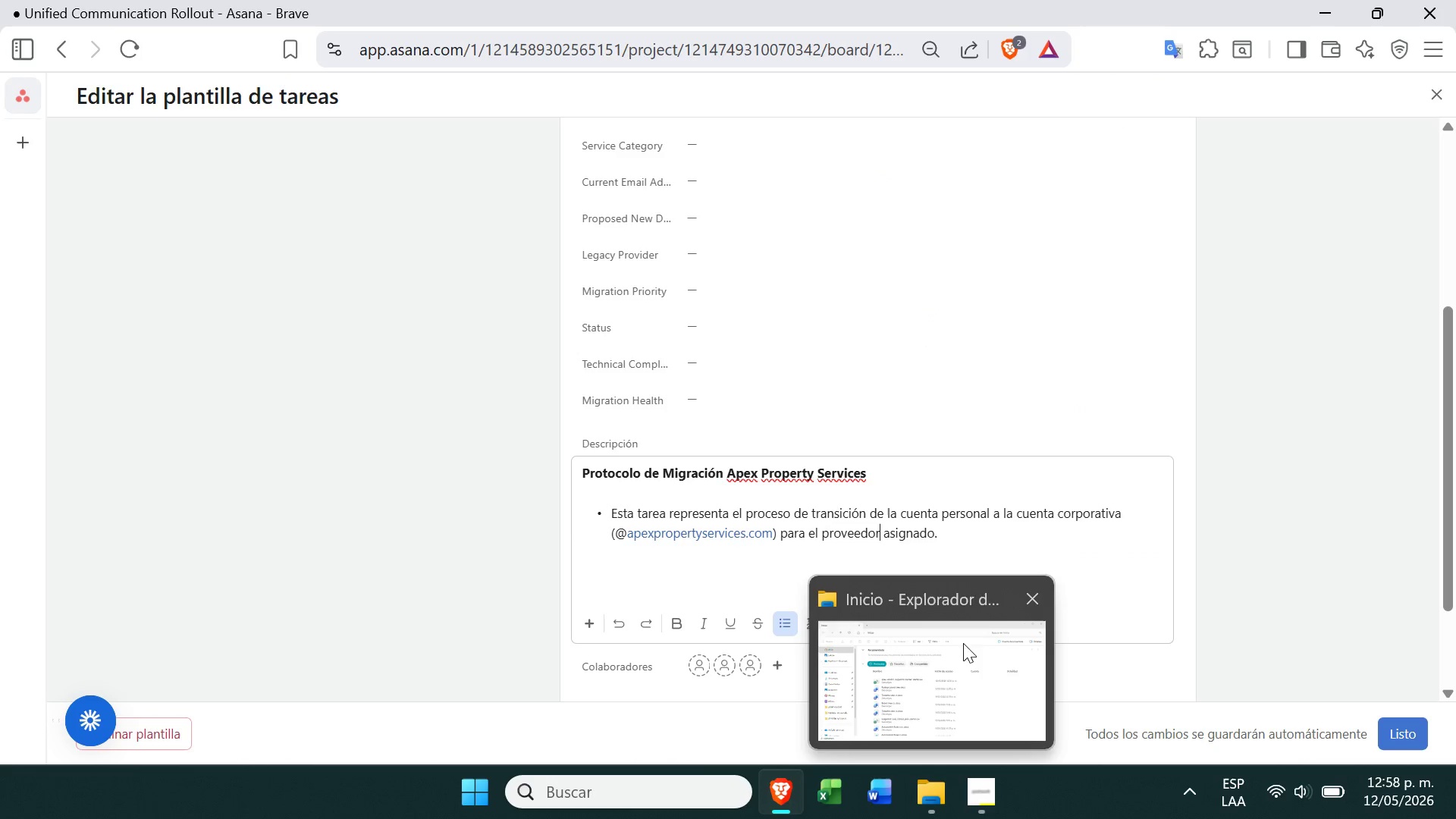 
left_click([1040, 608])
 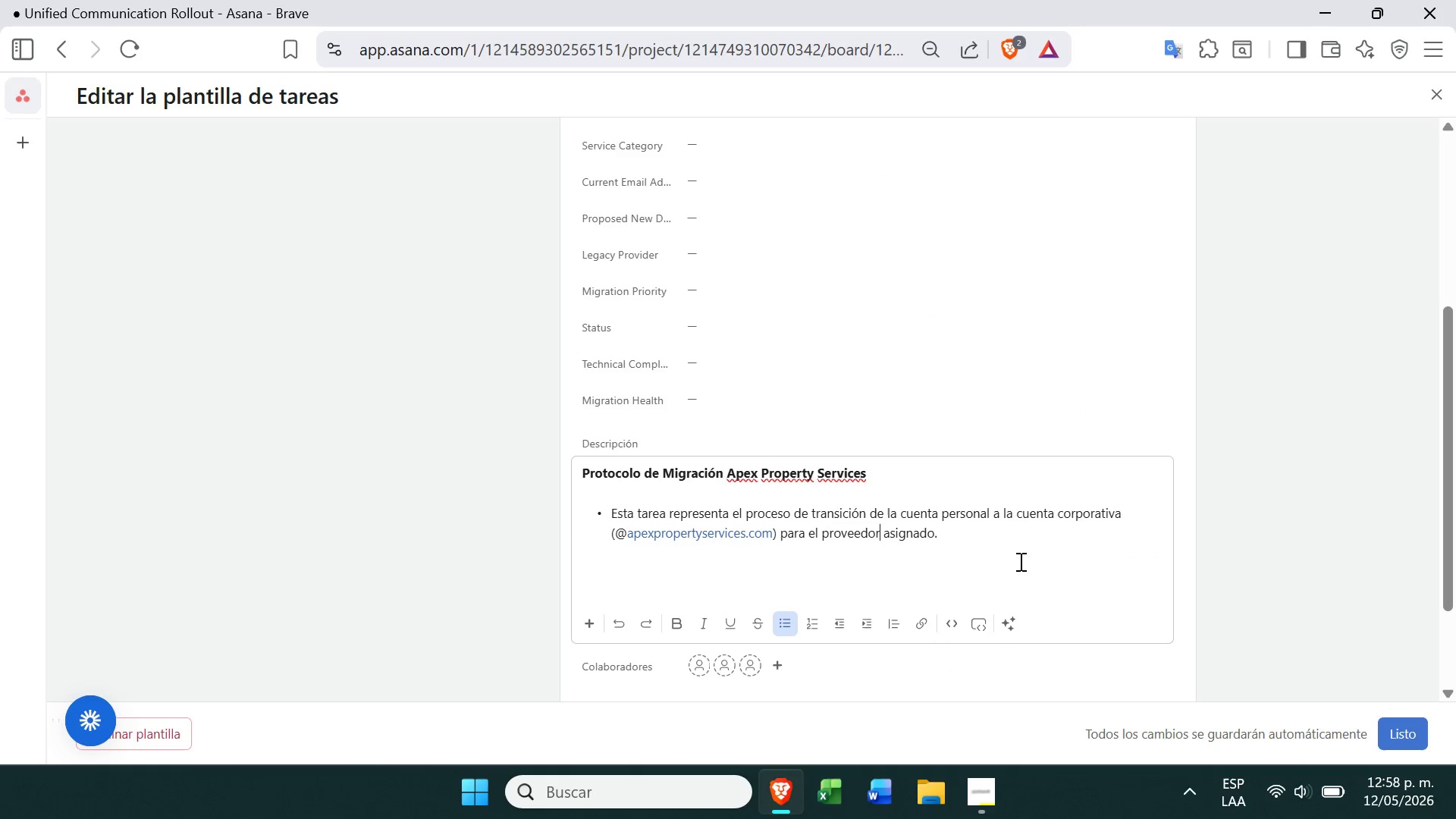 
left_click([1012, 556])
 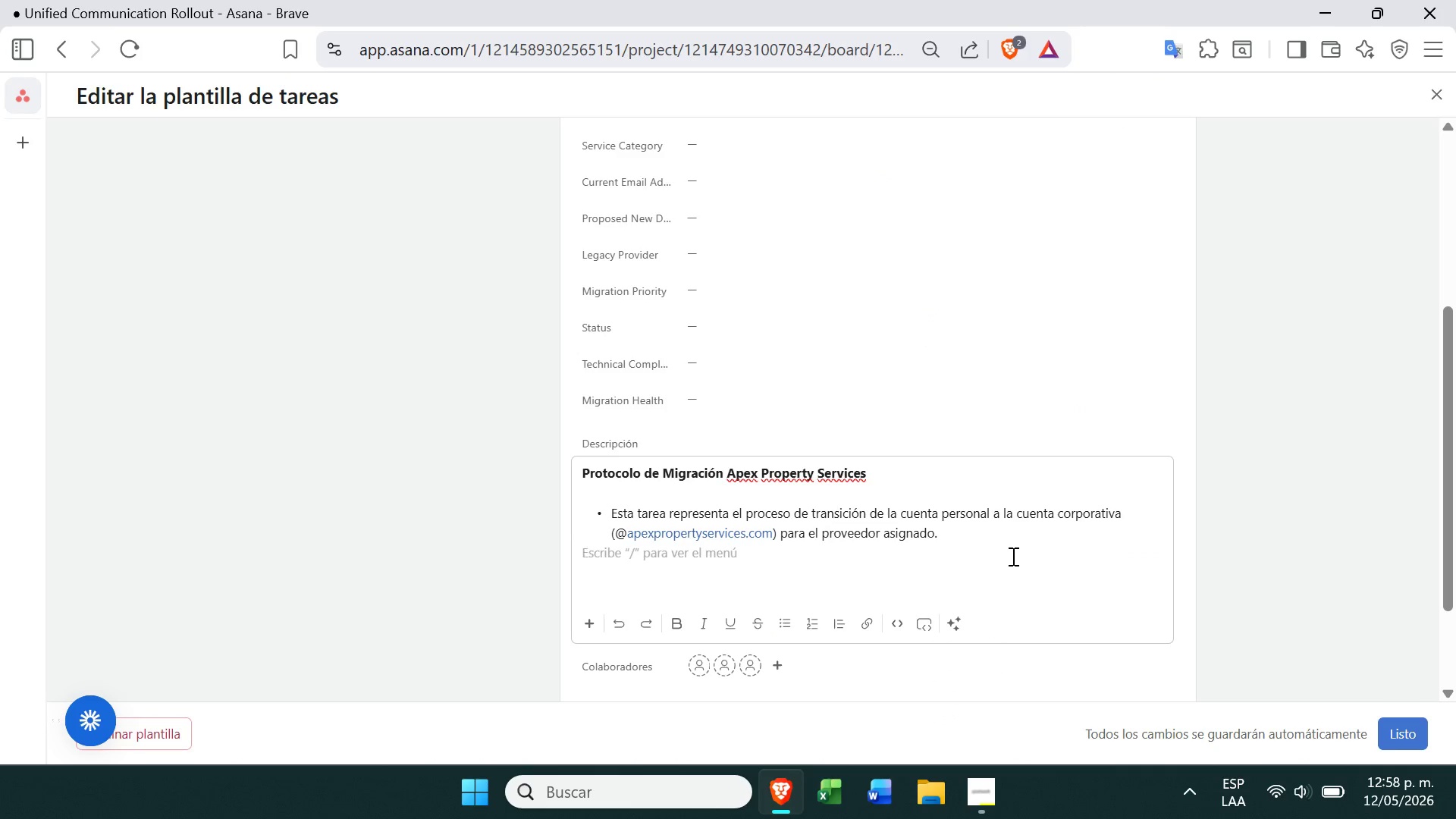 
key(Enter)
 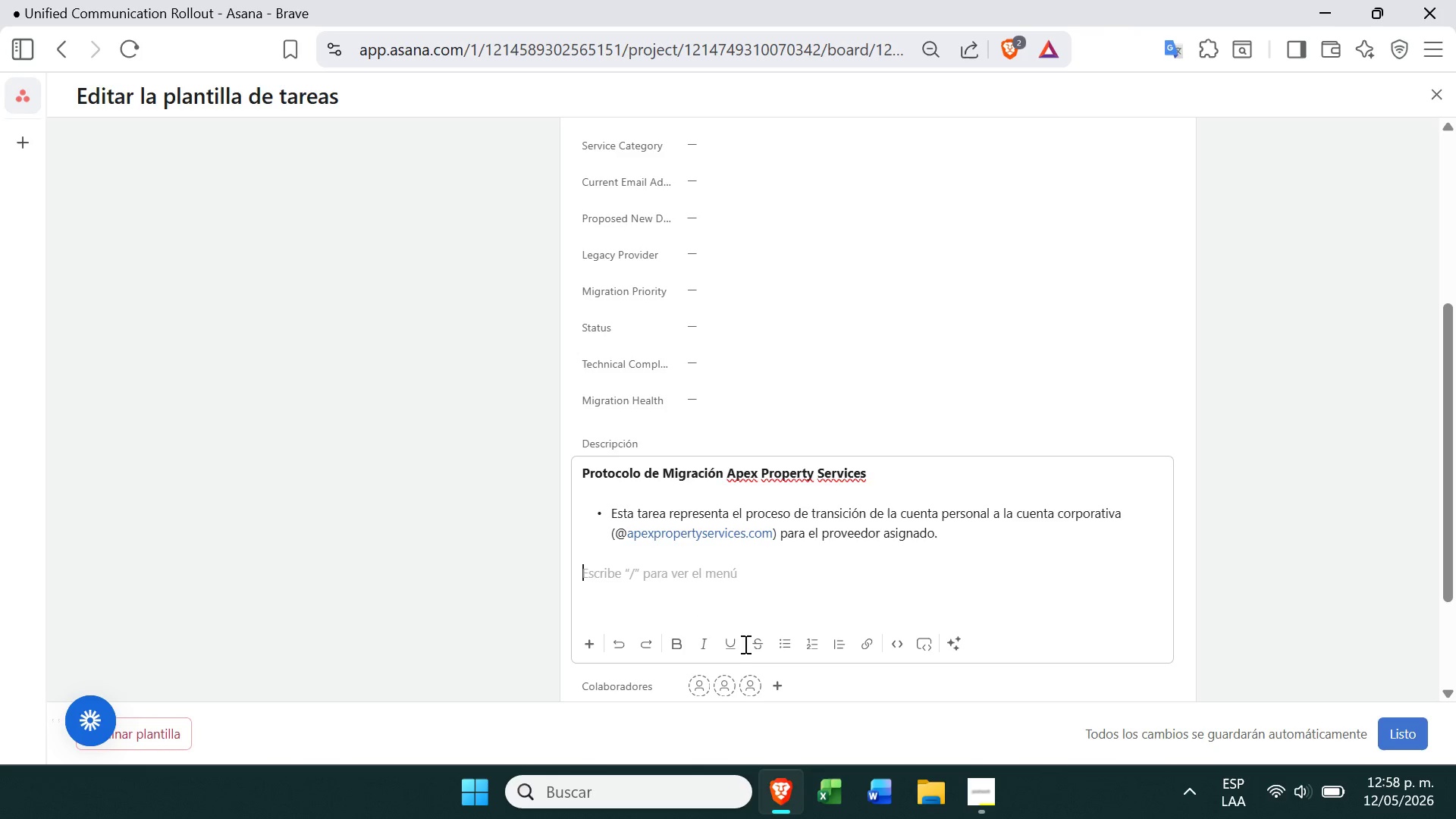 
type(Obejtivo)
key(Backspace)
key(Backspace)
key(Backspace)
key(Backspace)
key(Backspace)
key(Backspace)
type(jetivo)
 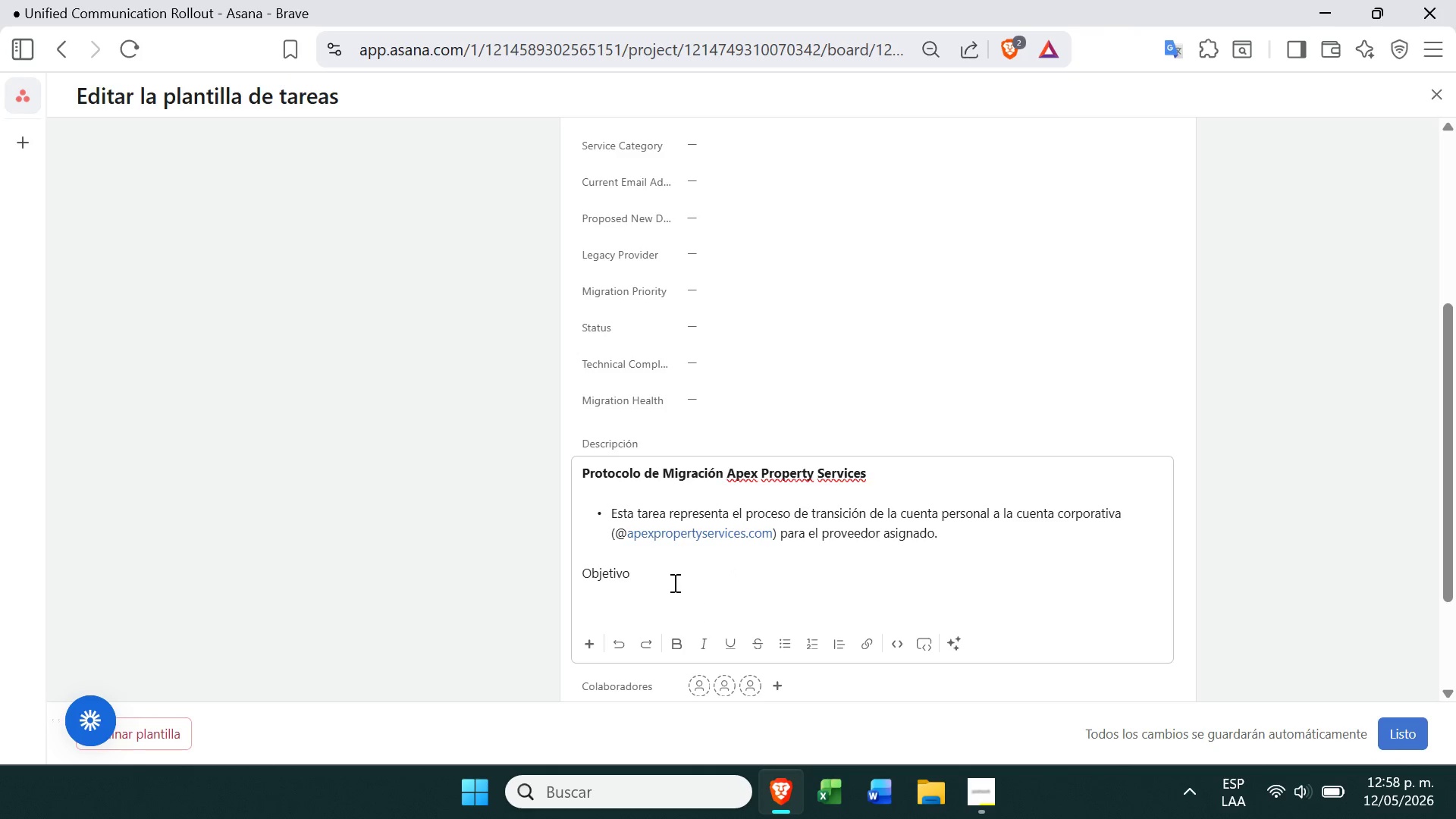 
left_click_drag(start_coordinate=[635, 567], to_coordinate=[583, 576])
 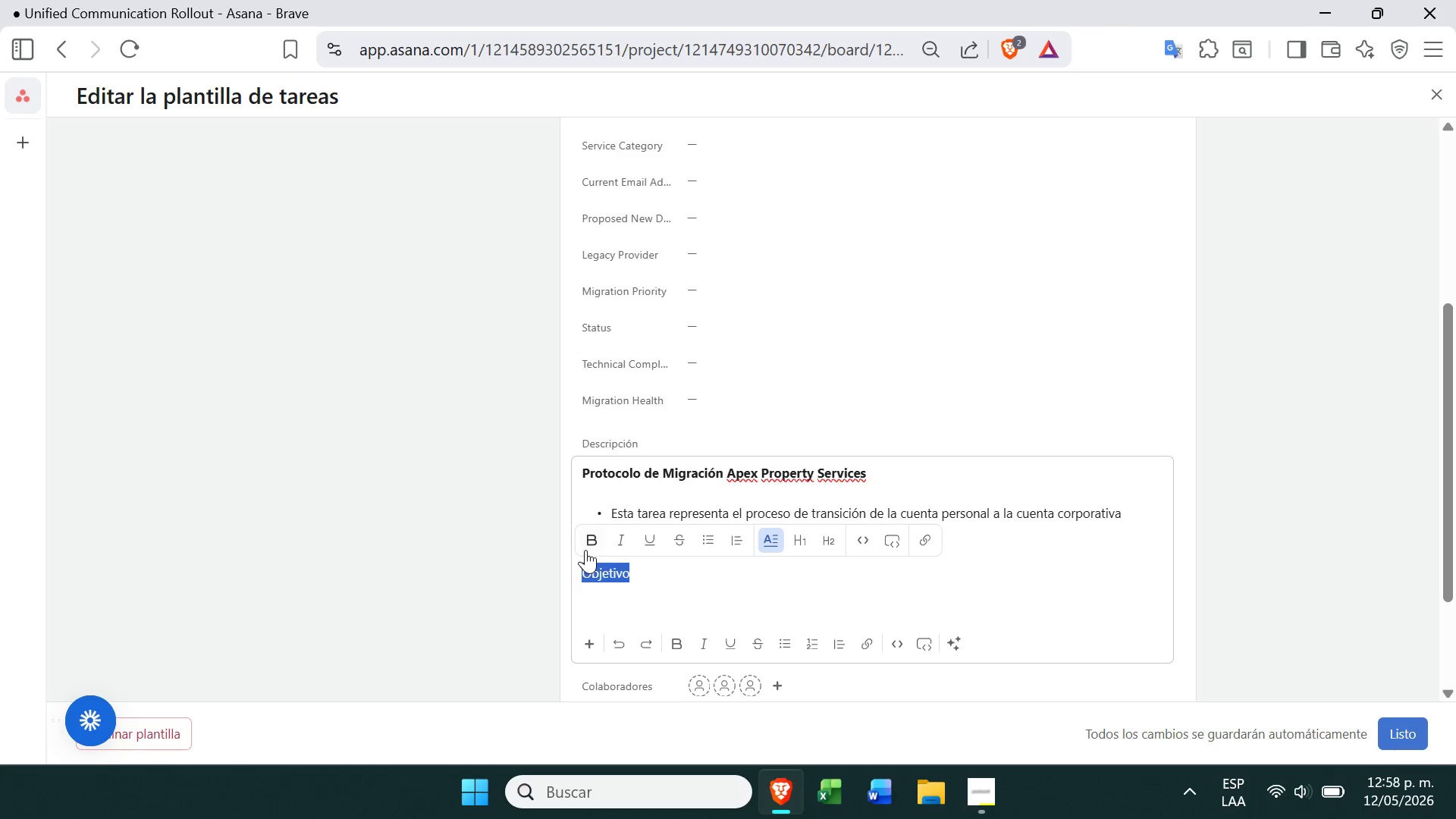 
left_click([587, 550])
 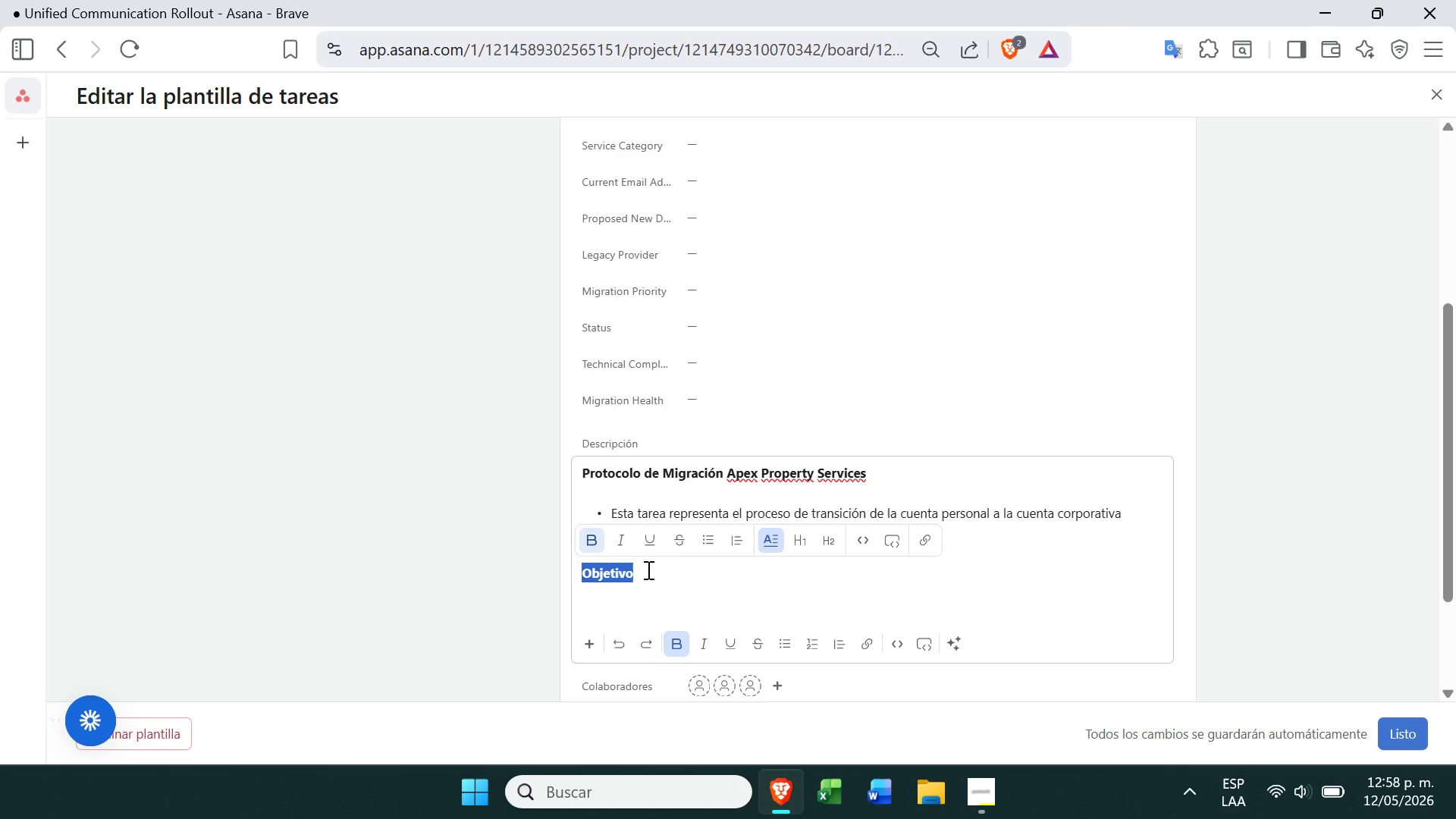 
left_click([678, 578])
 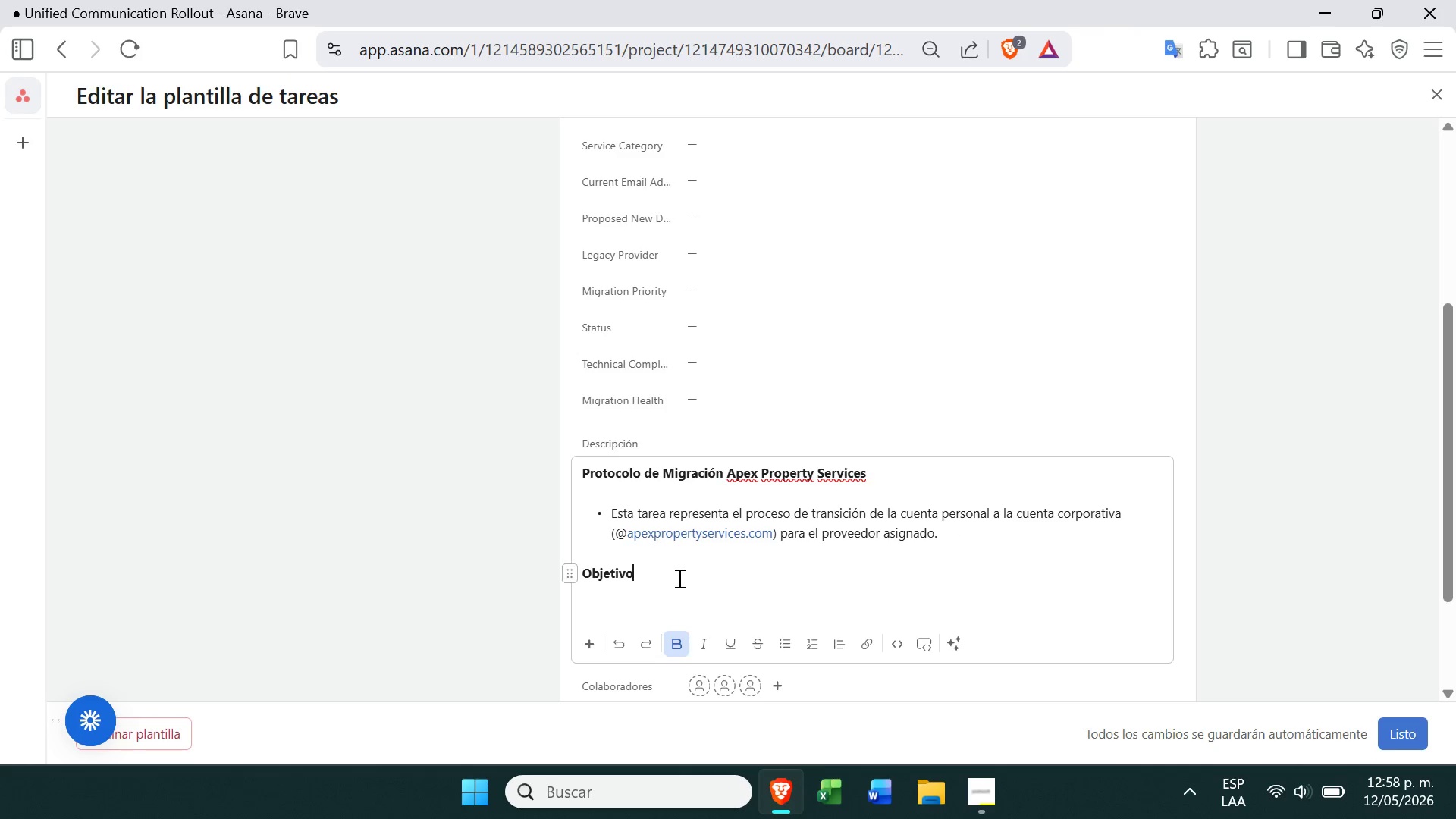 
key(Enter)
 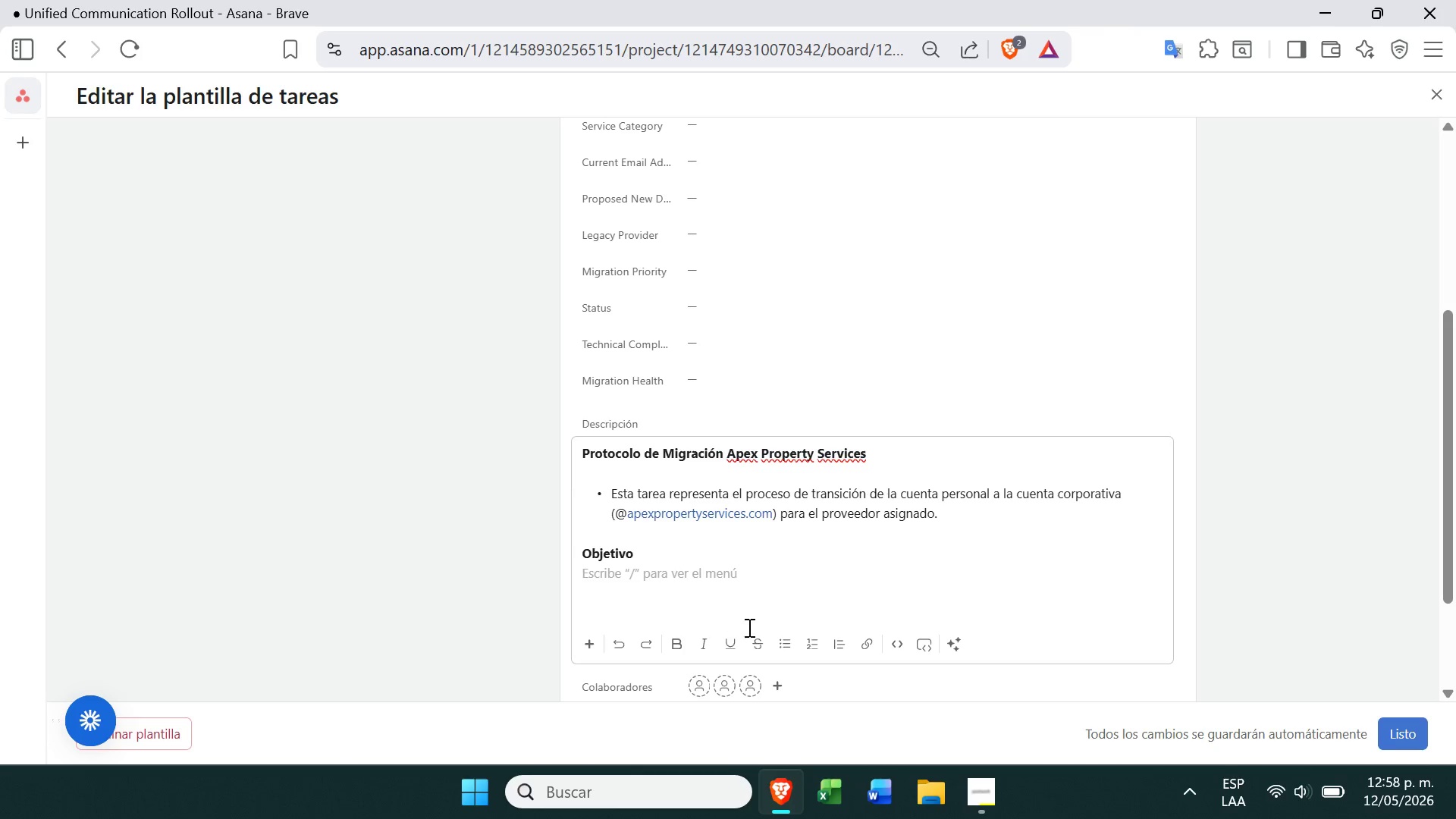 
left_click([788, 643])
 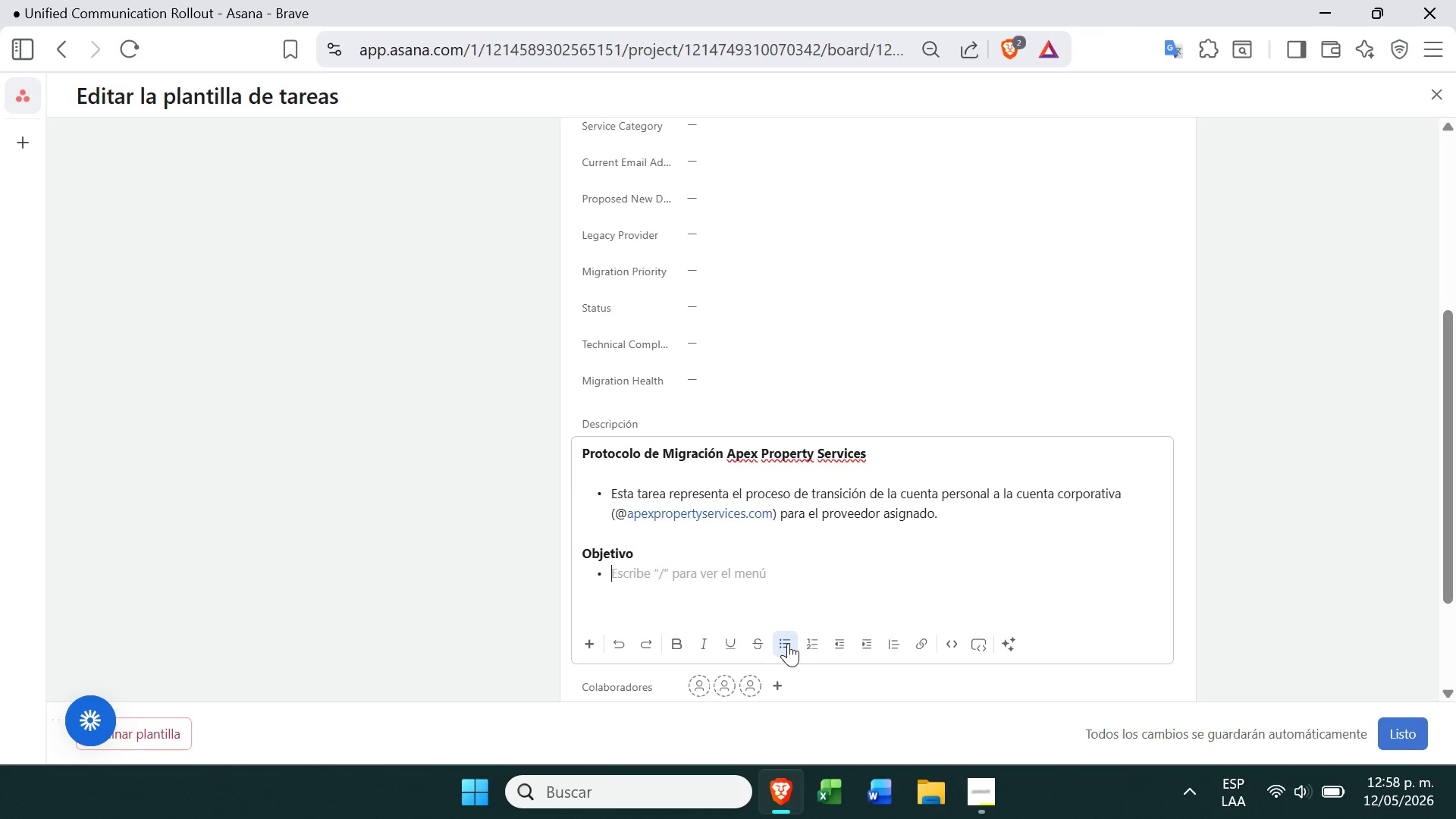 
type(Garantizar )
 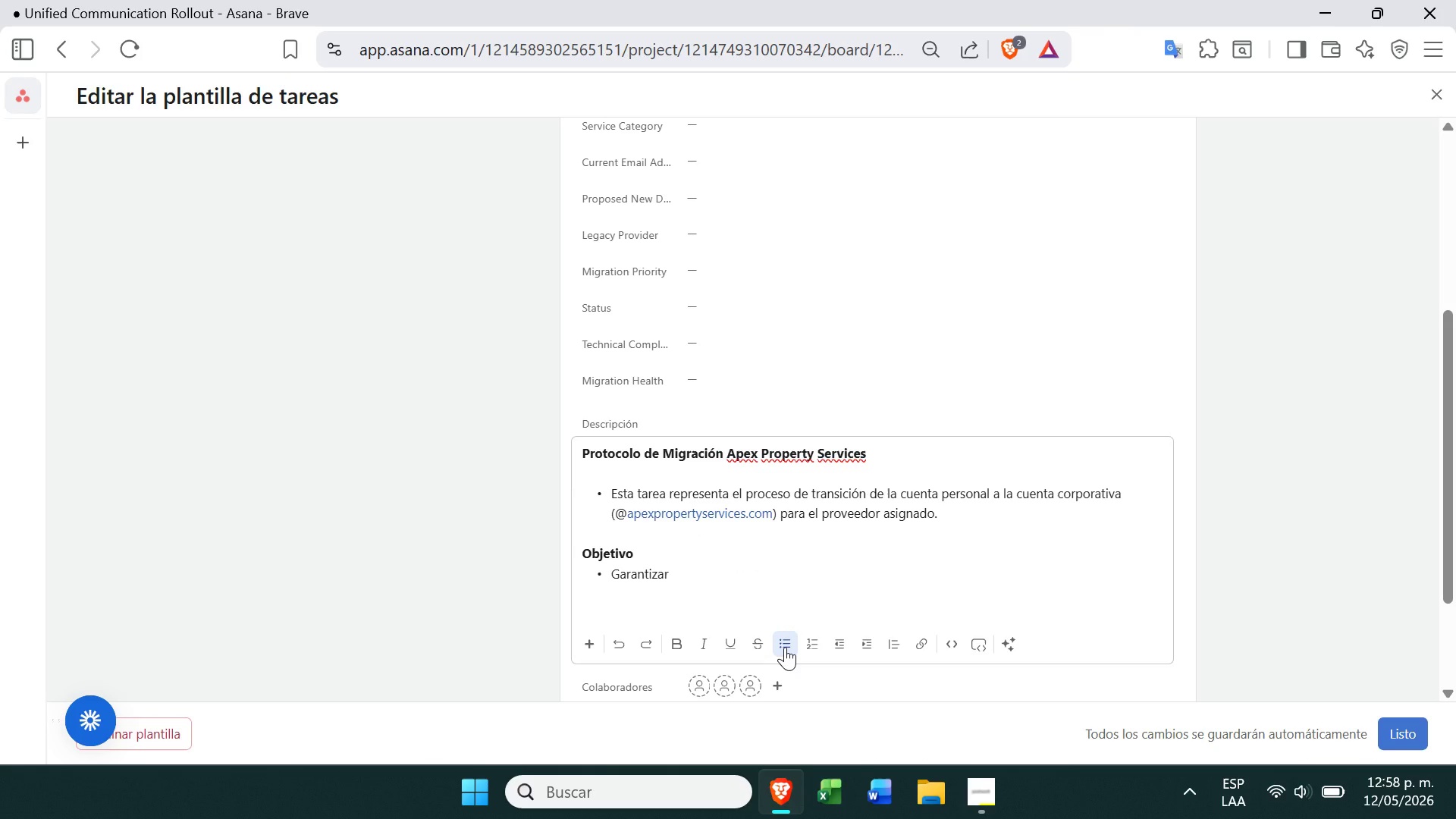 
type(que no se pierdan correos historicos )
 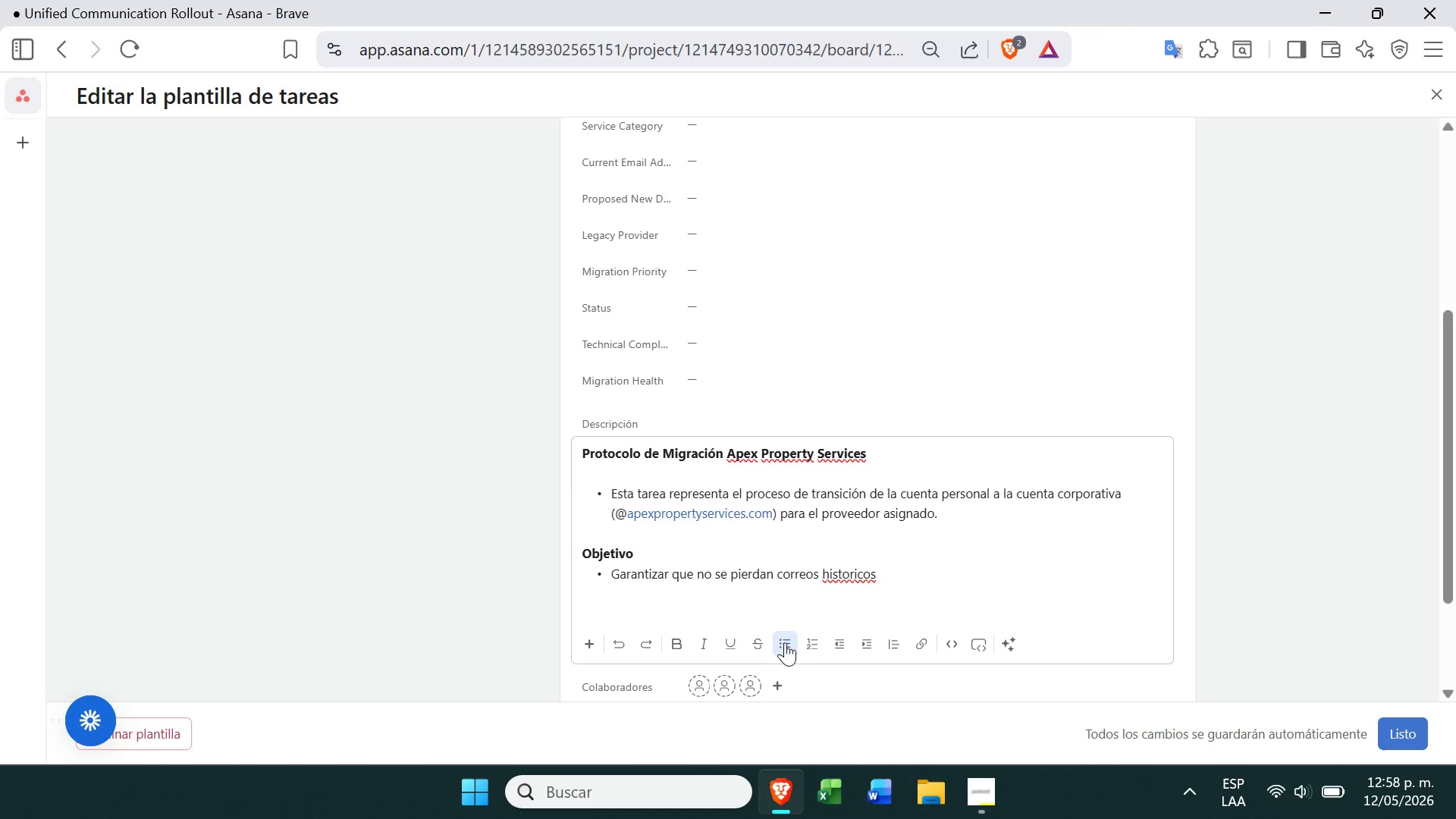 
left_click([843, 570])
 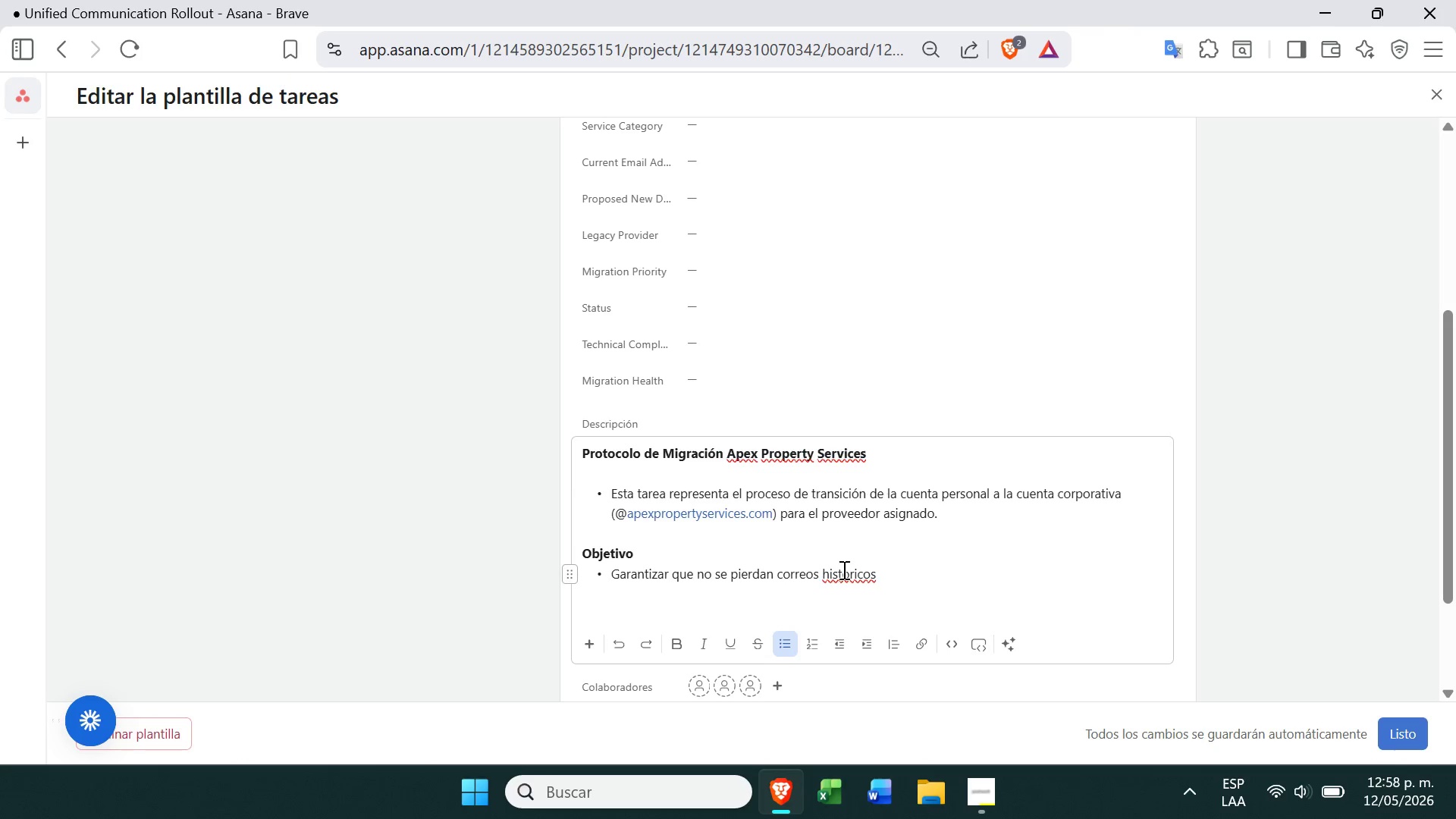 
right_click([843, 570])
 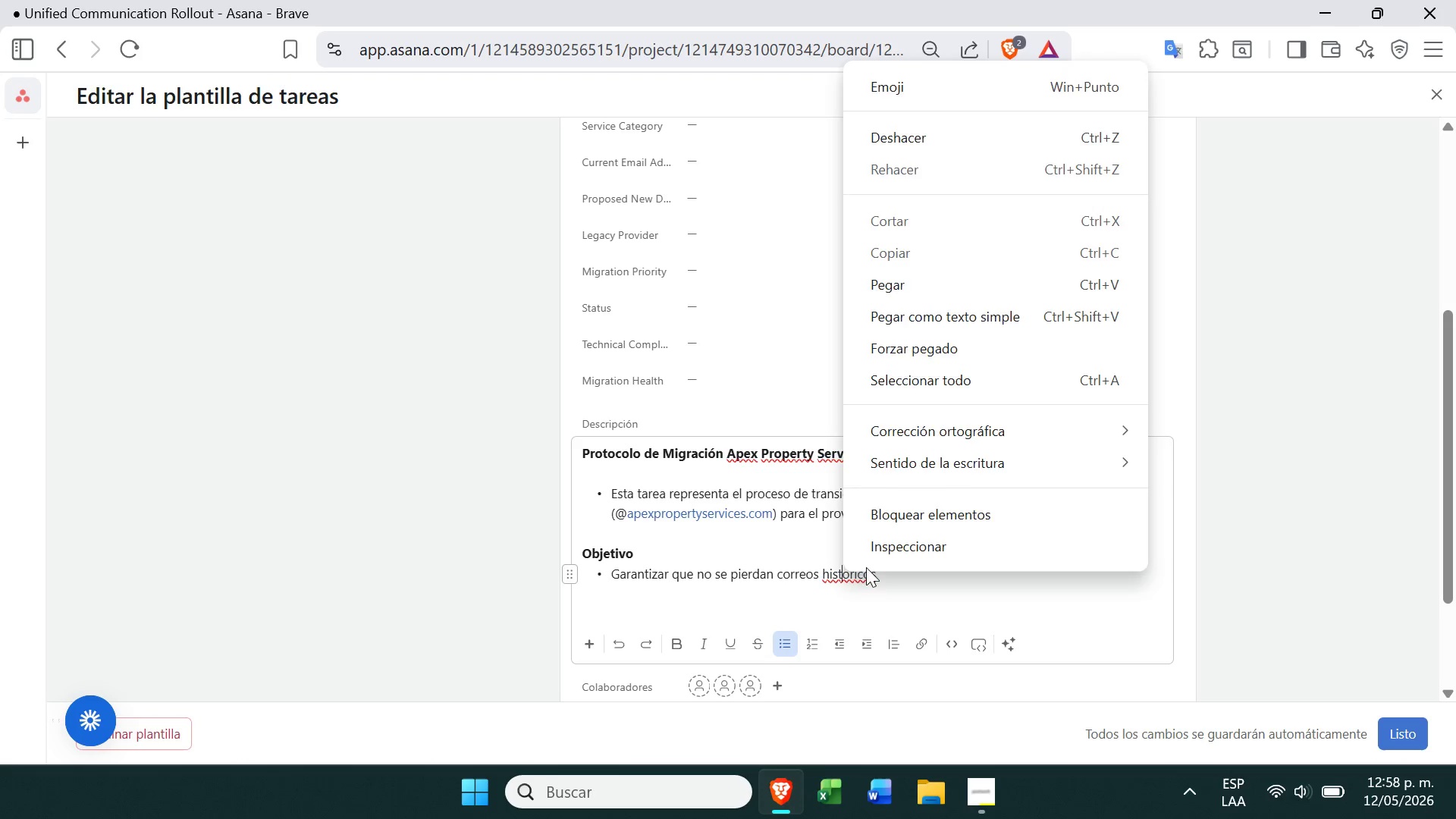 
double_click([850, 568])
 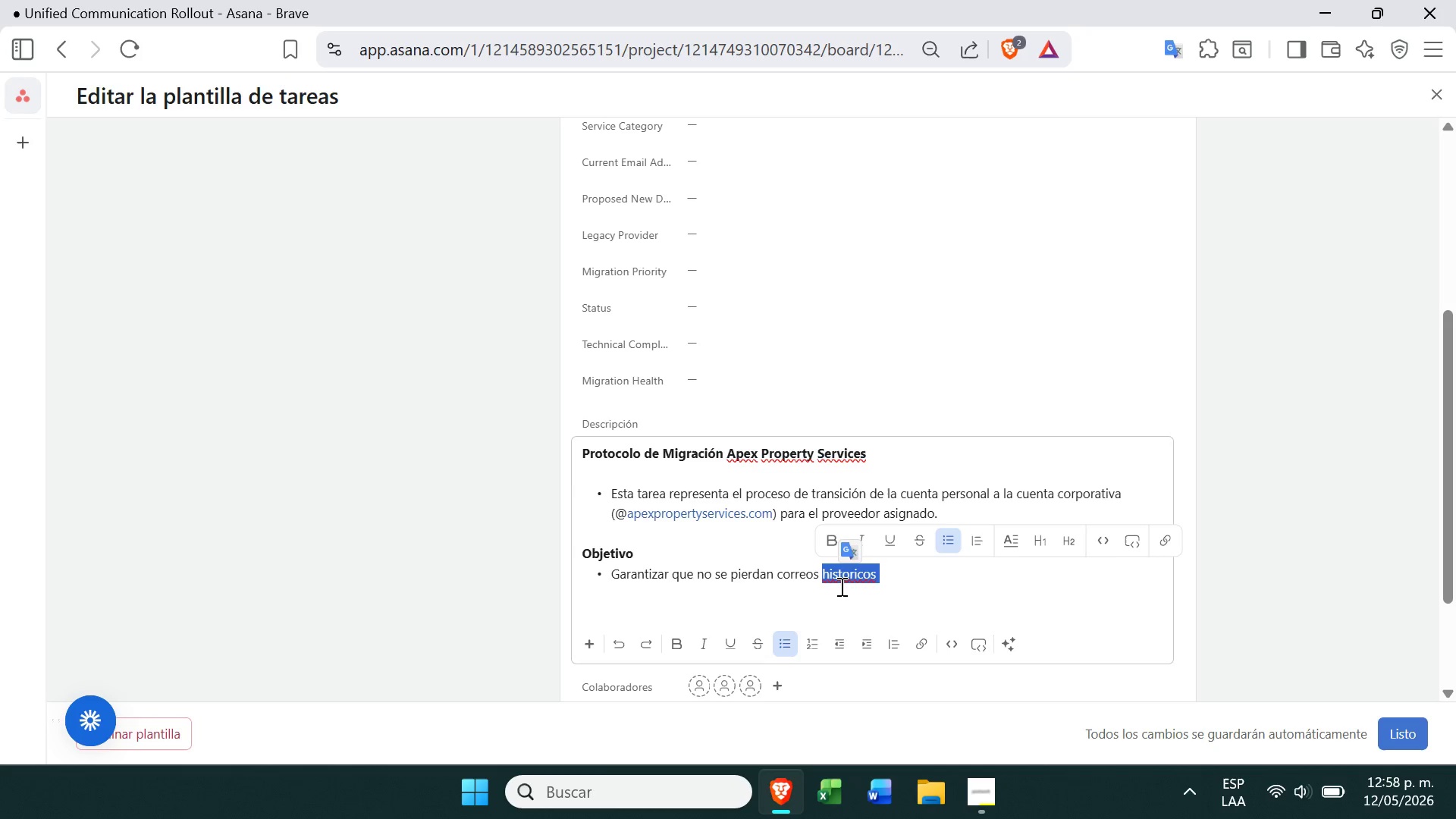 
right_click([840, 586])
 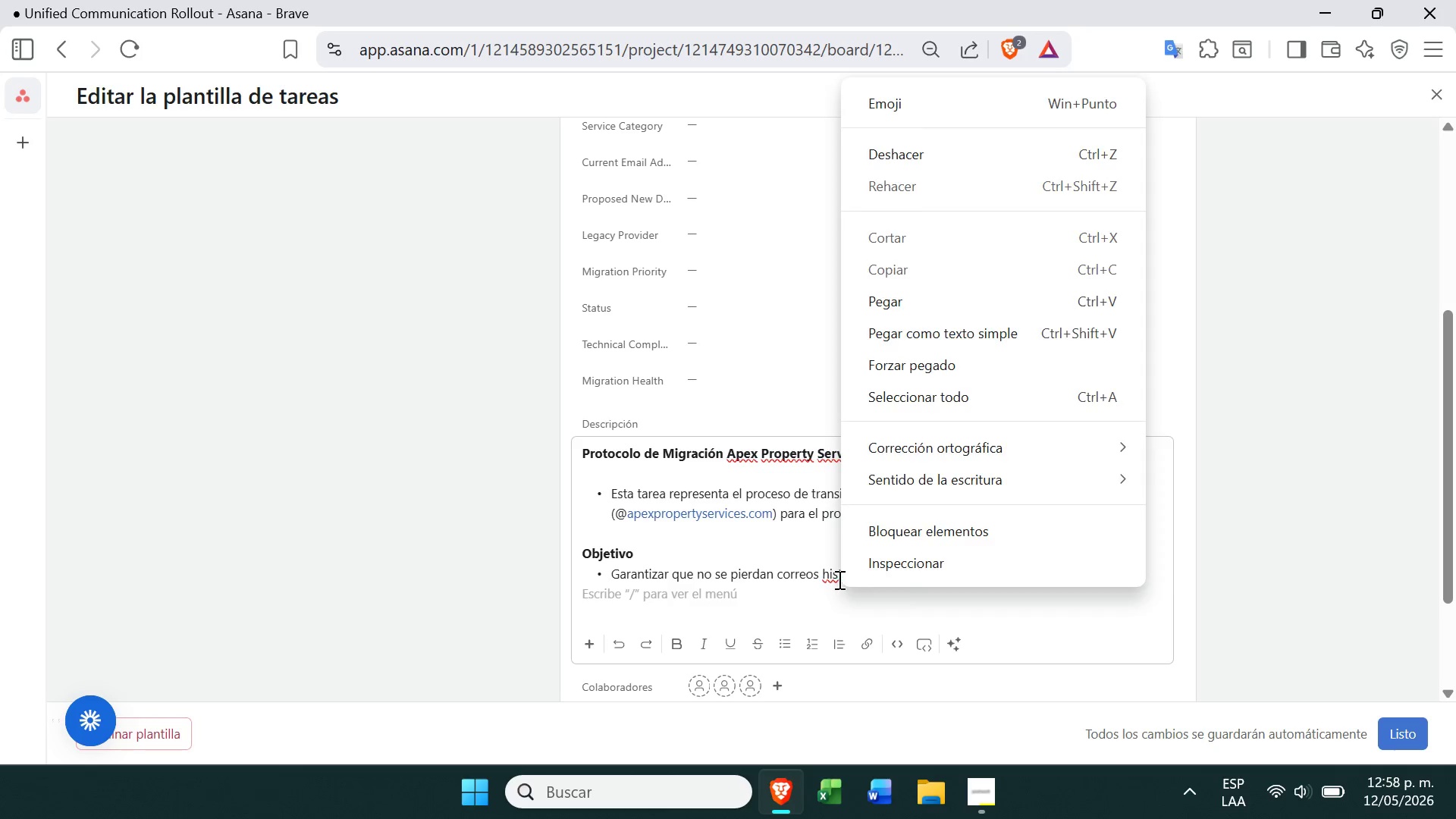 
double_click([838, 579])
 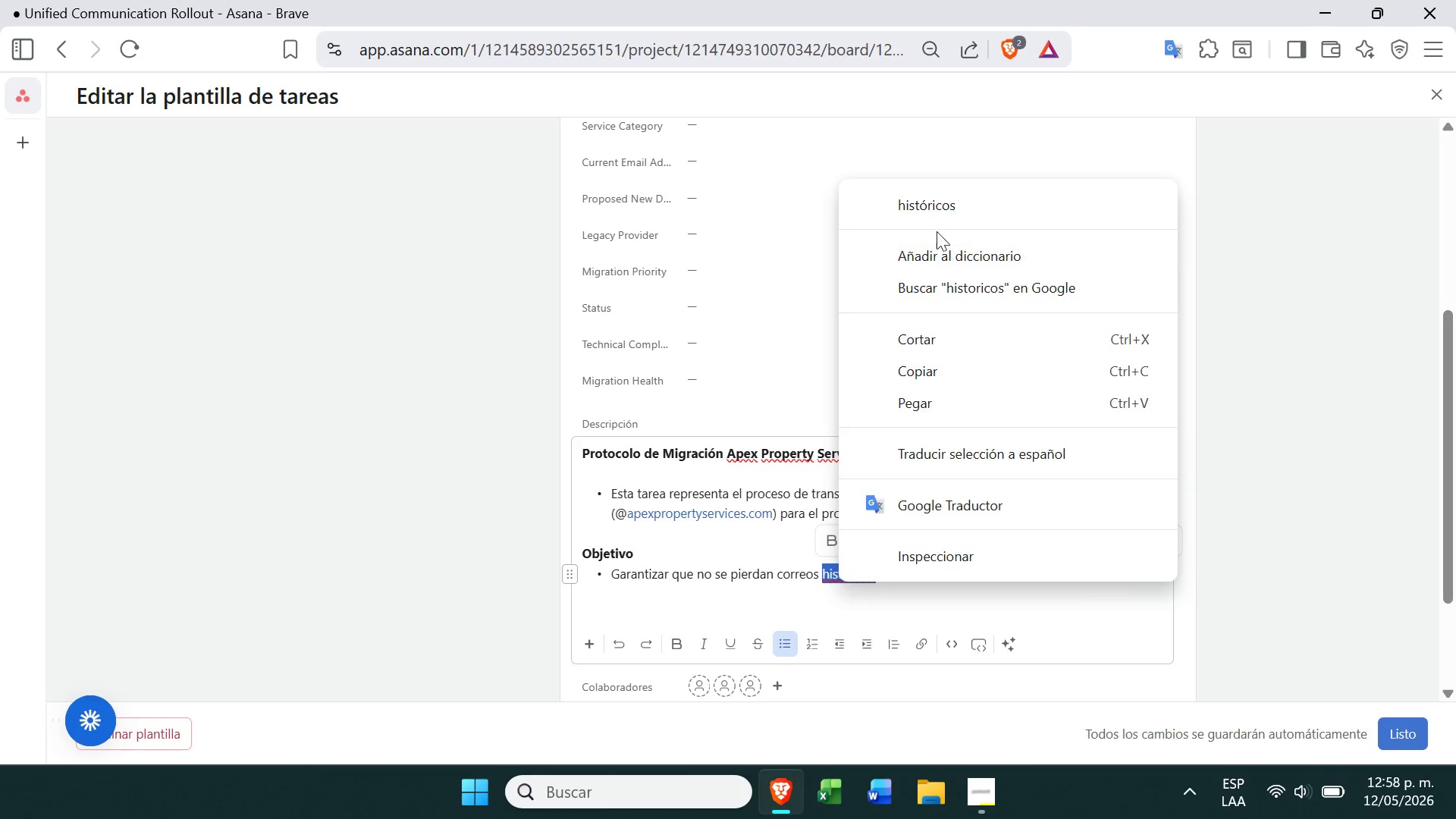 
left_click([950, 200])
 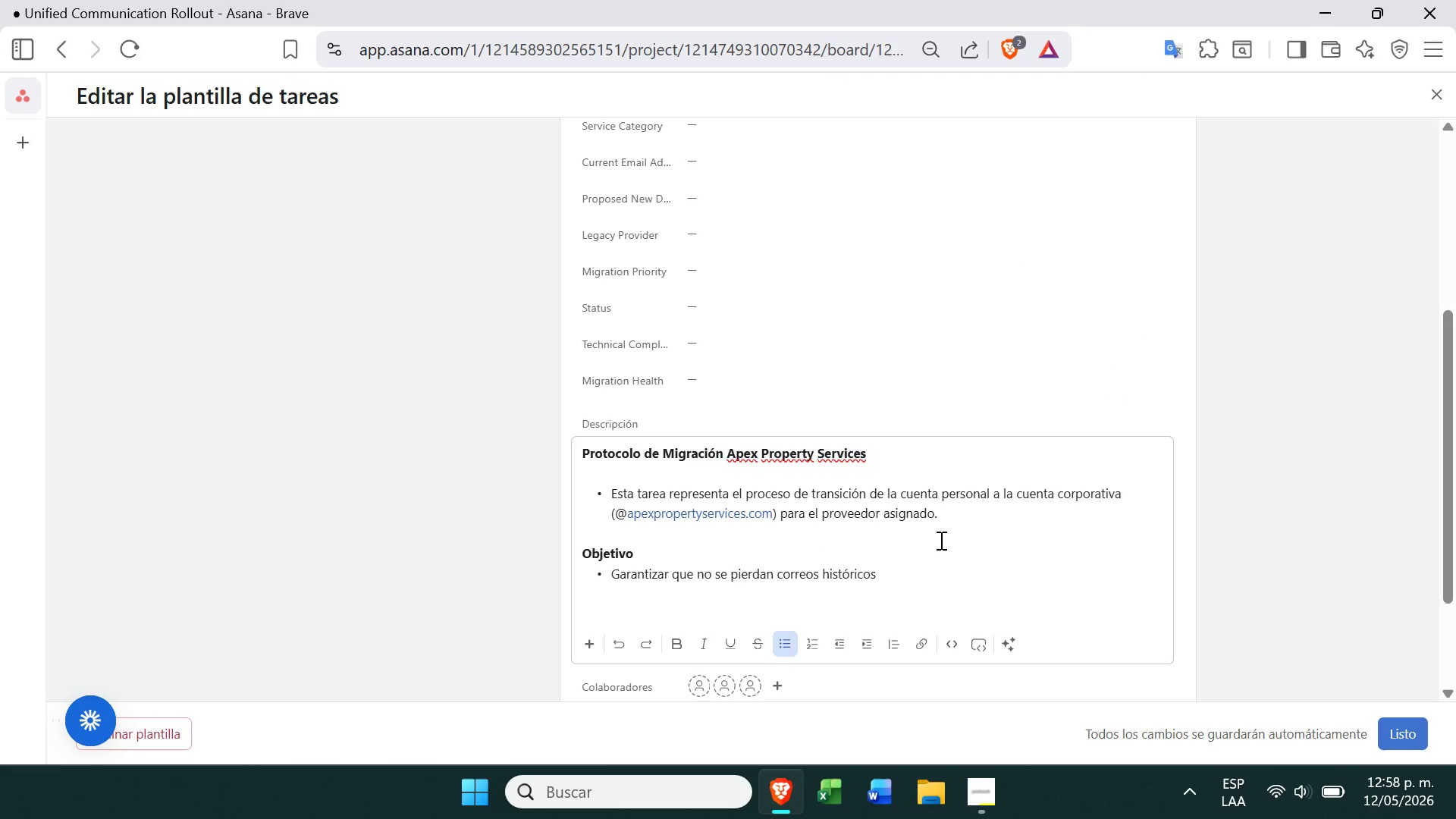 
key(Space)
 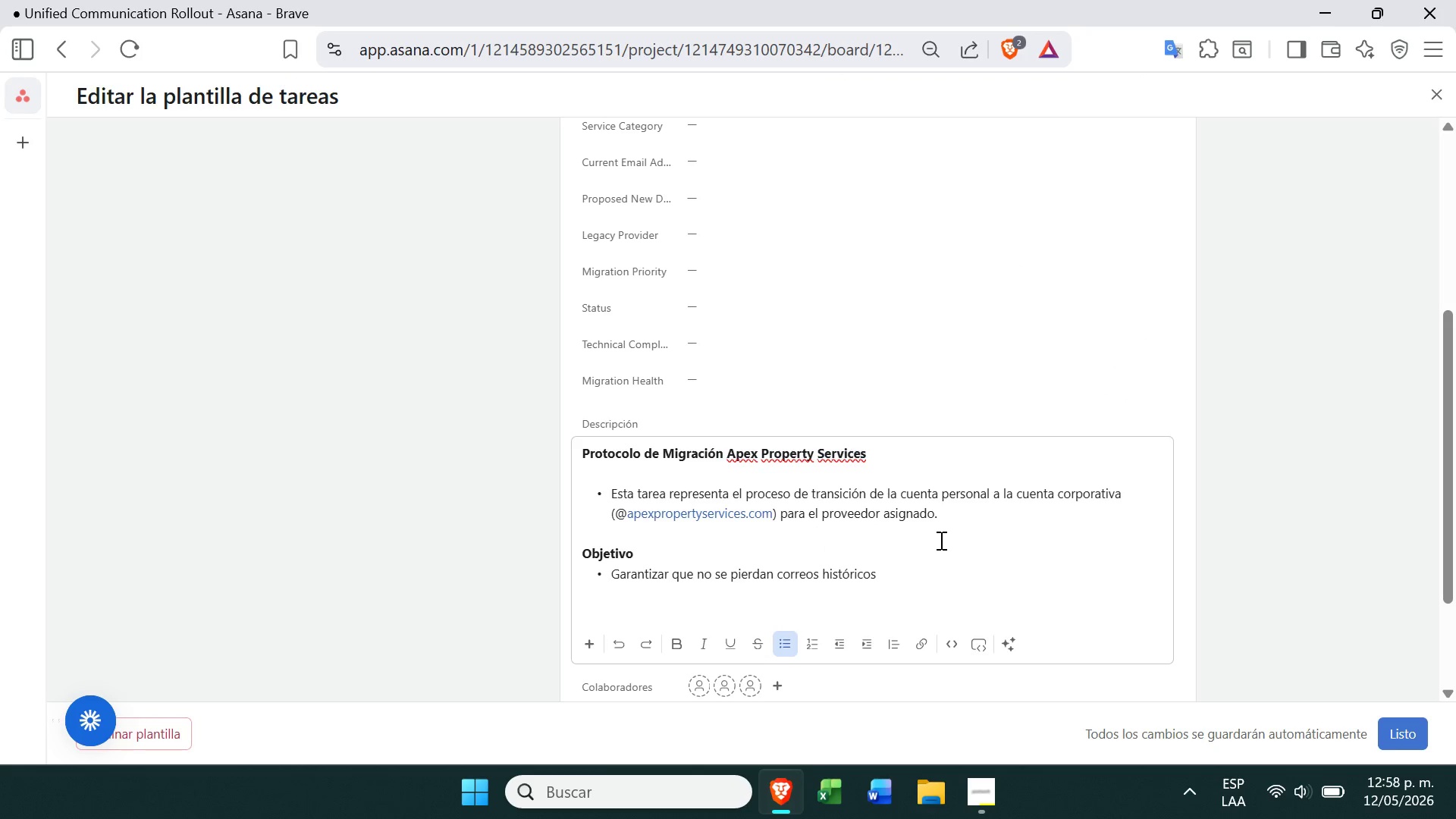 
type(y que el proovedor )
 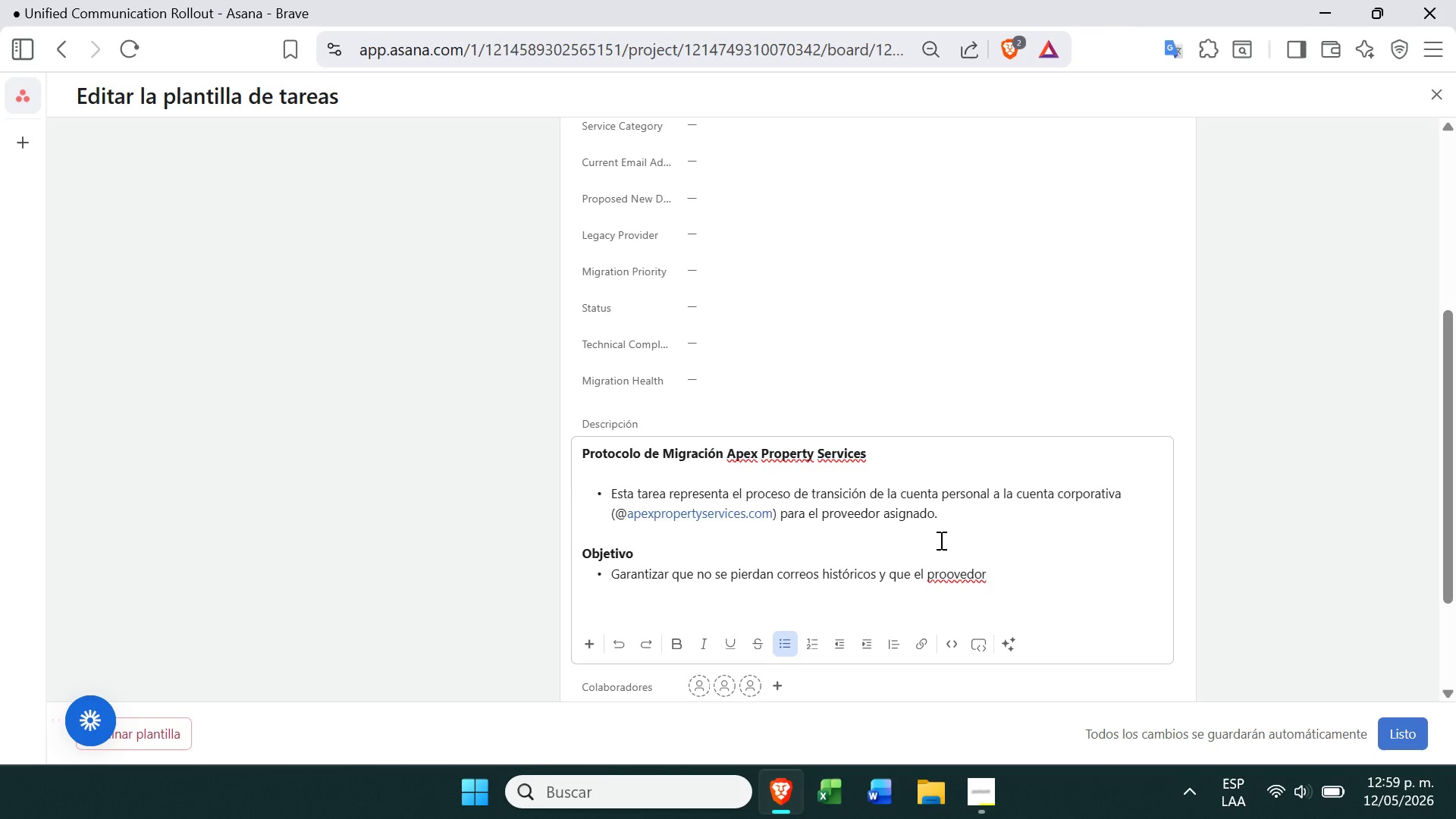 
wait(6.86)
 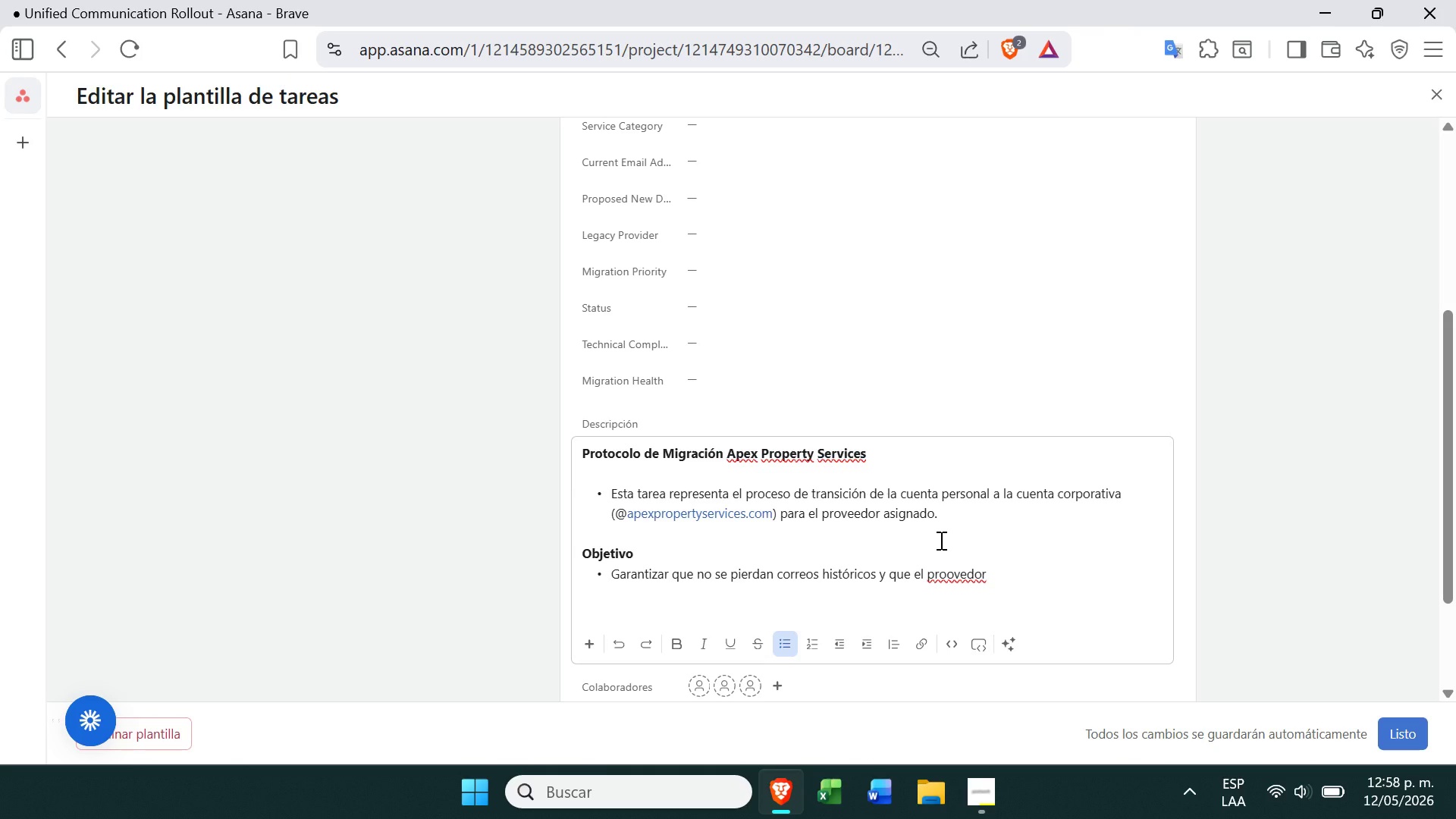 
type(est;e operativo en el nuevo dominiop)
key(Backspace)
type( dn menos de )
key(Backspace)
key(Backspace)
type(en menos de 24 horas)
 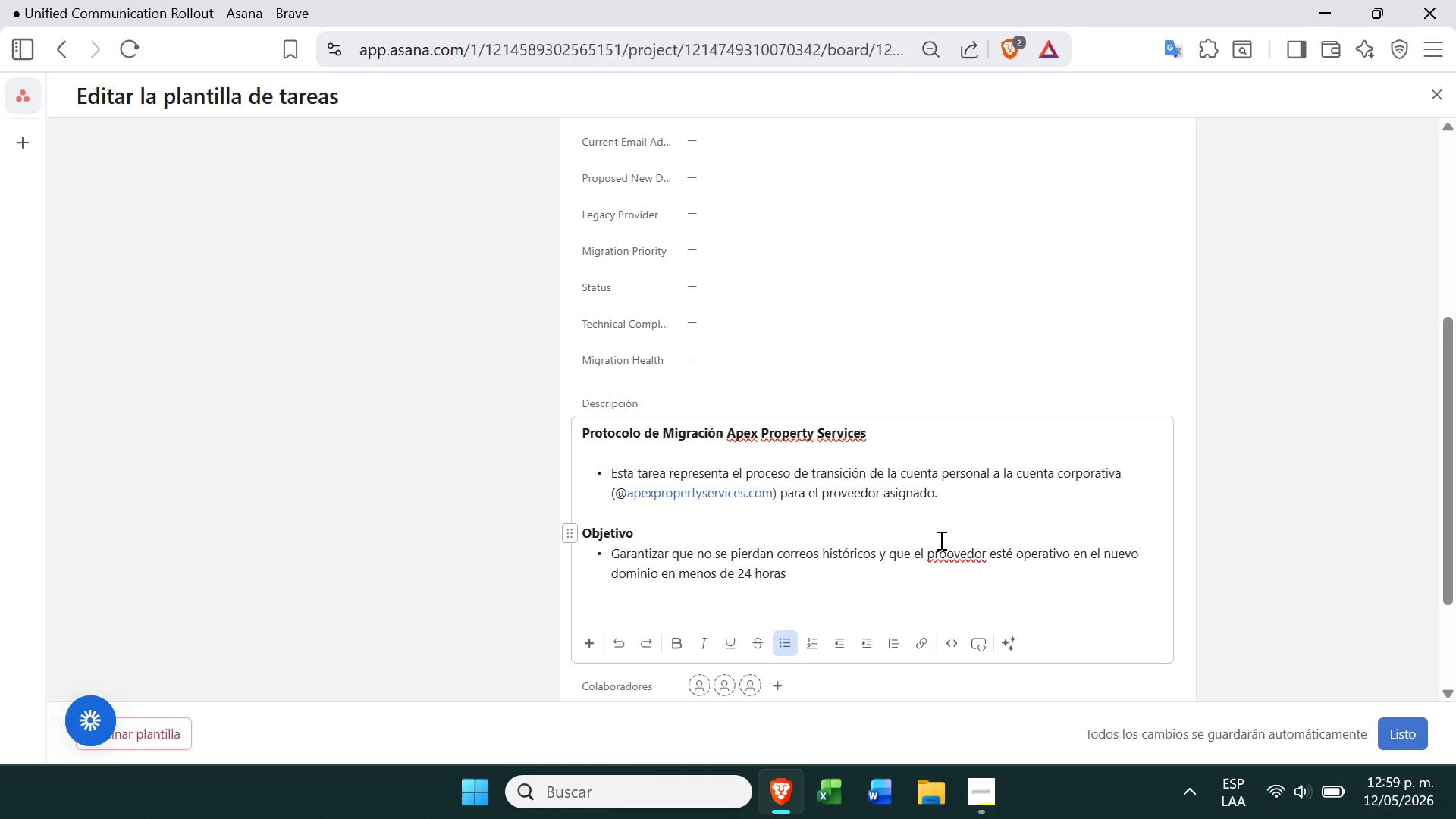 
key(Period)
 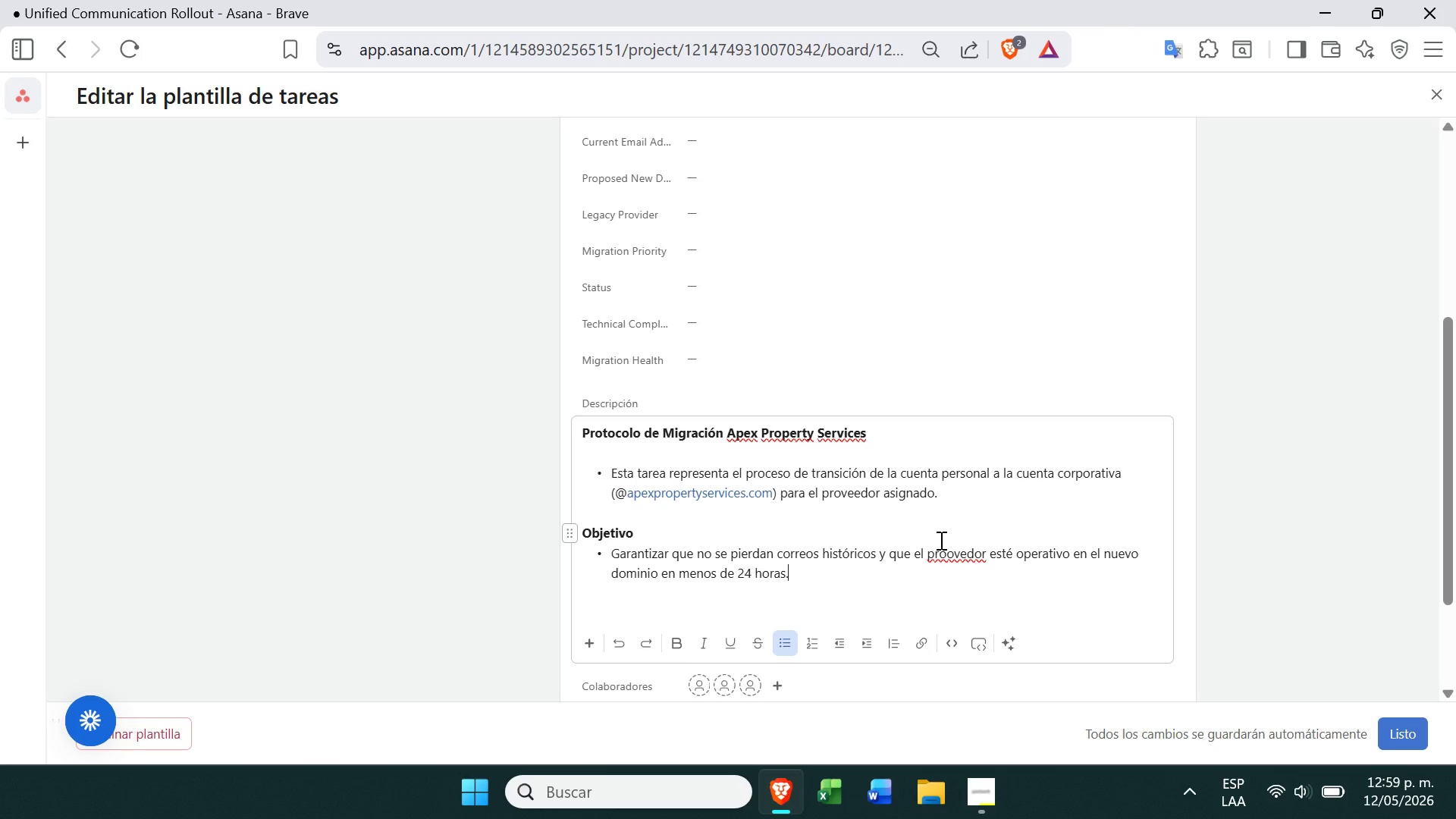 
key(Enter)
 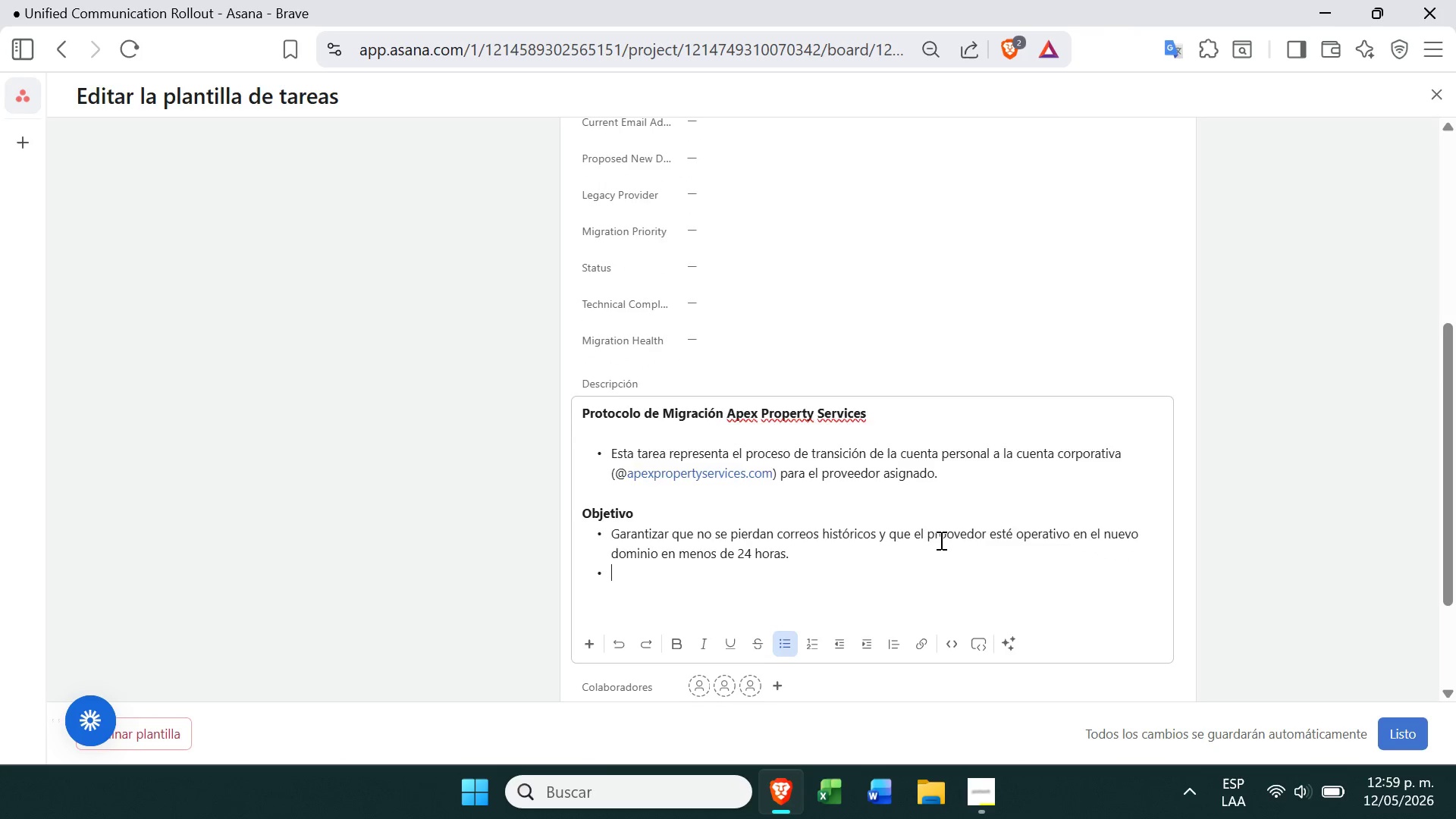 
key(Enter)
 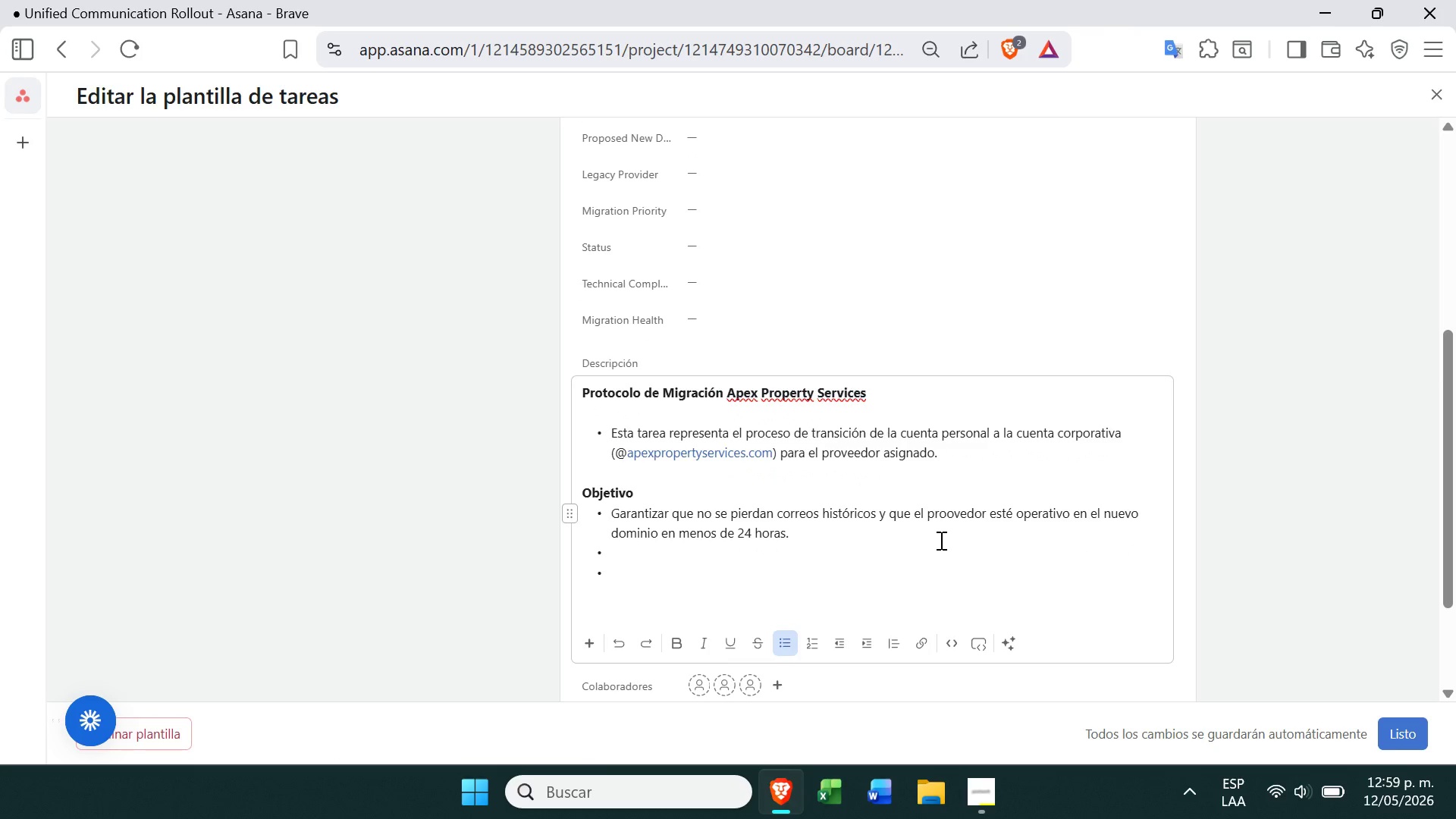 
key(Backspace)
 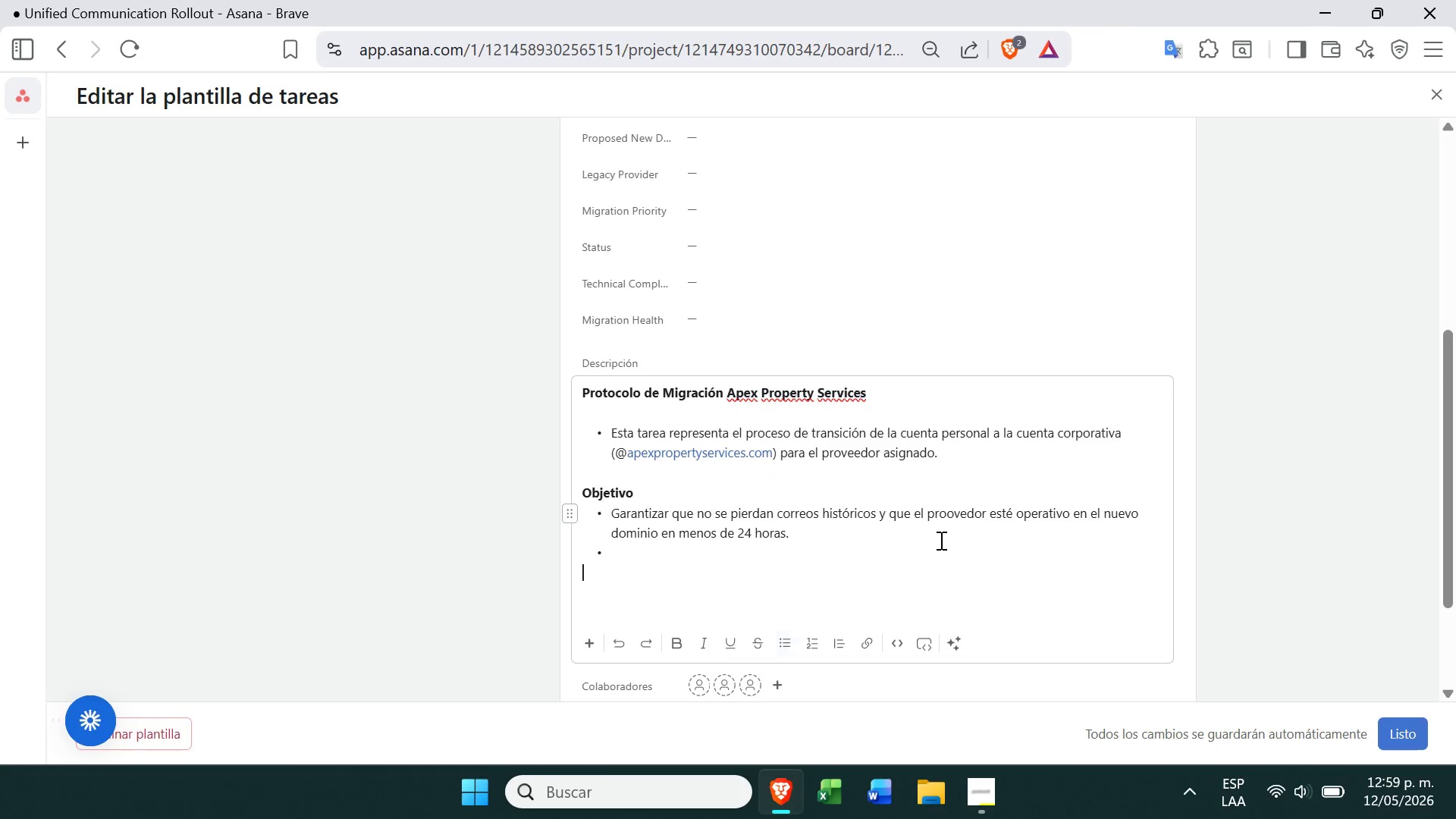 
key(Backspace)
 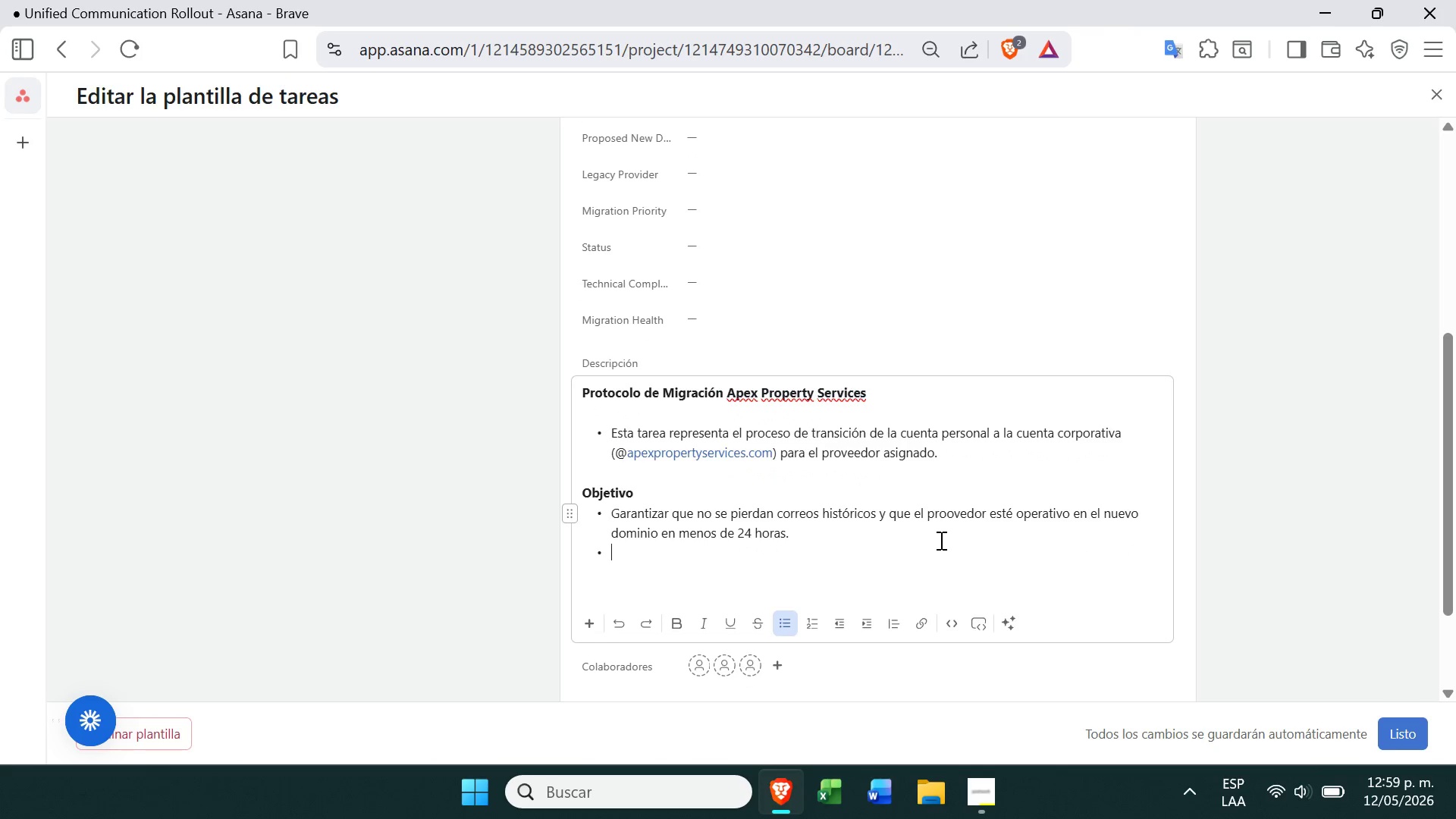 
key(Backspace)
 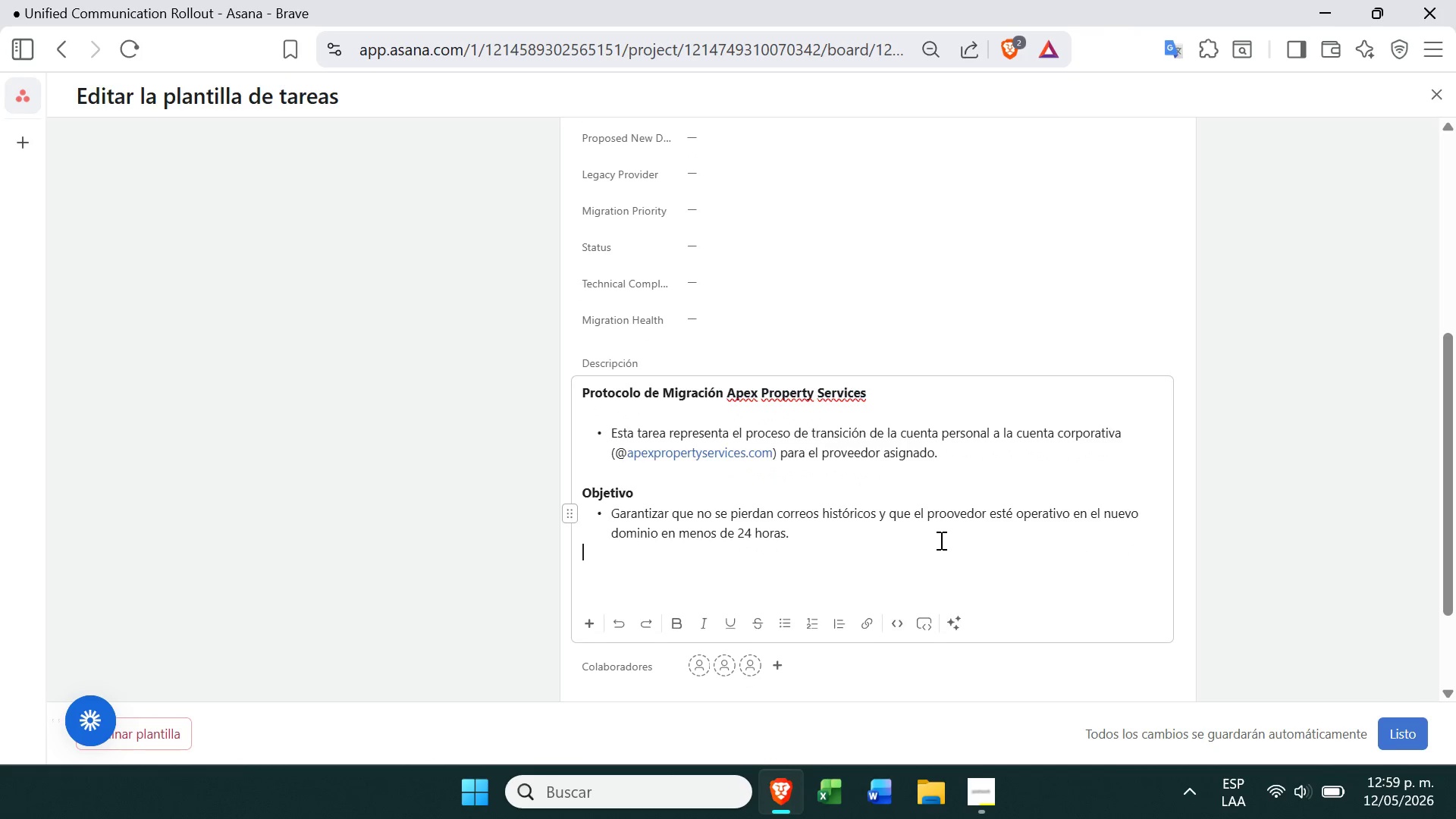 
key(Enter)
 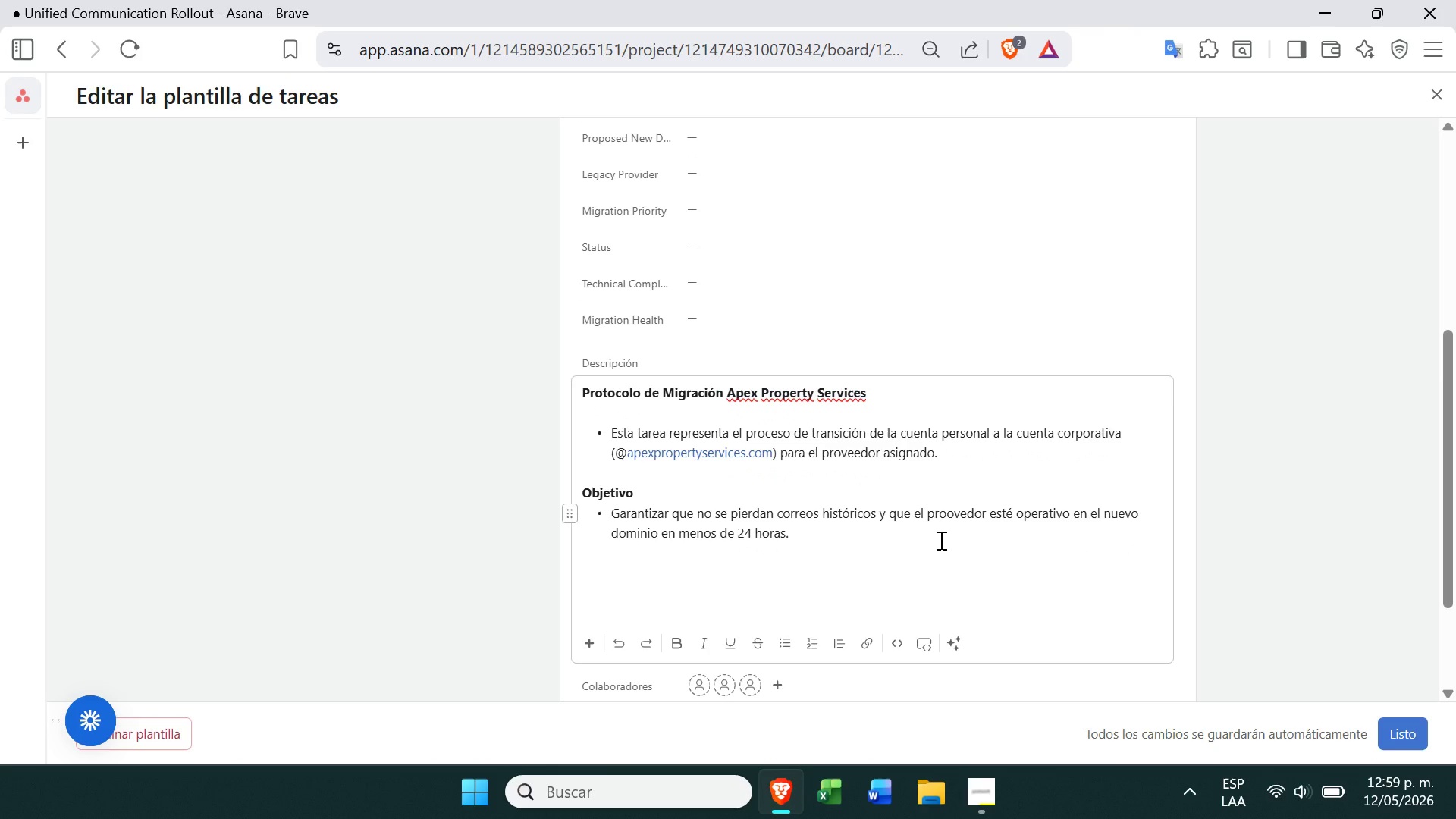 
type(Contacto de sopot)
key(Backspace)
type(rte>)
 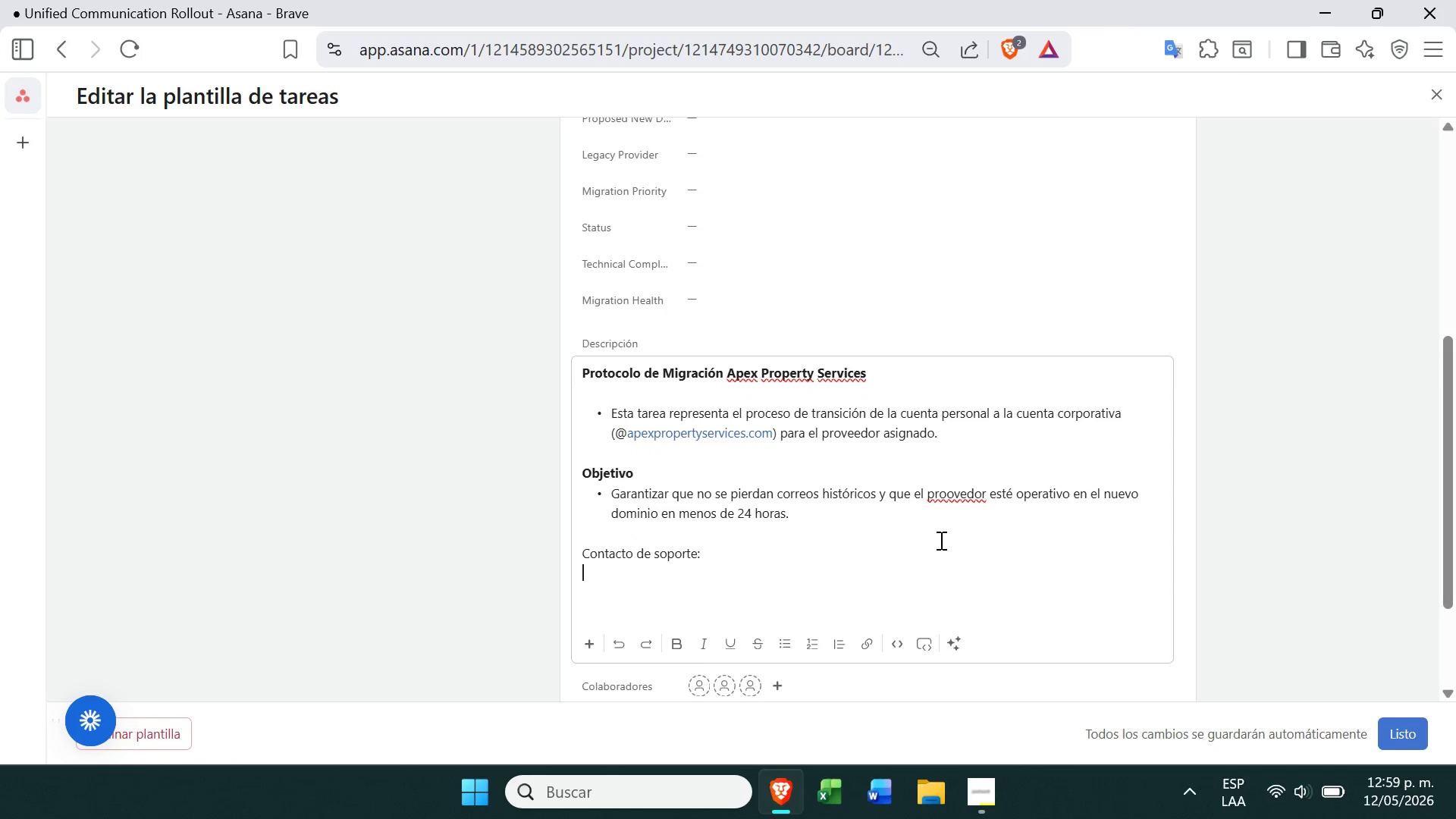 
 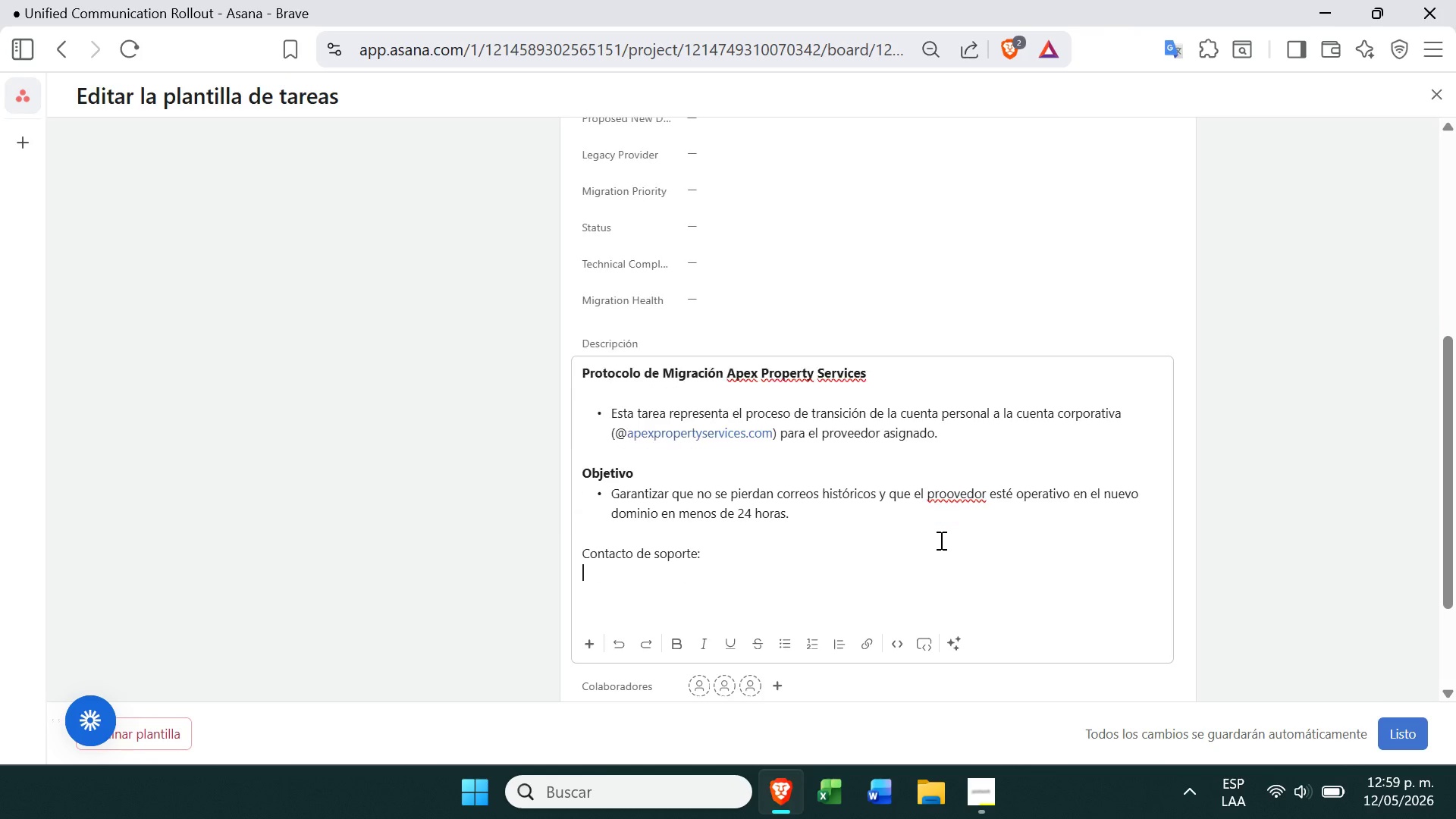 
key(Enter)
 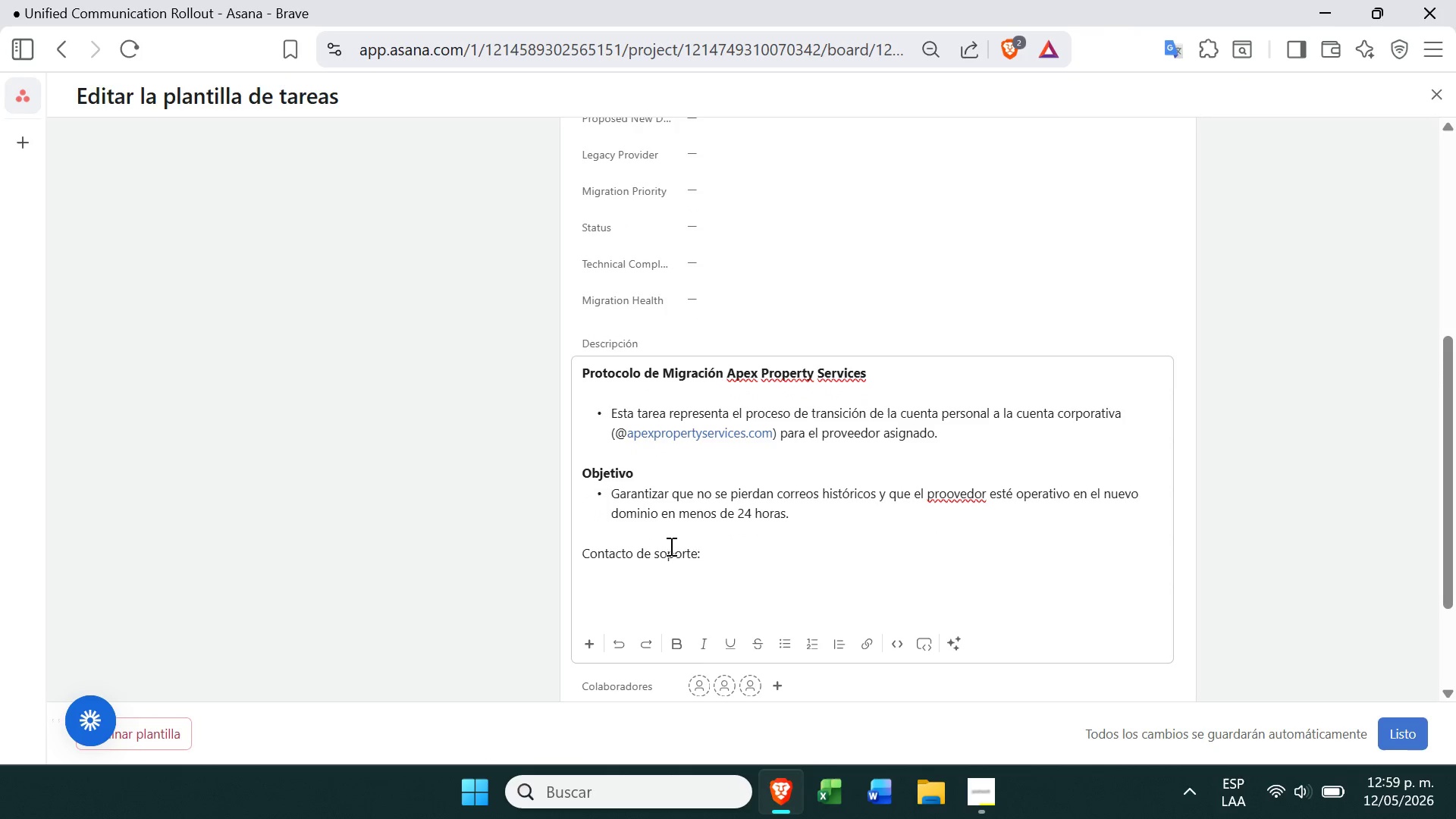 
left_click_drag(start_coordinate=[711, 551], to_coordinate=[576, 560])
 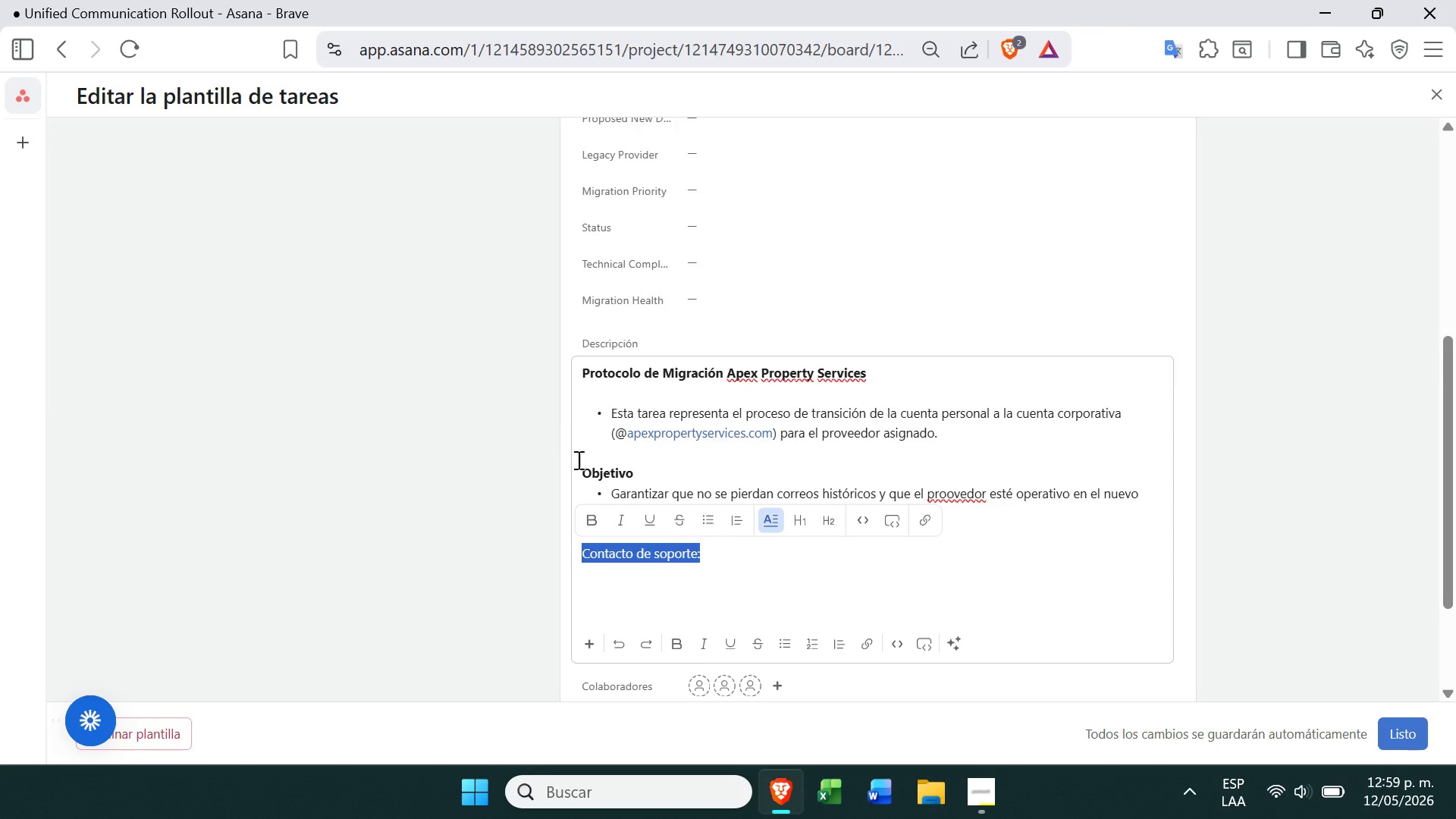 
left_click([595, 514])
 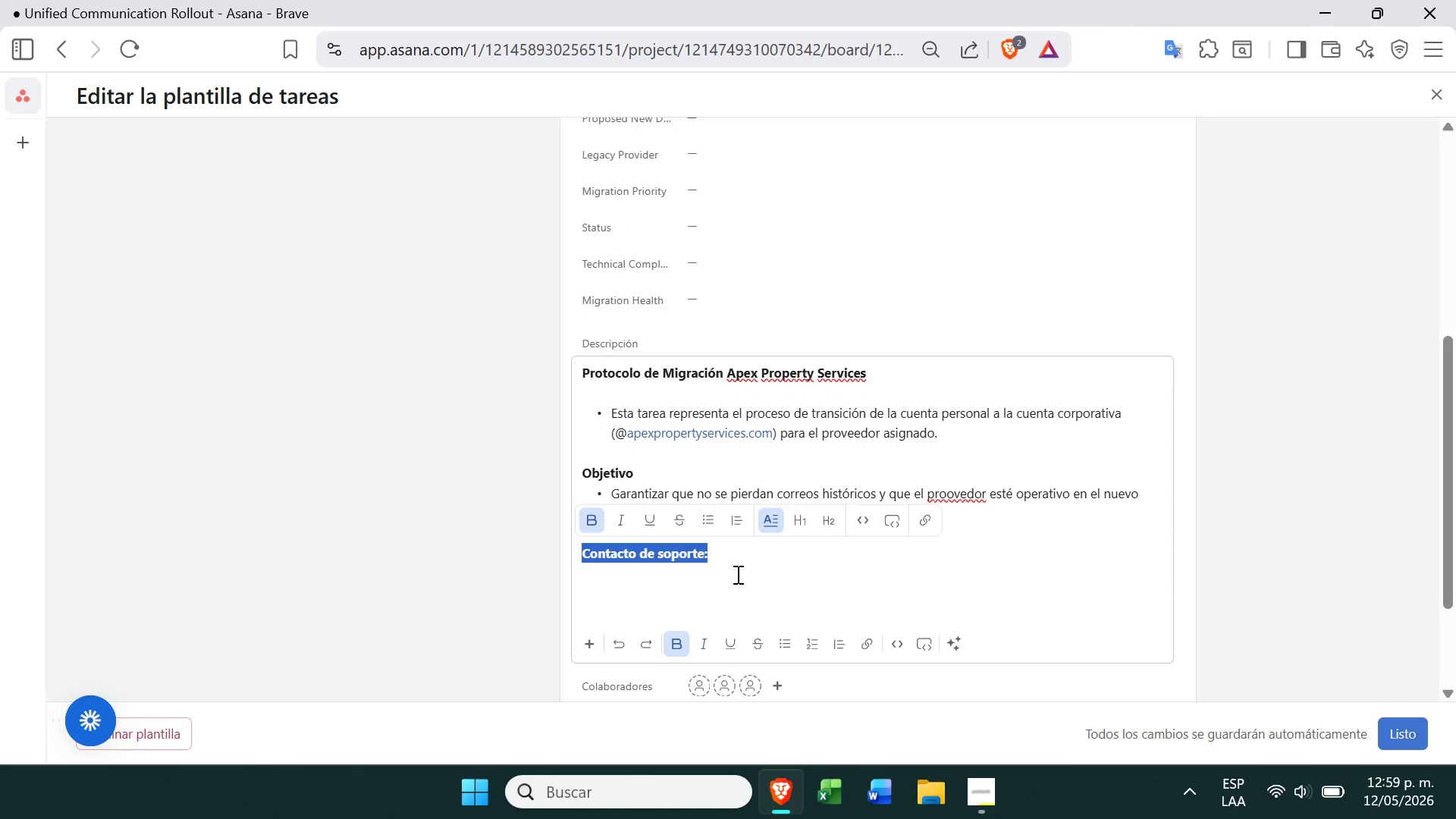 
left_click([736, 557])
 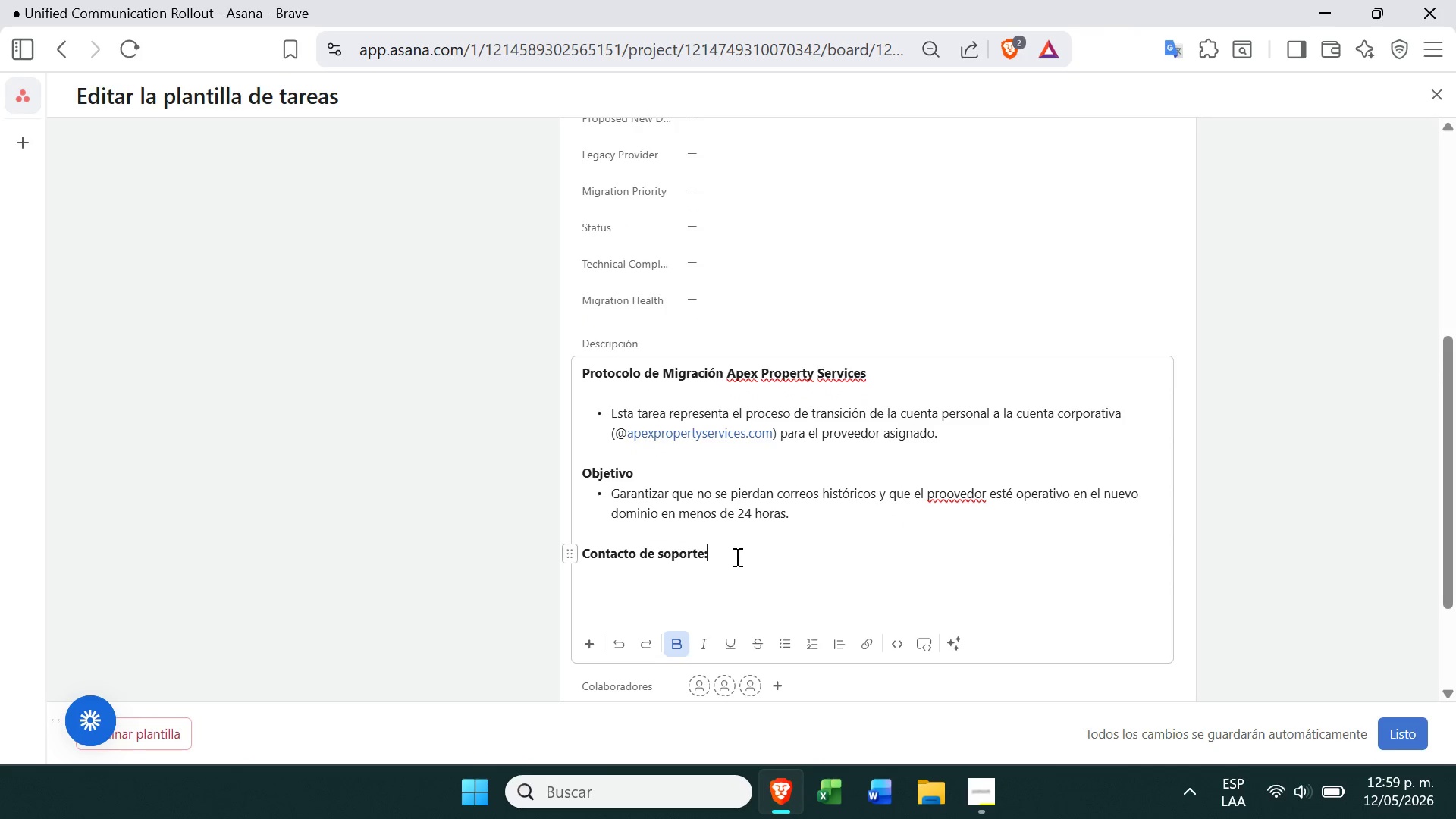 
key(Backspace)
 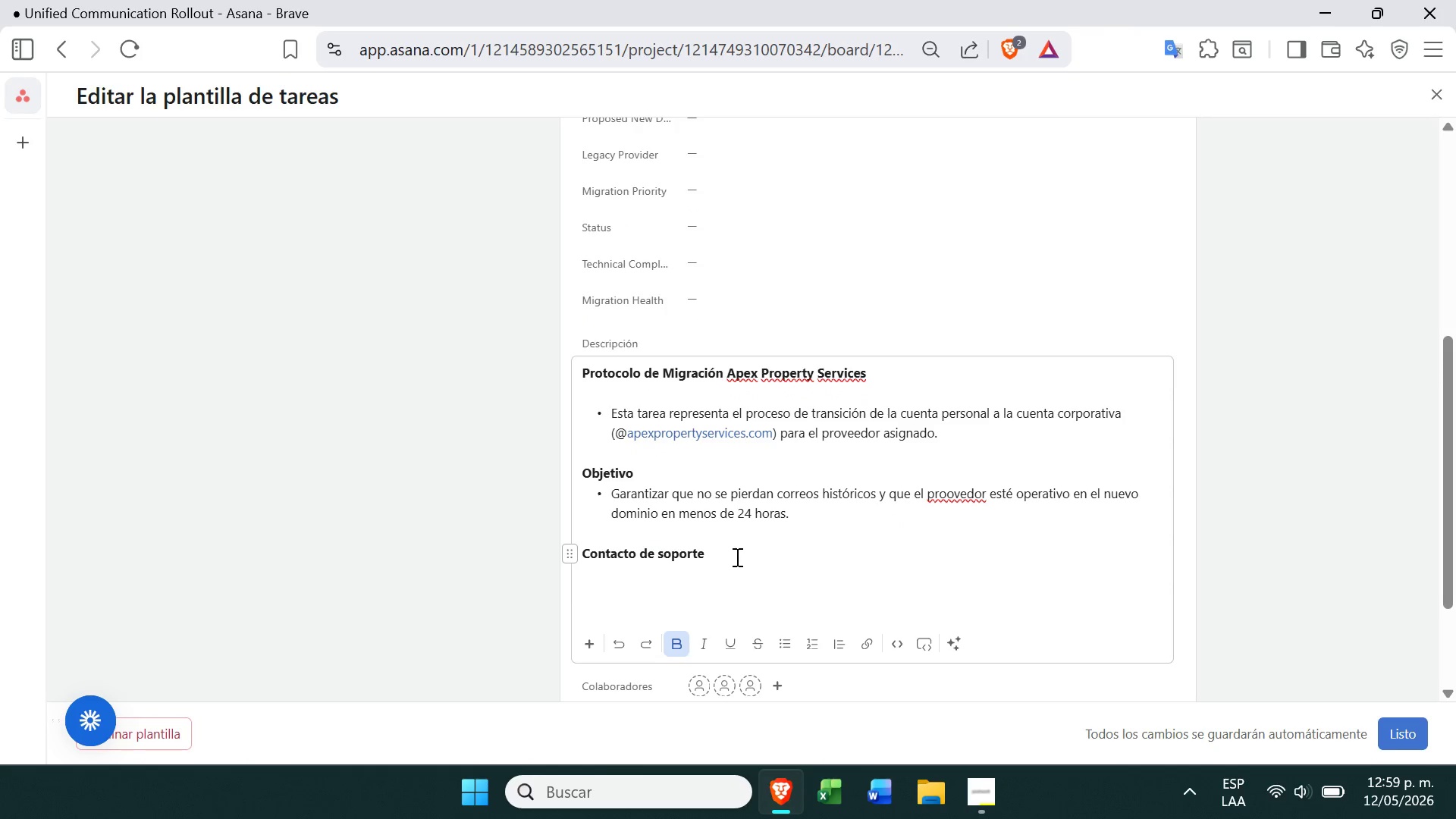 
key(Enter)
 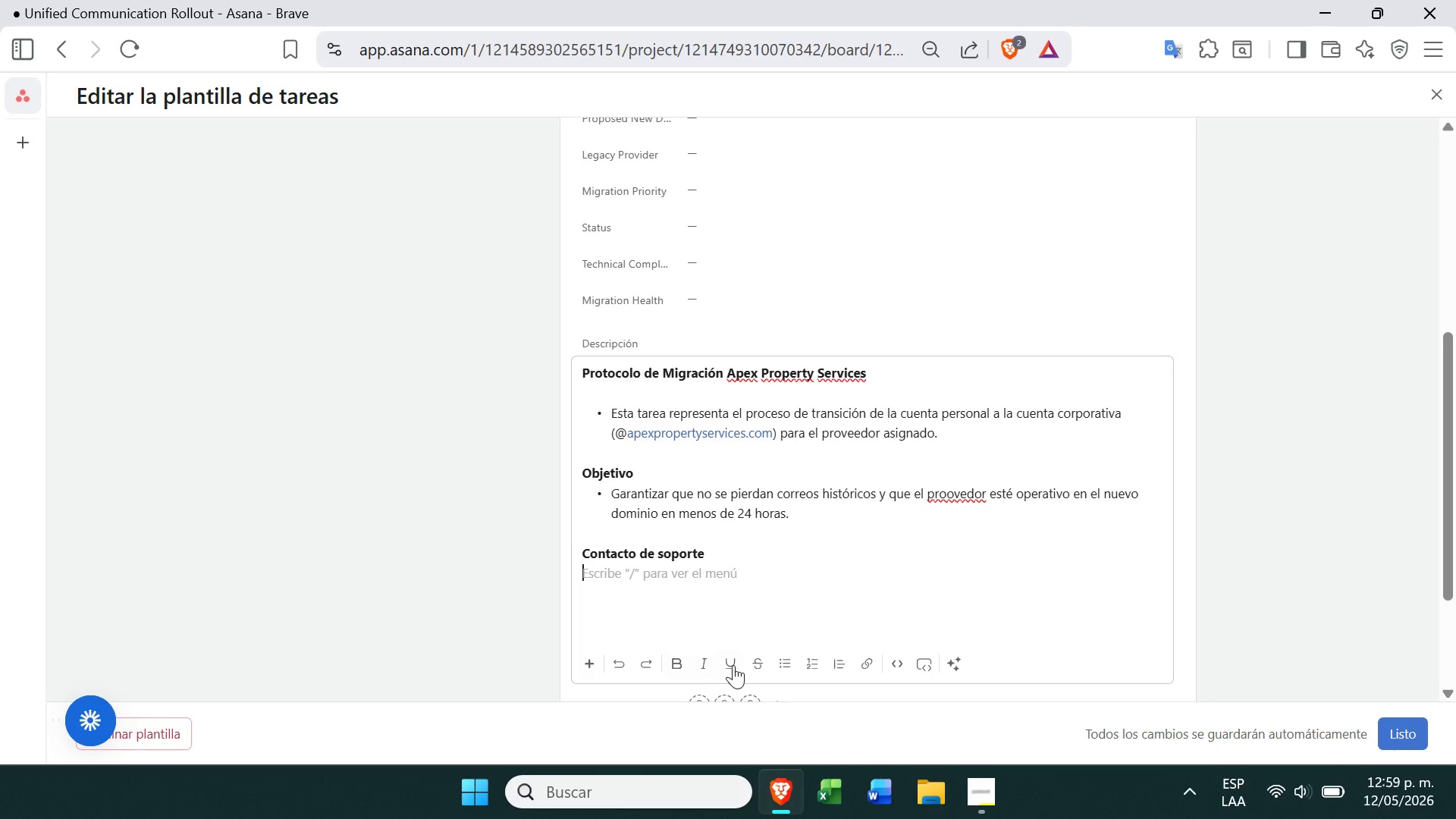 
left_click([789, 669])
 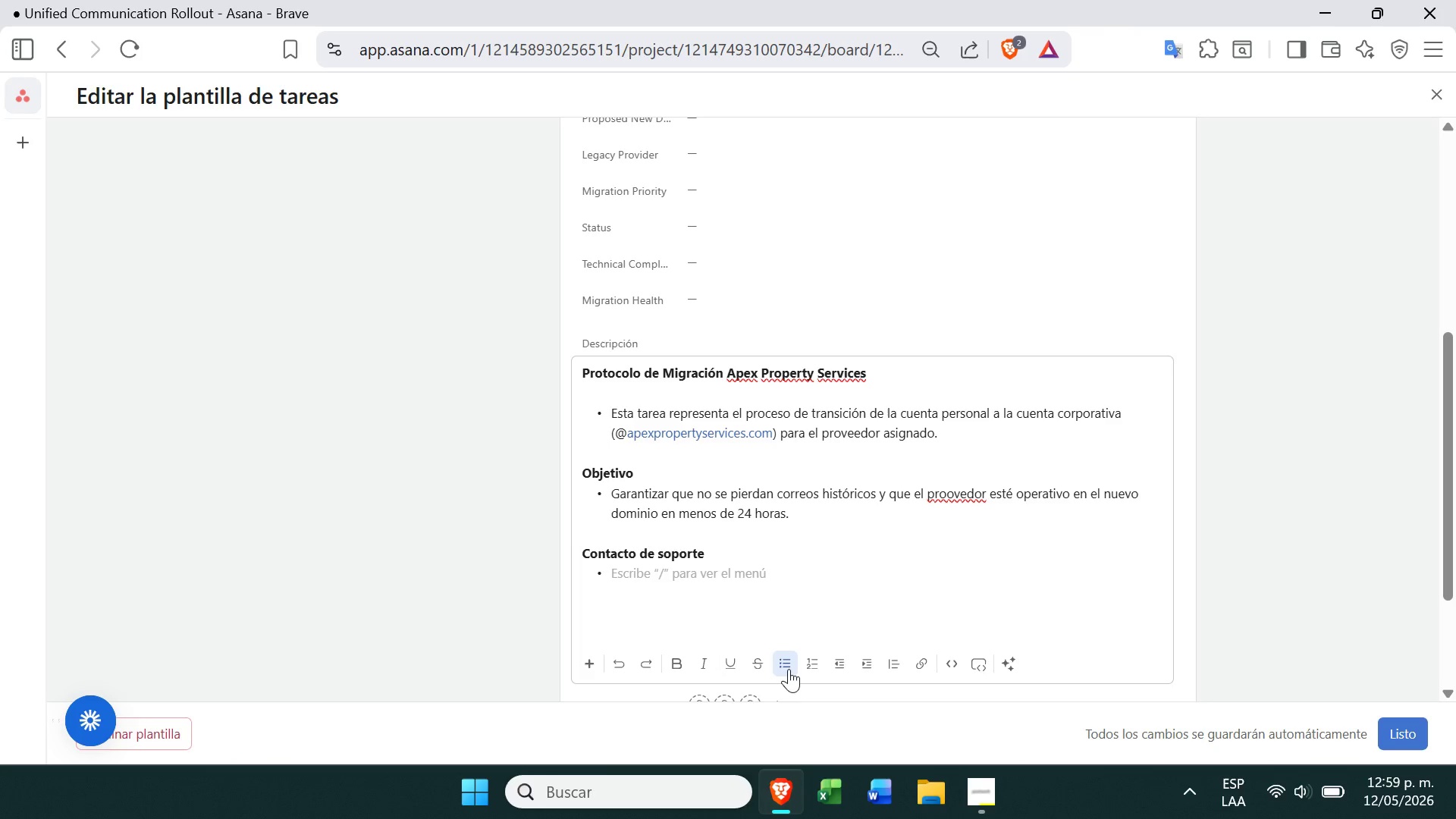 
type(IT)
 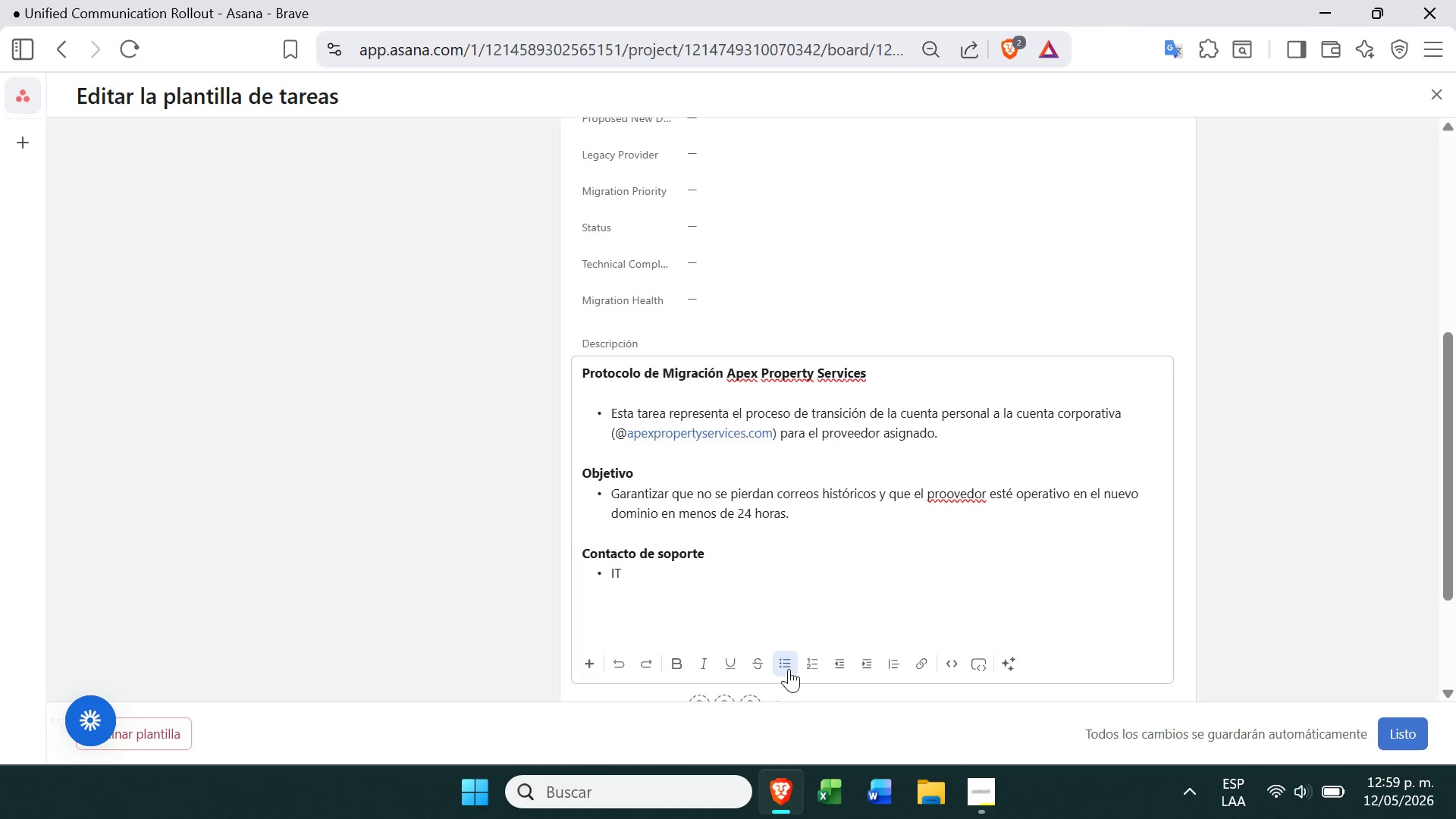 
key(Alt+Control+Q)
 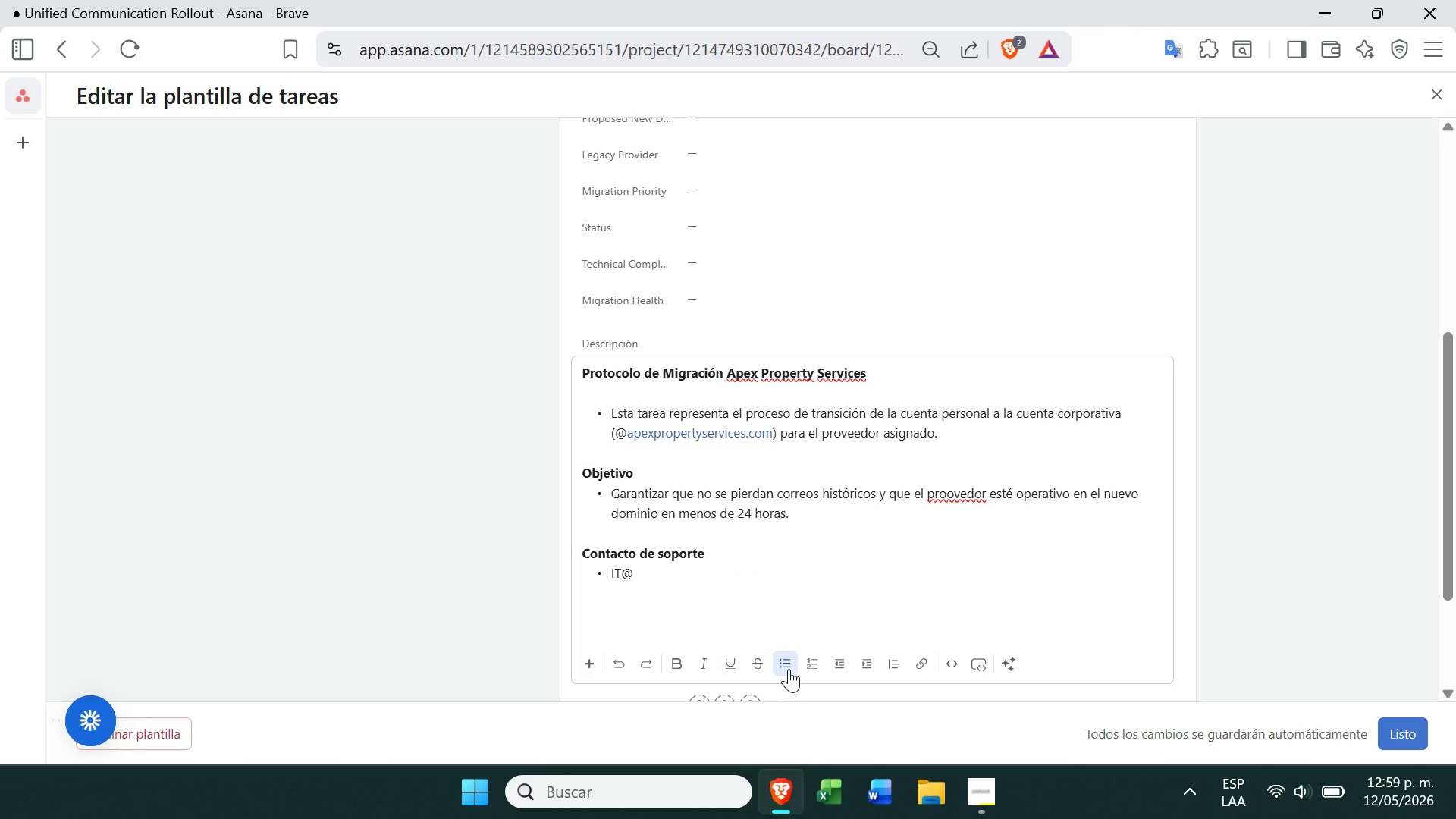 
type(apexproperty)
 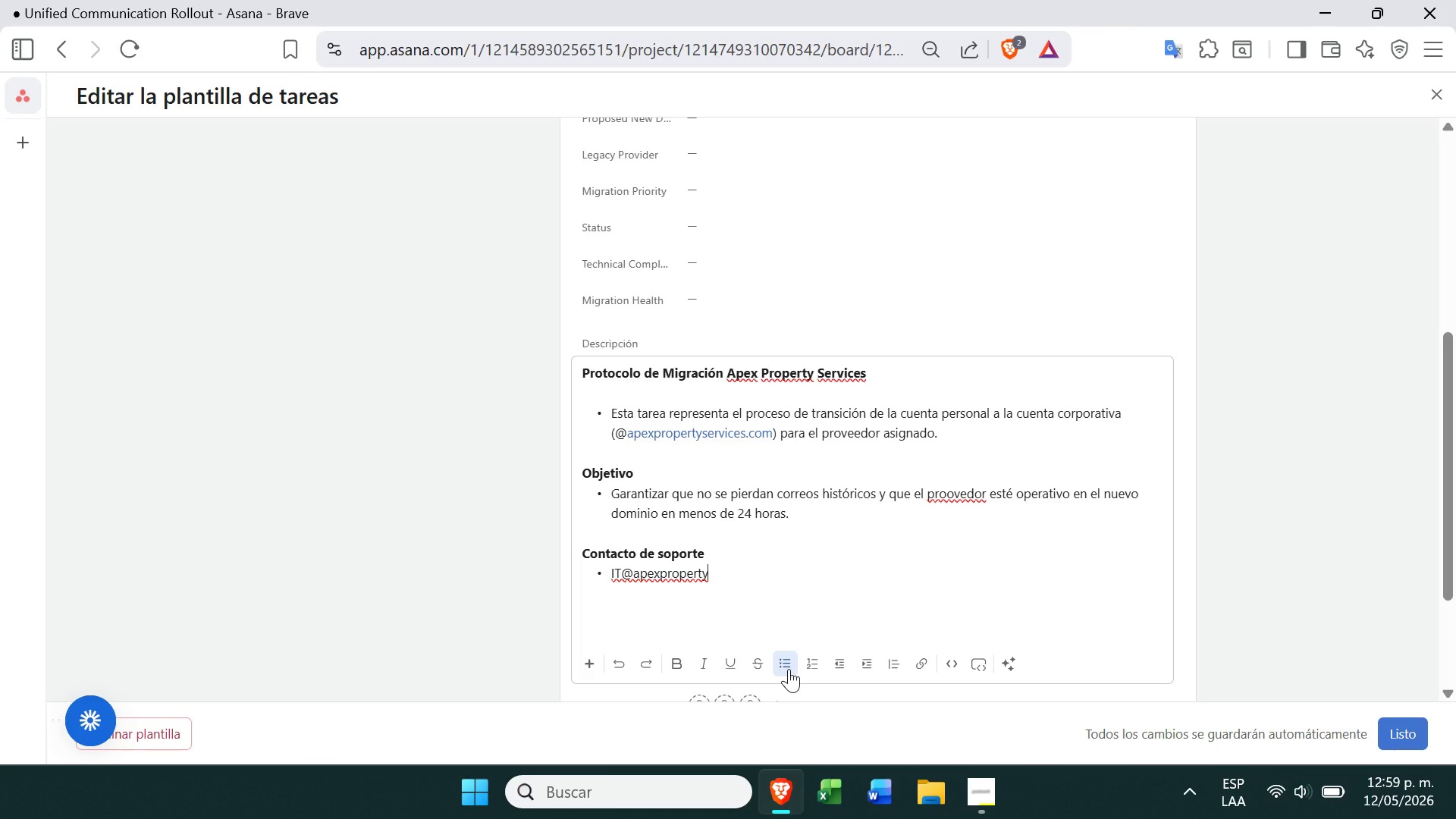 
type(services.com)
 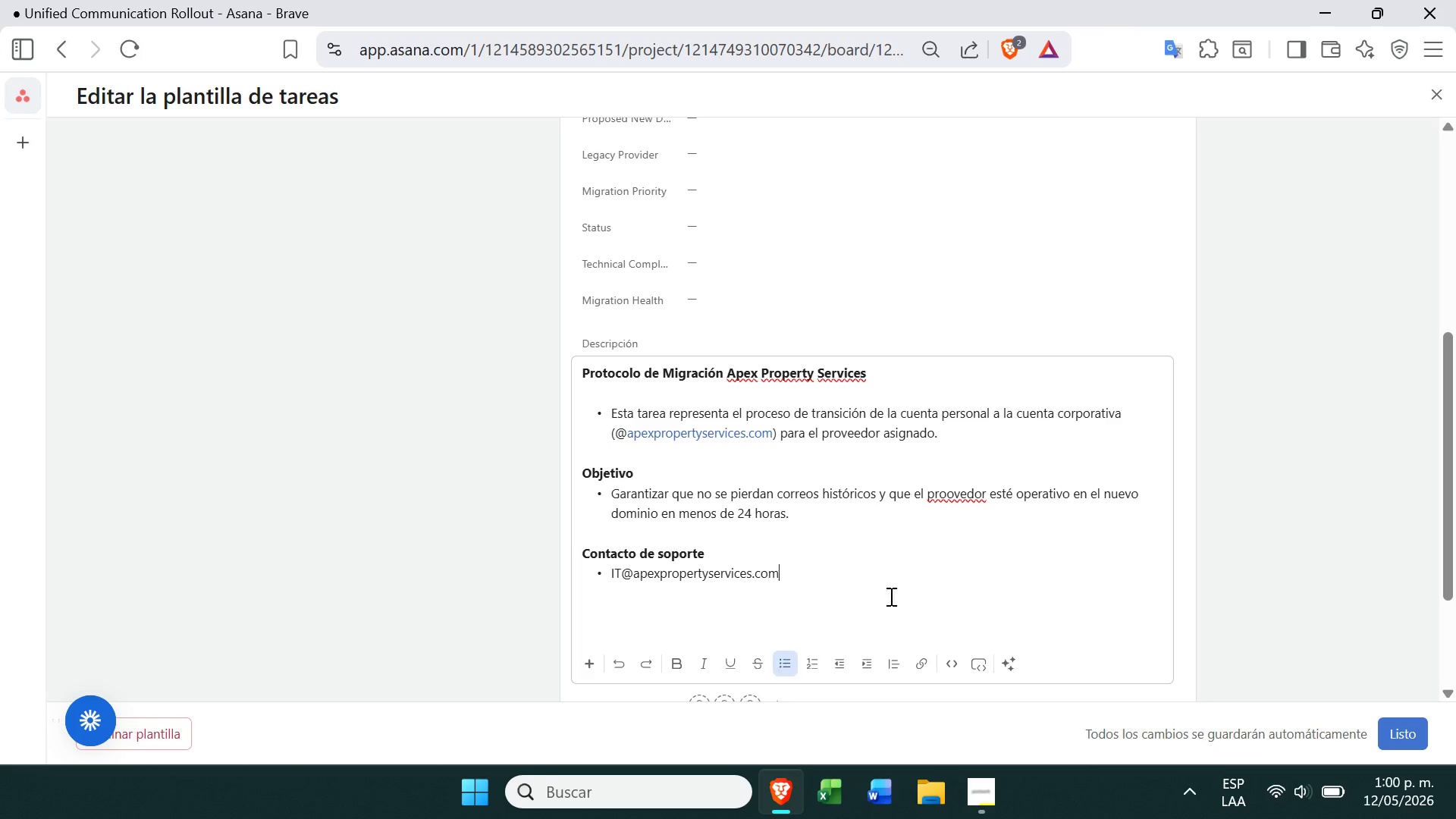 
left_click([1247, 610])
 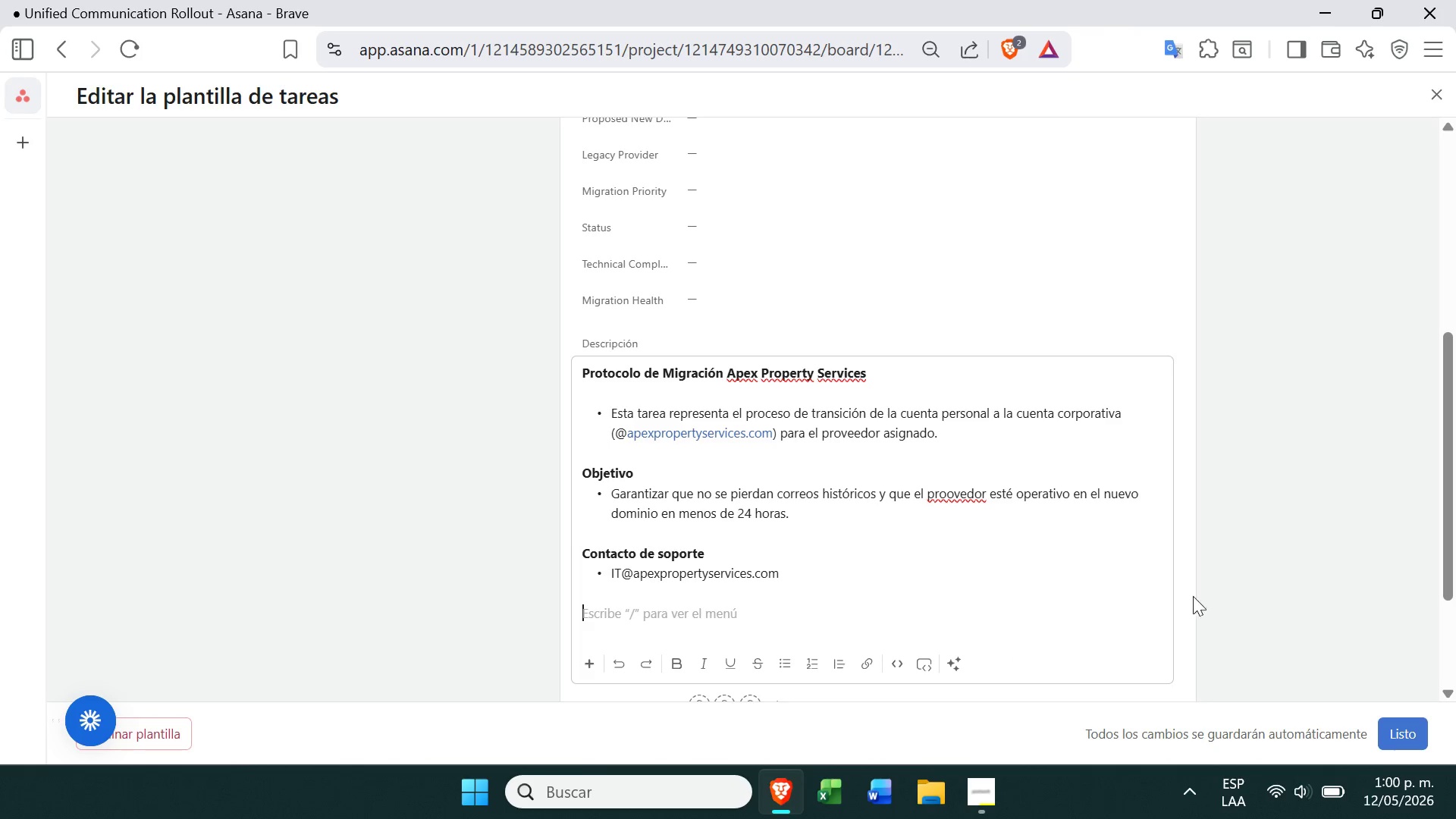 
left_click([961, 501])
 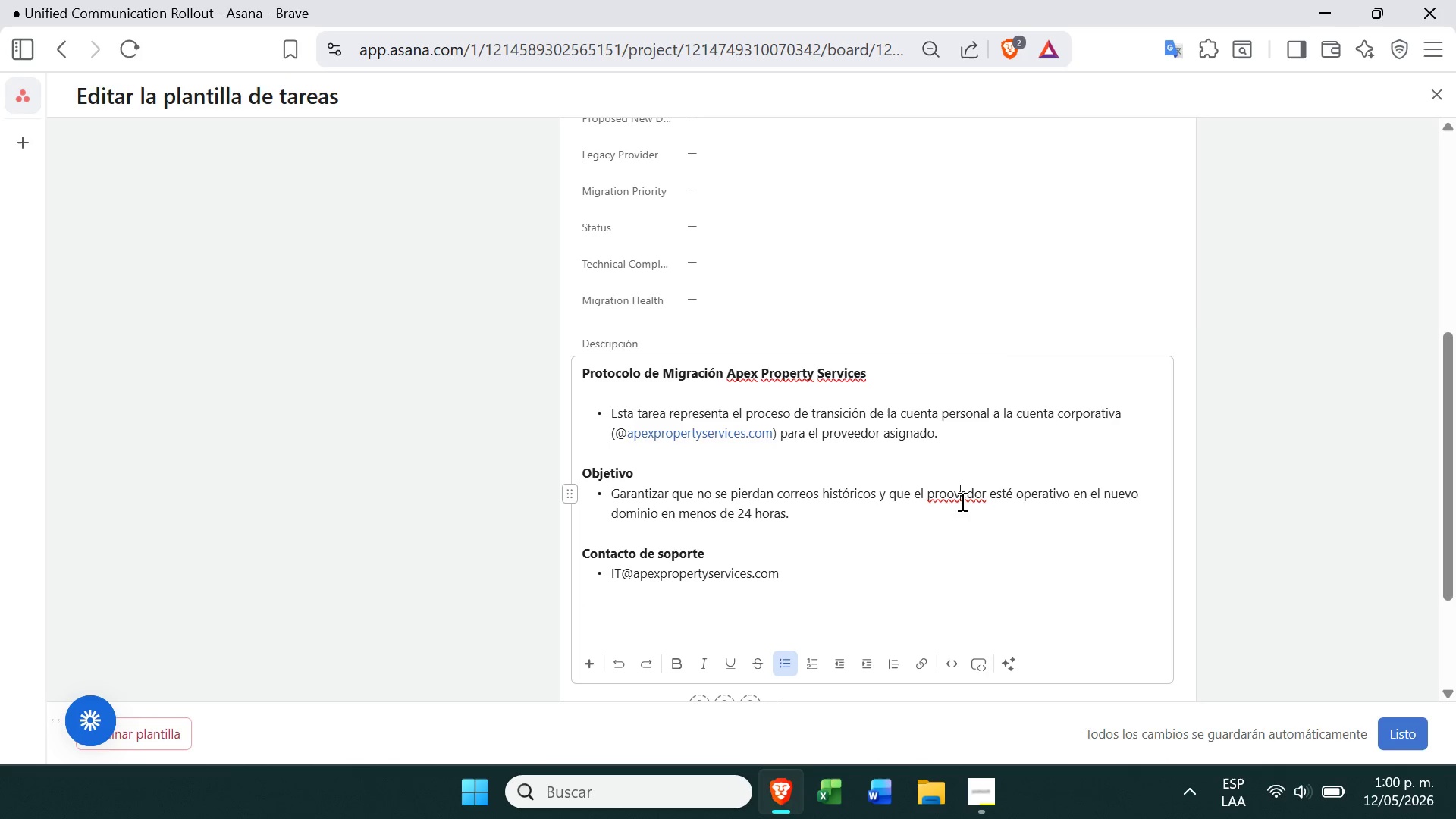 
right_click([961, 501])
 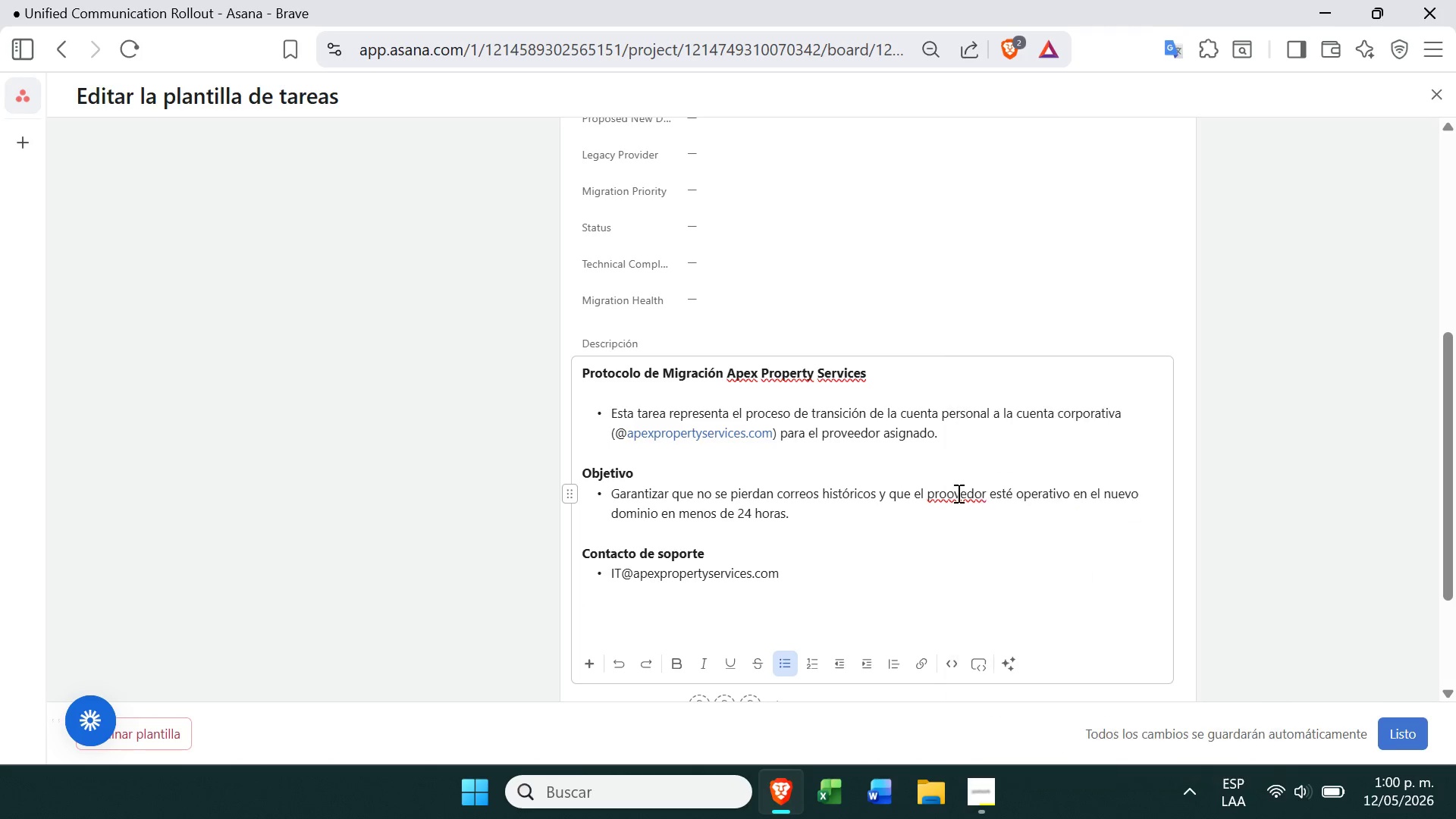 
double_click([957, 493])
 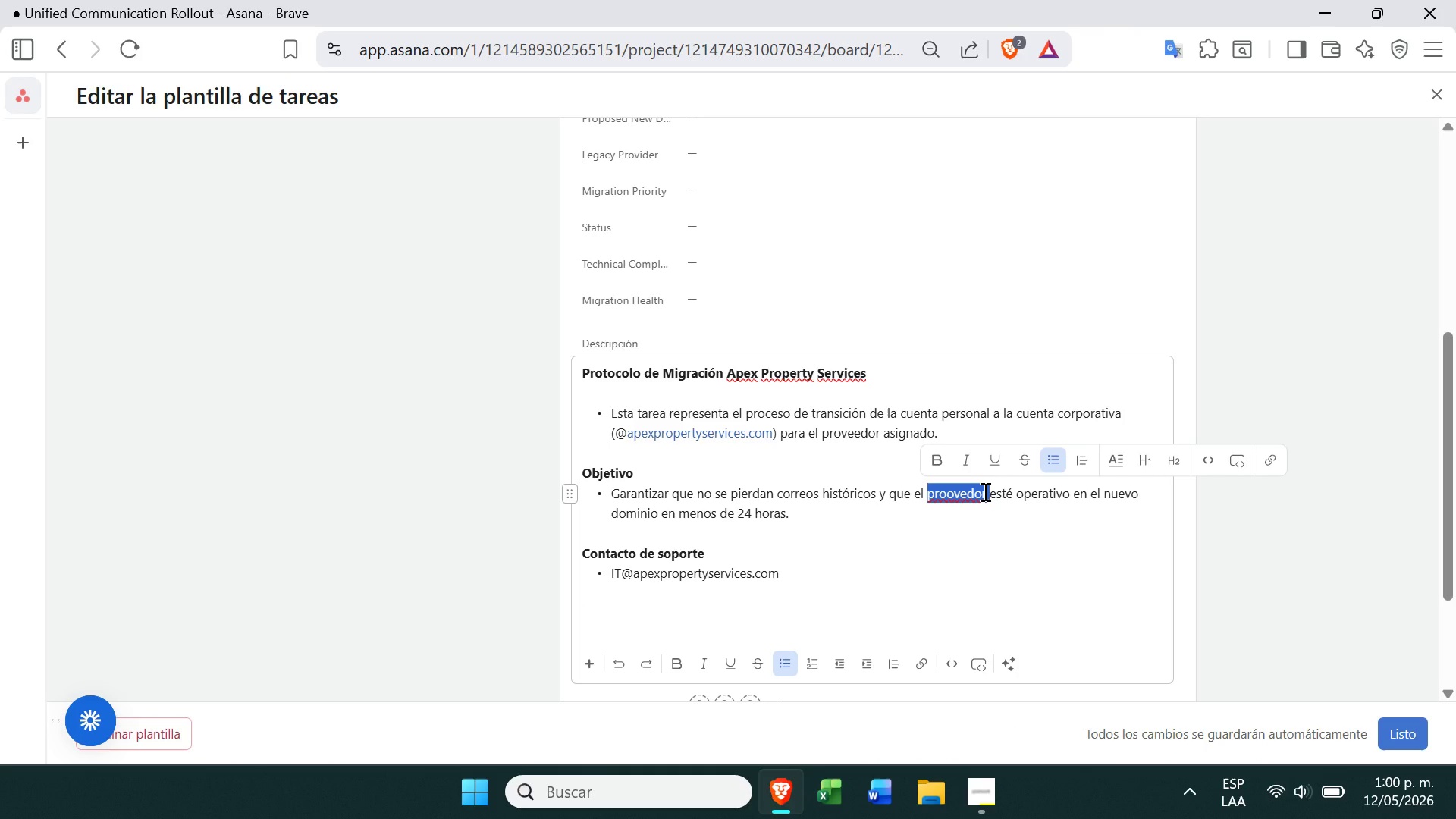 
right_click([984, 491])
 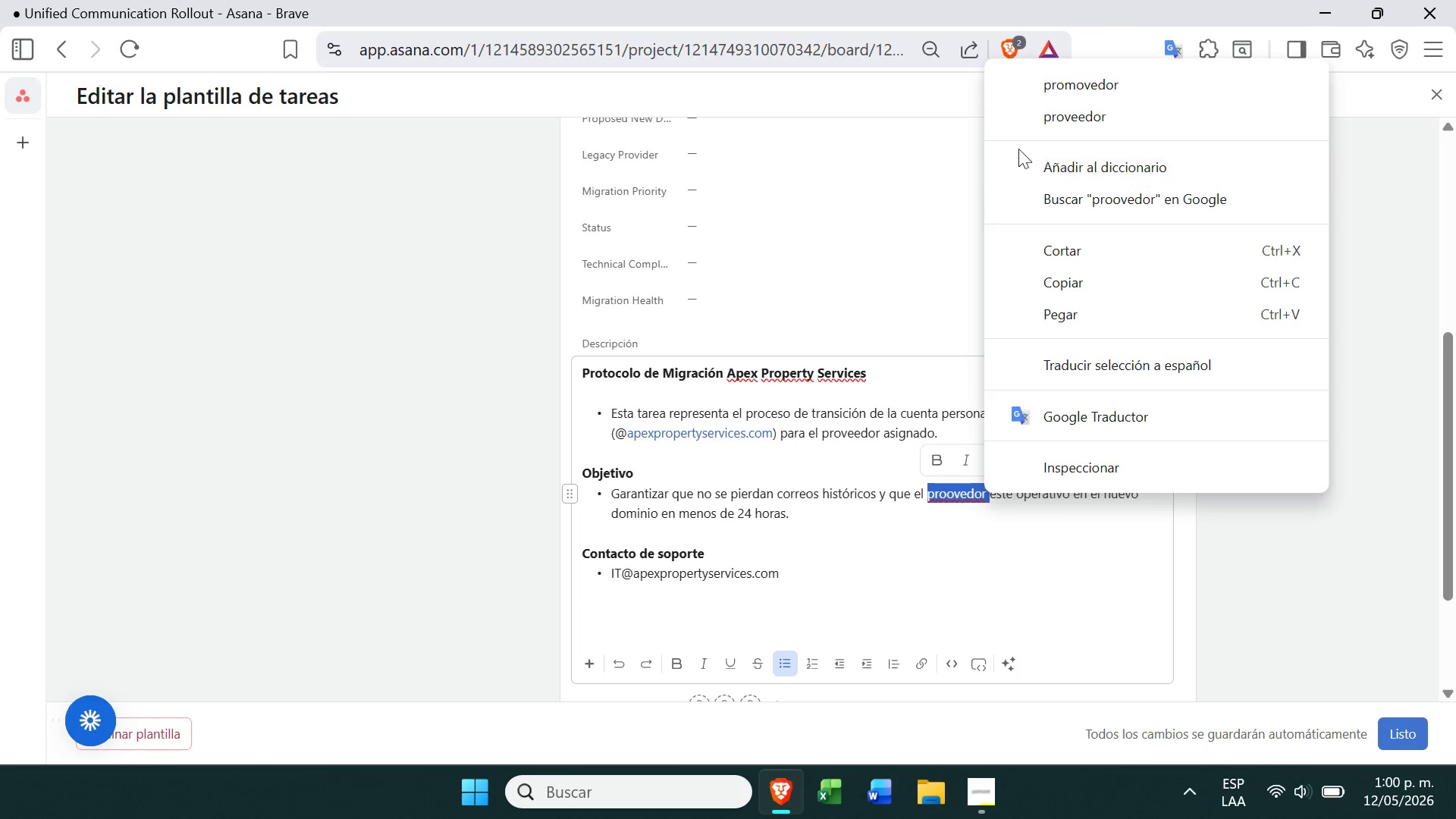 
left_click([1049, 124])
 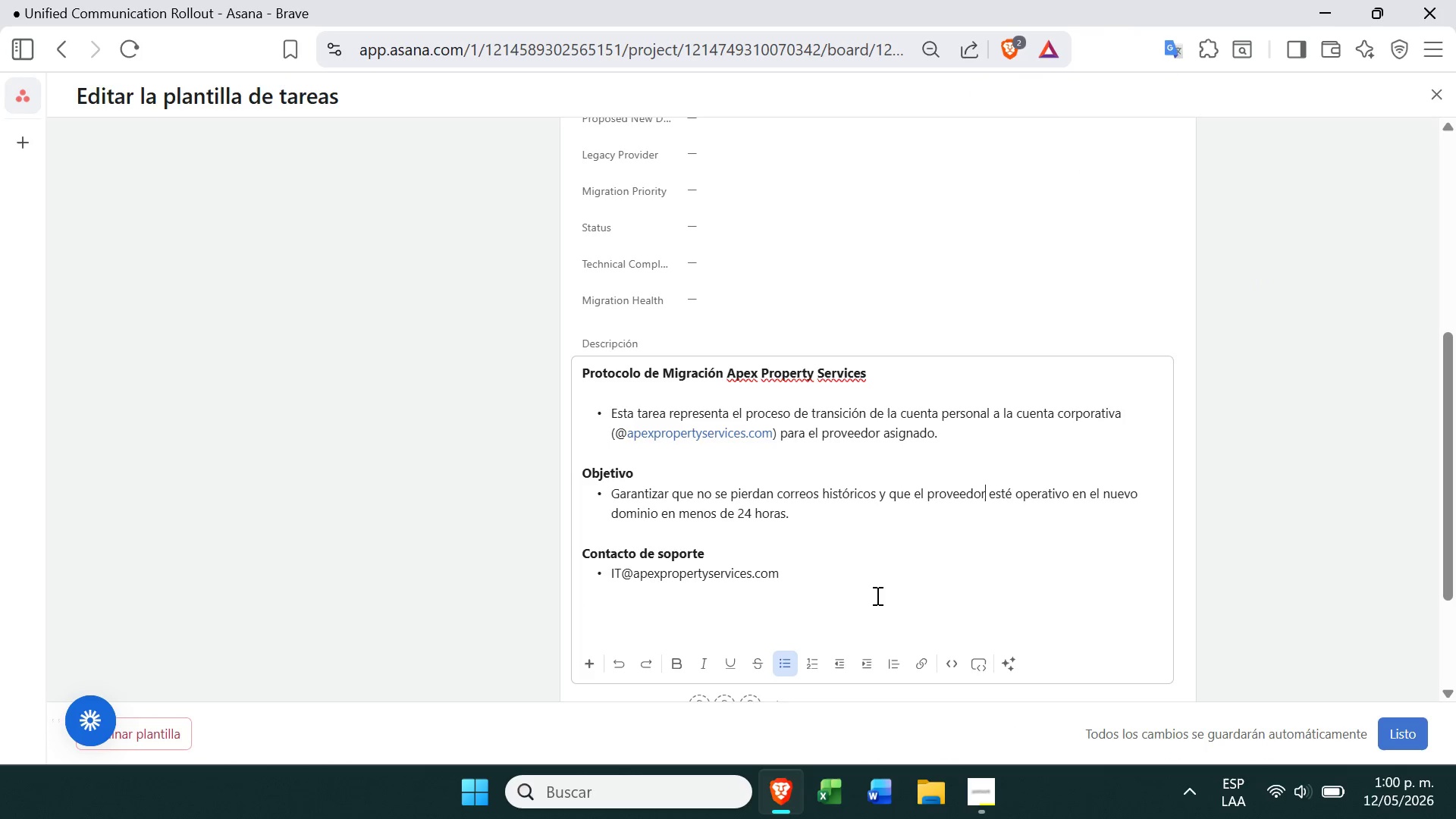 
left_click([889, 585])
 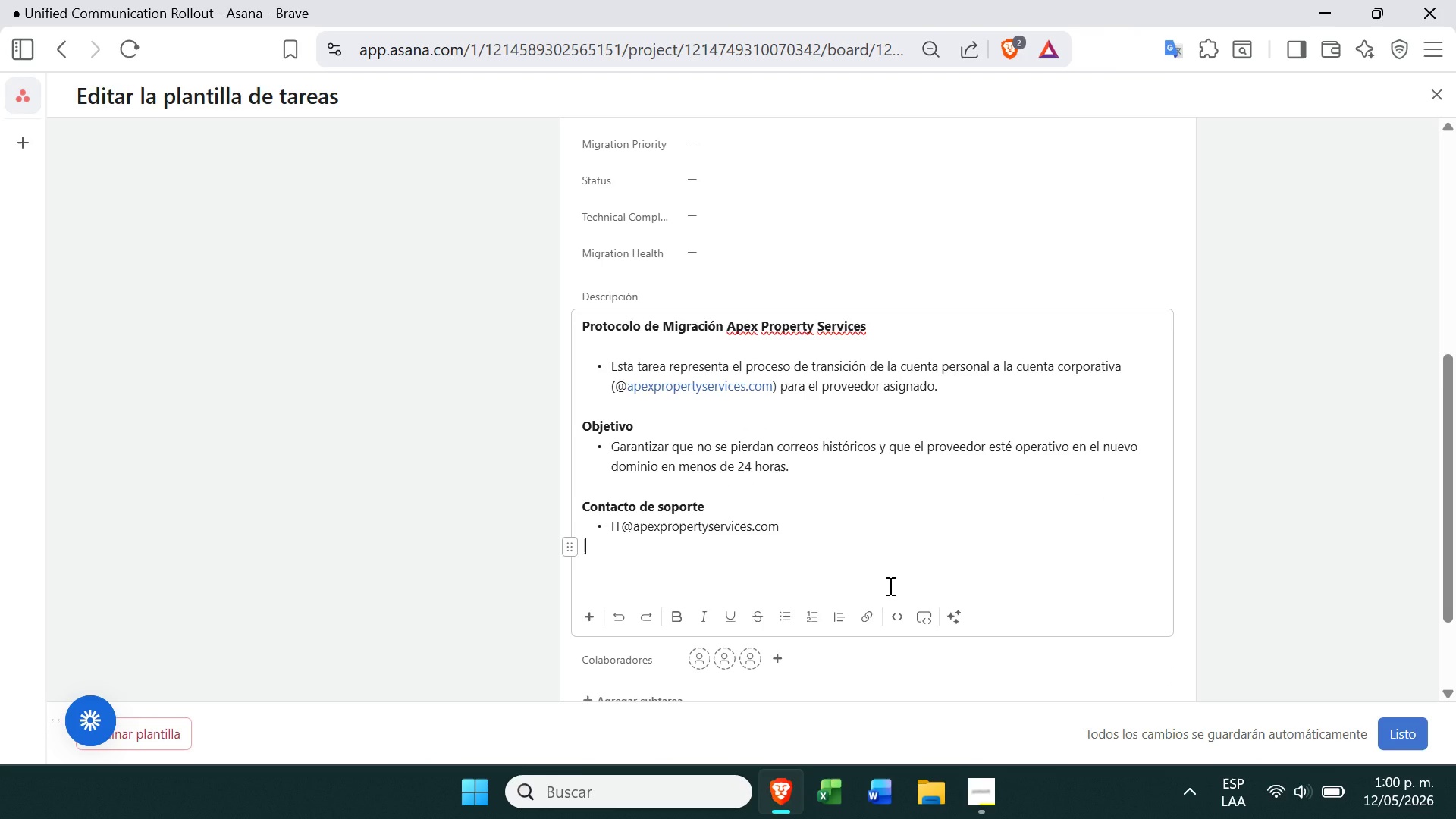 
wait(7.21)
 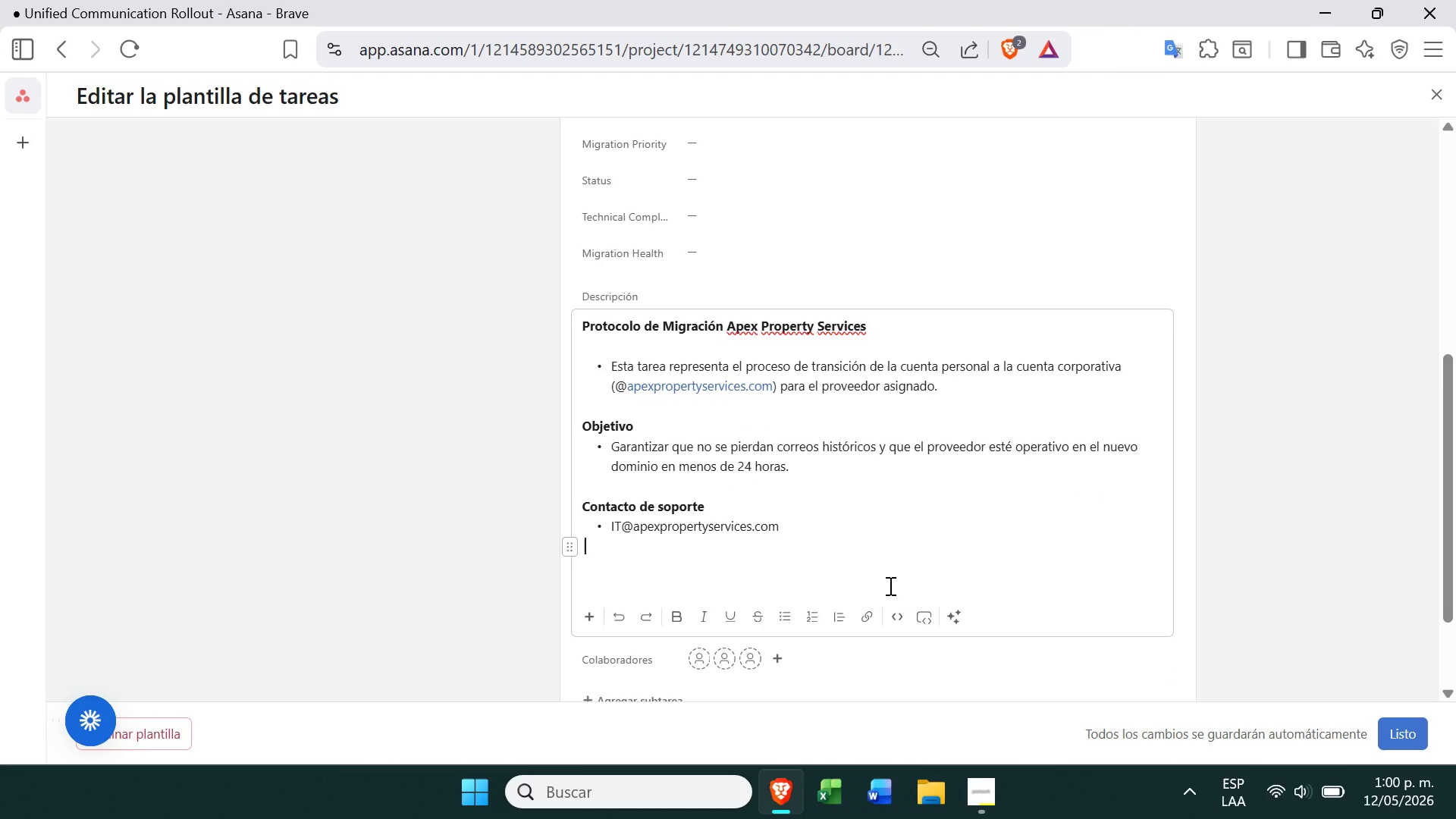 
mouse_move([663, 543])
 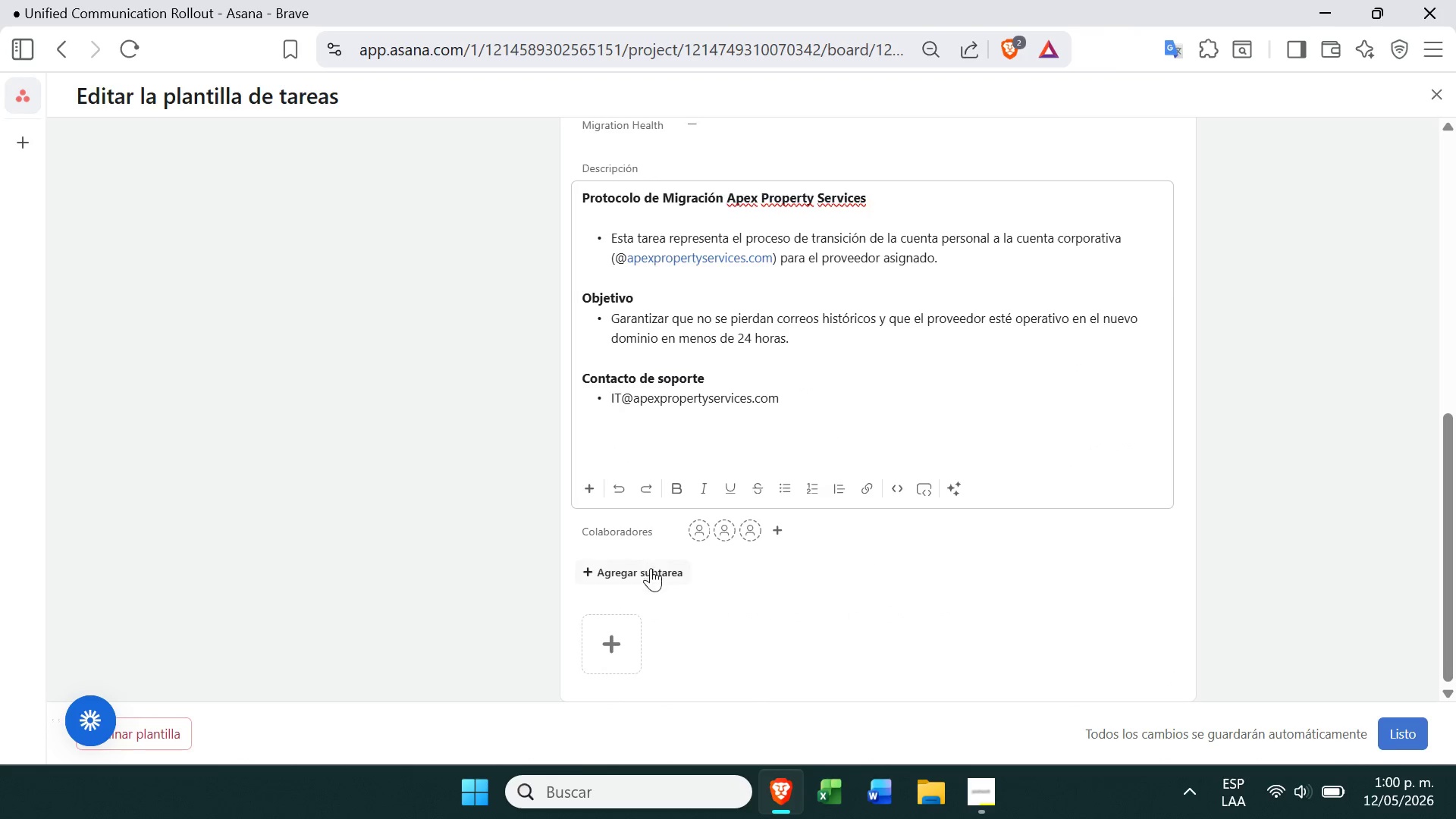 
left_click([653, 577])
 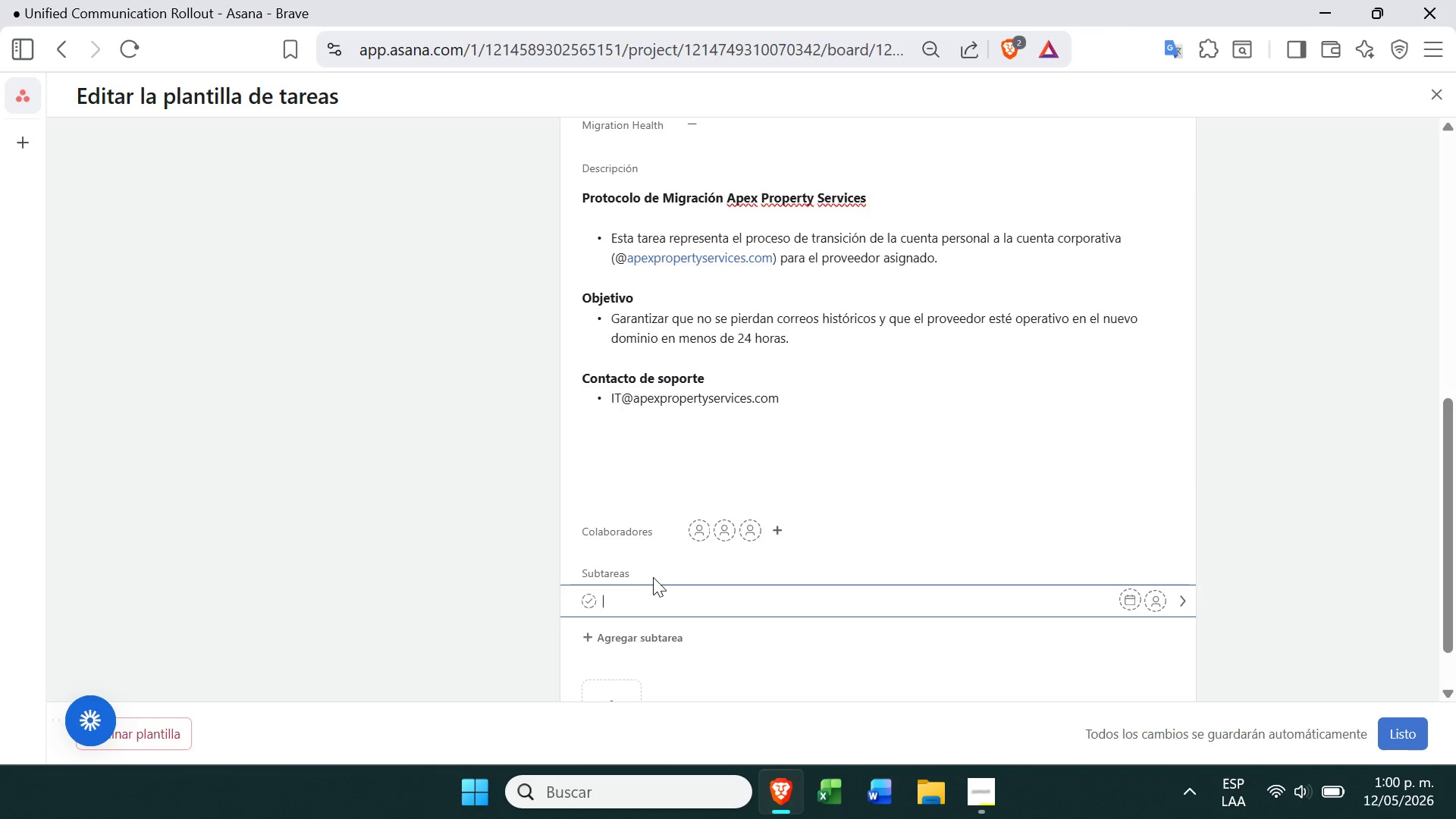 
type(Exportai)
key(Backspace)
type(ci;on de datos> Realizar bacj)
key(Backspace)
type(kup)
 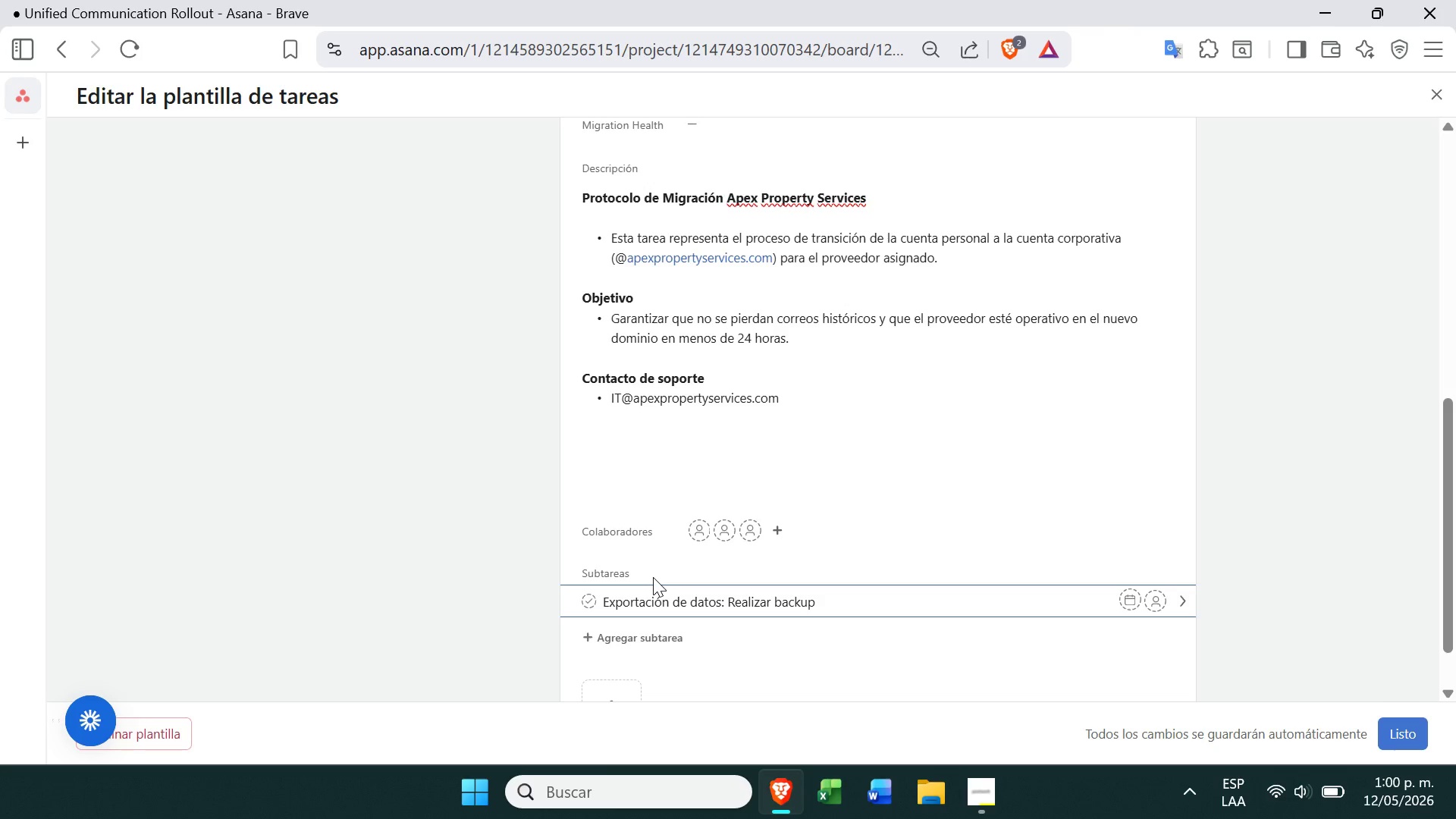 
type( de correos y contactos del proveedor actual *archivo.pst. o )
 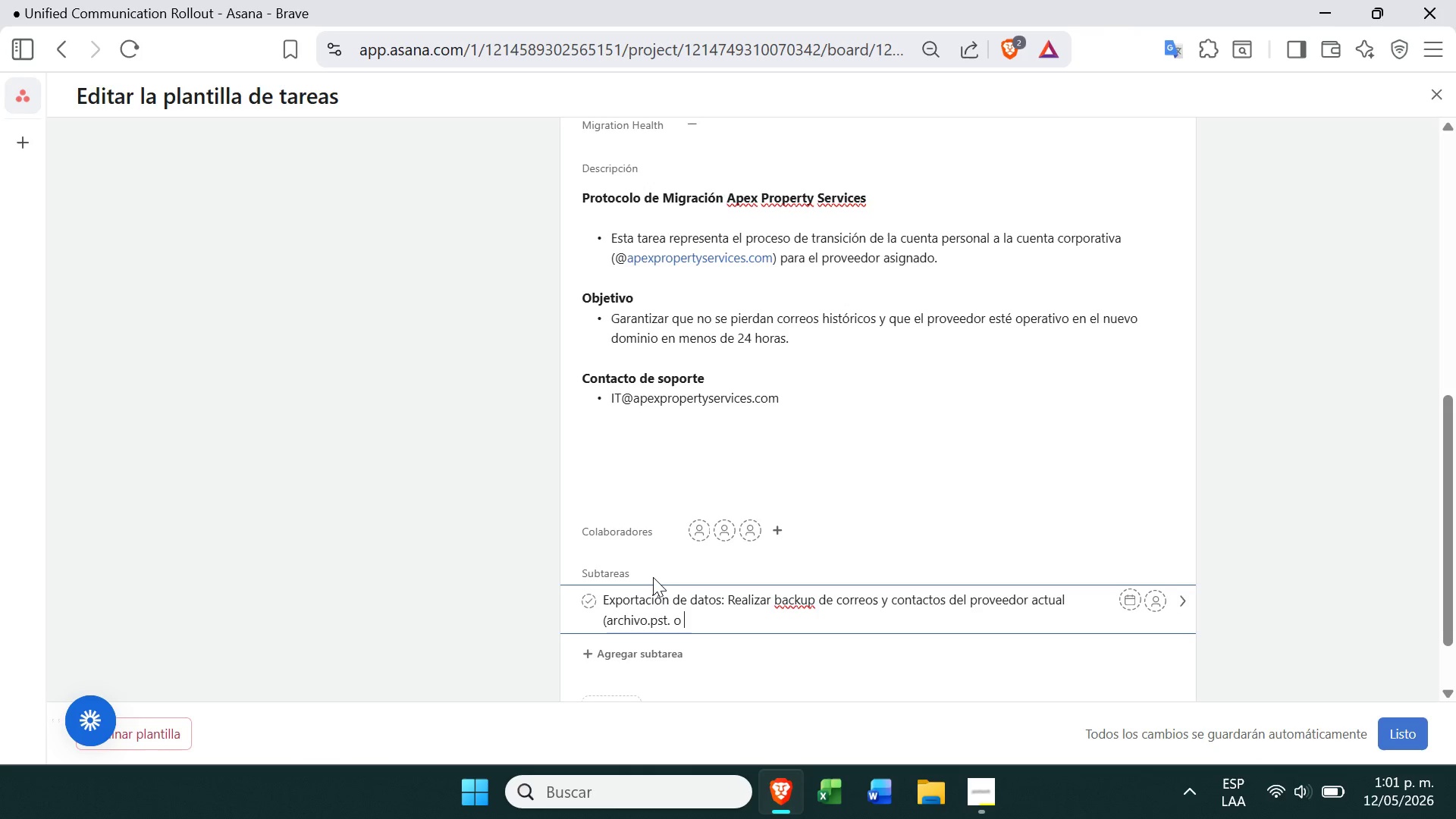 
type(mboxx)
key(Backspace)
type(()
 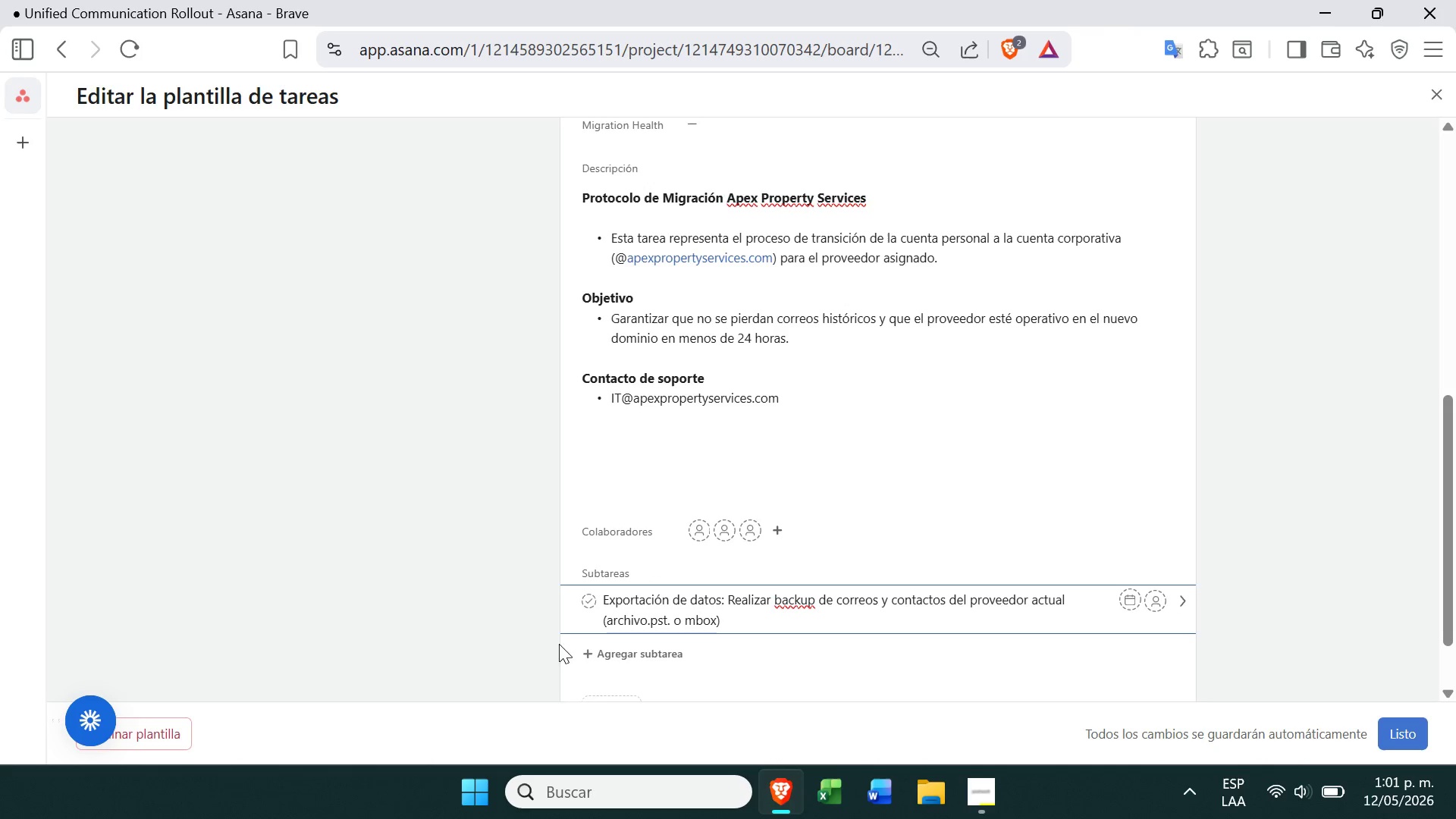 
left_click([632, 668])
 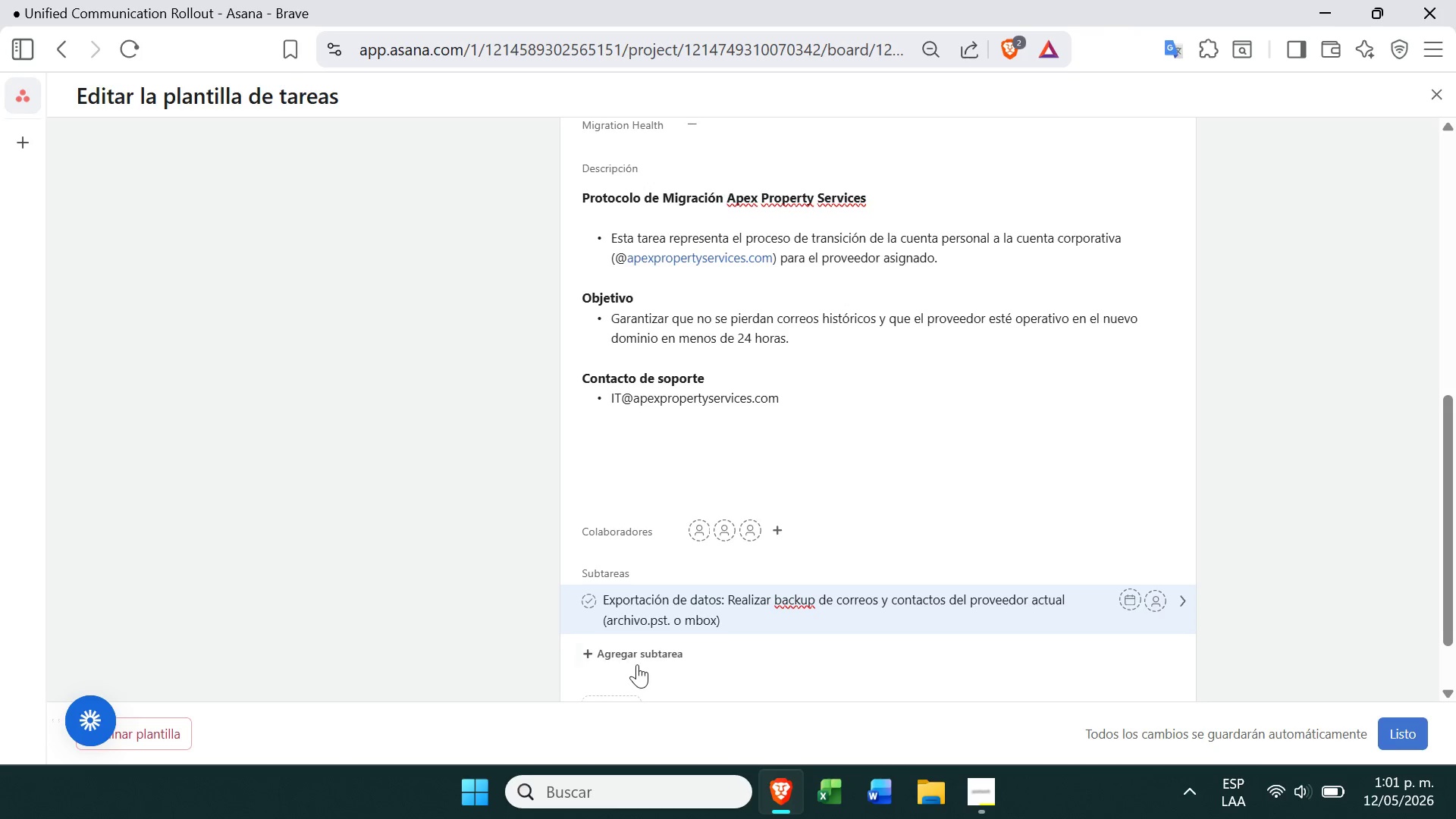 
left_click([640, 662])
 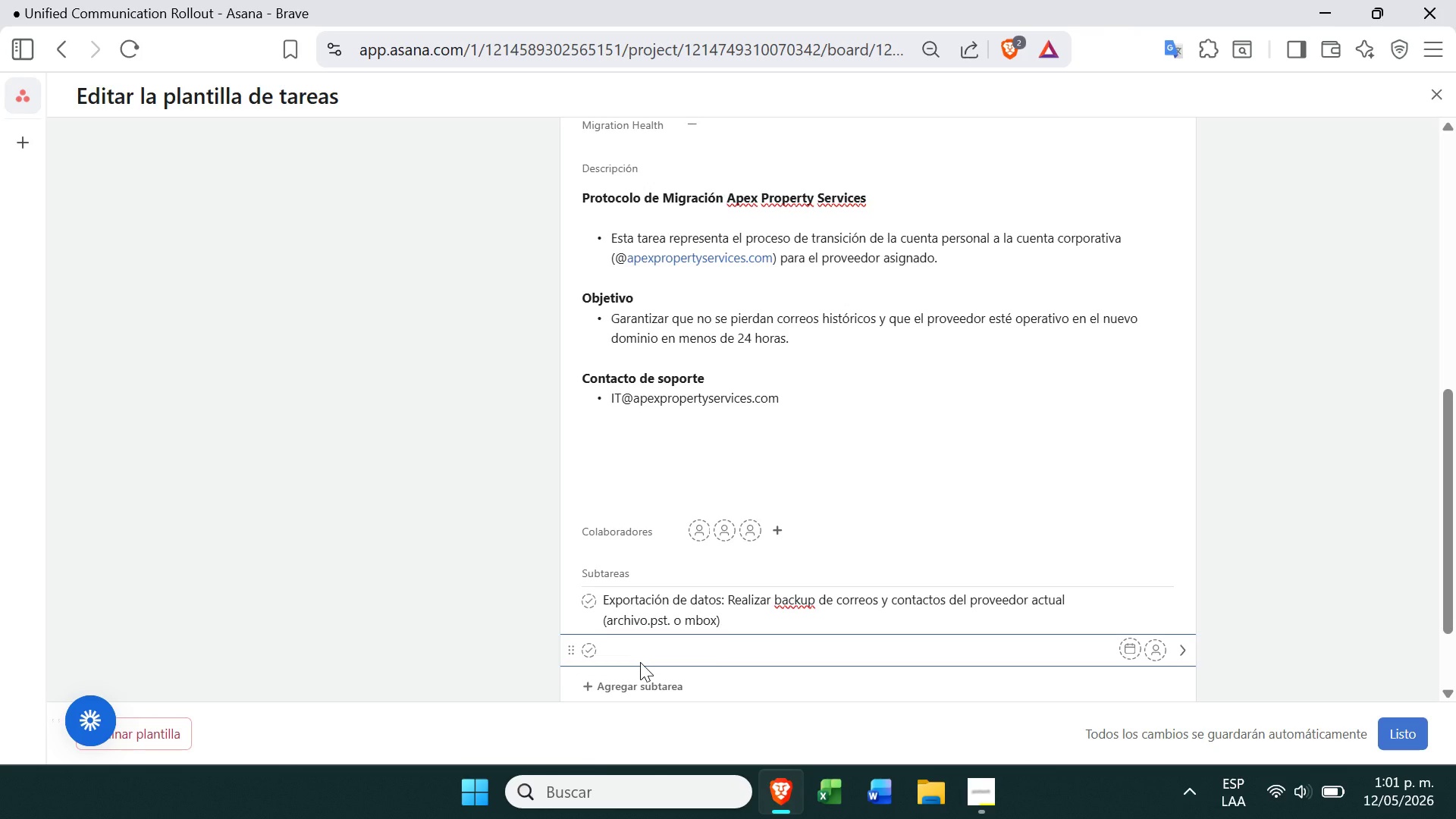 
type(Verificaci;oon)
key(Backspace)
key(Backspace)
type(n de seguridad> )
 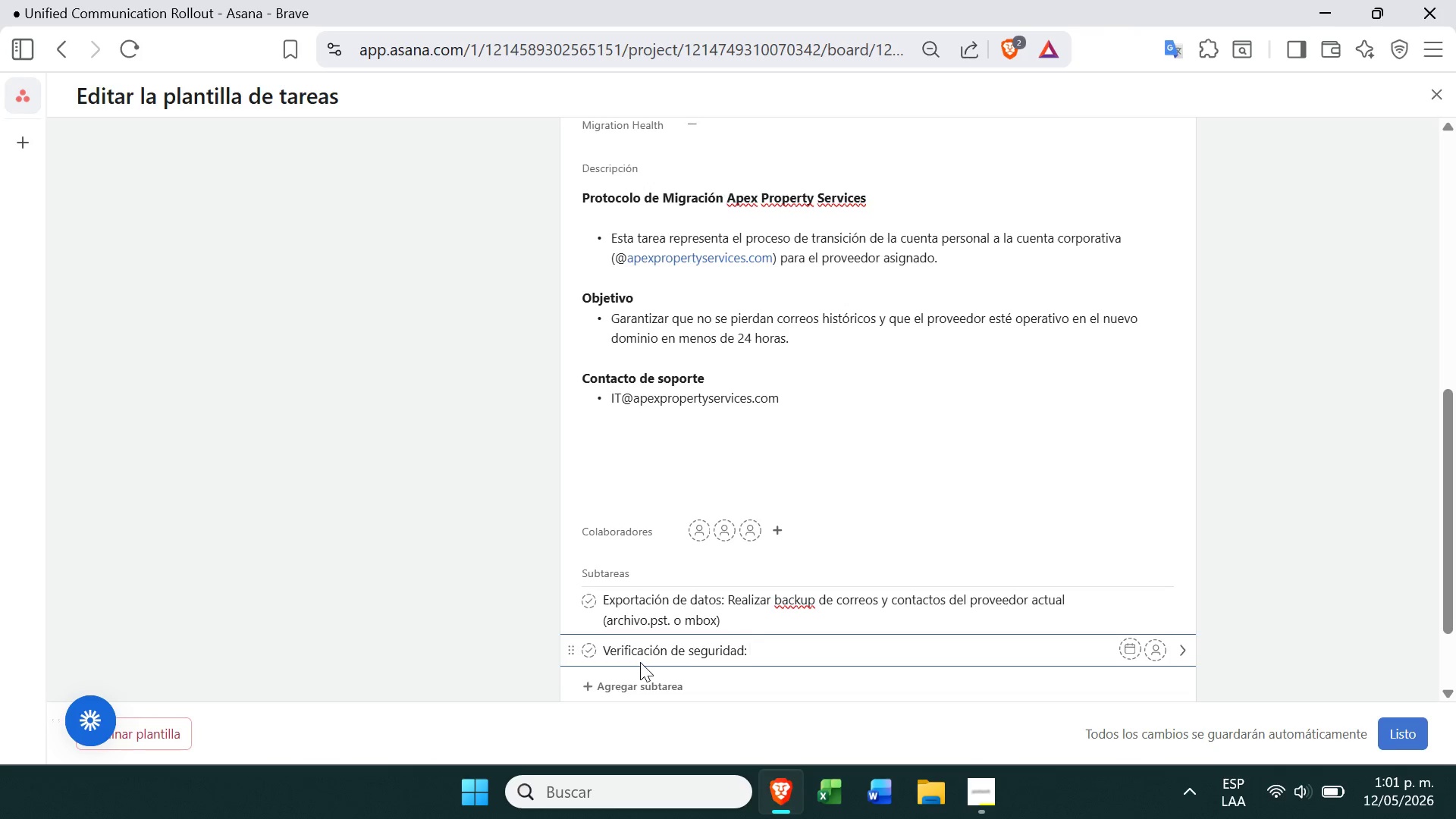 
type(Habilitar la autenticaci;on de dos )
 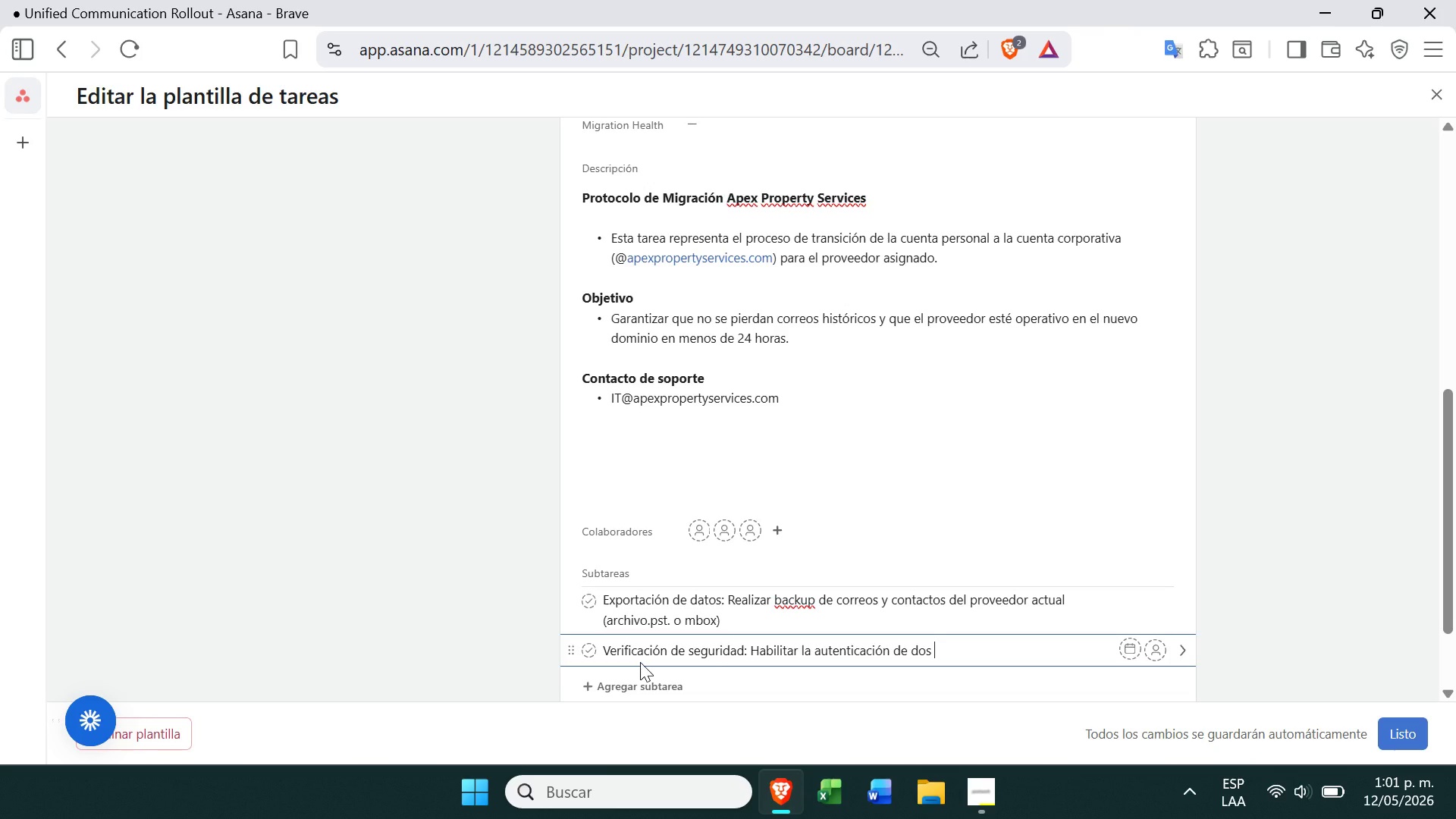 
type(pasos *2FA()
 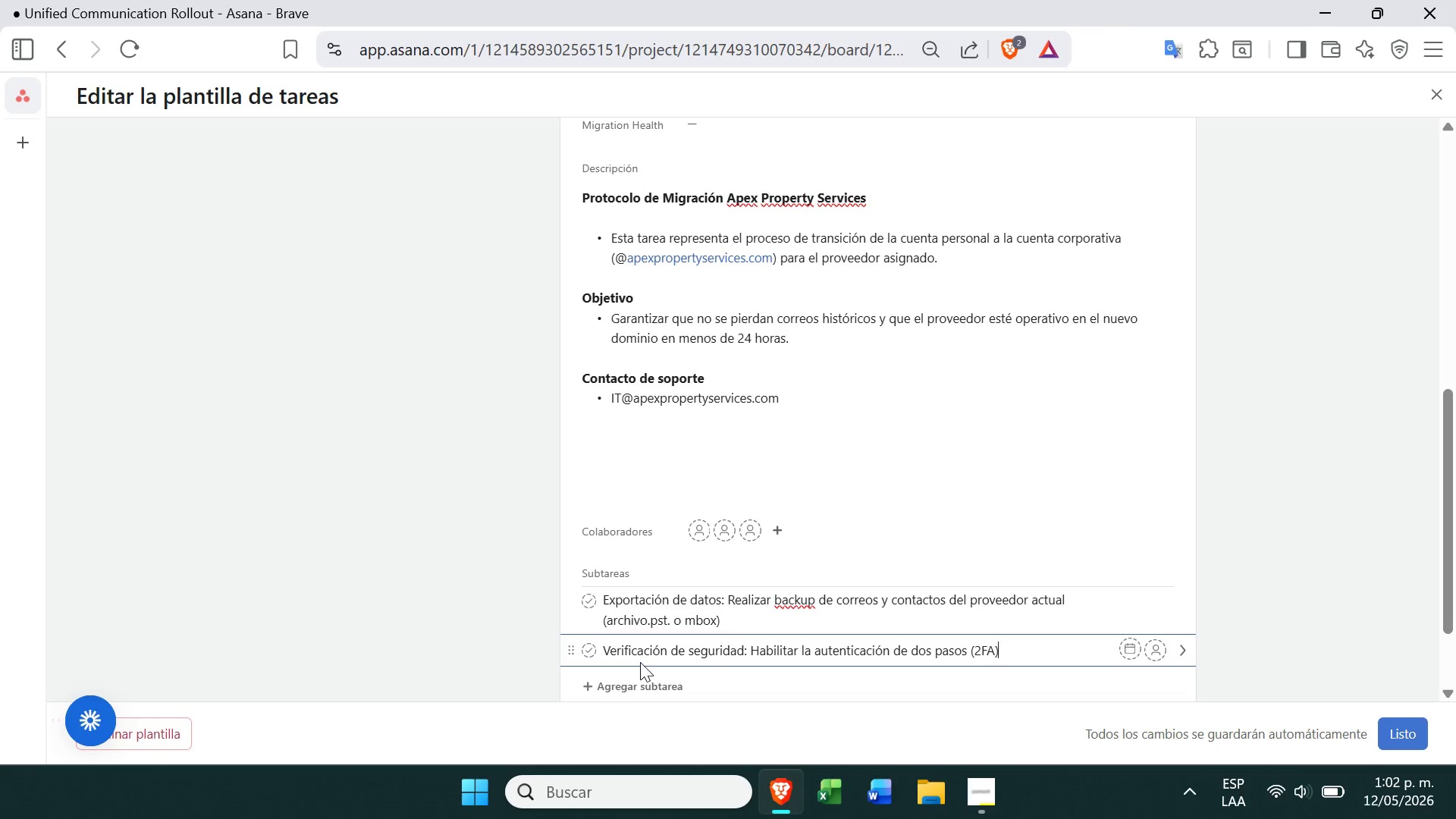 
type( y generar co)
key(Backspace)
type(;odigos de resl)
key(Backspace)
type(paldo.)
 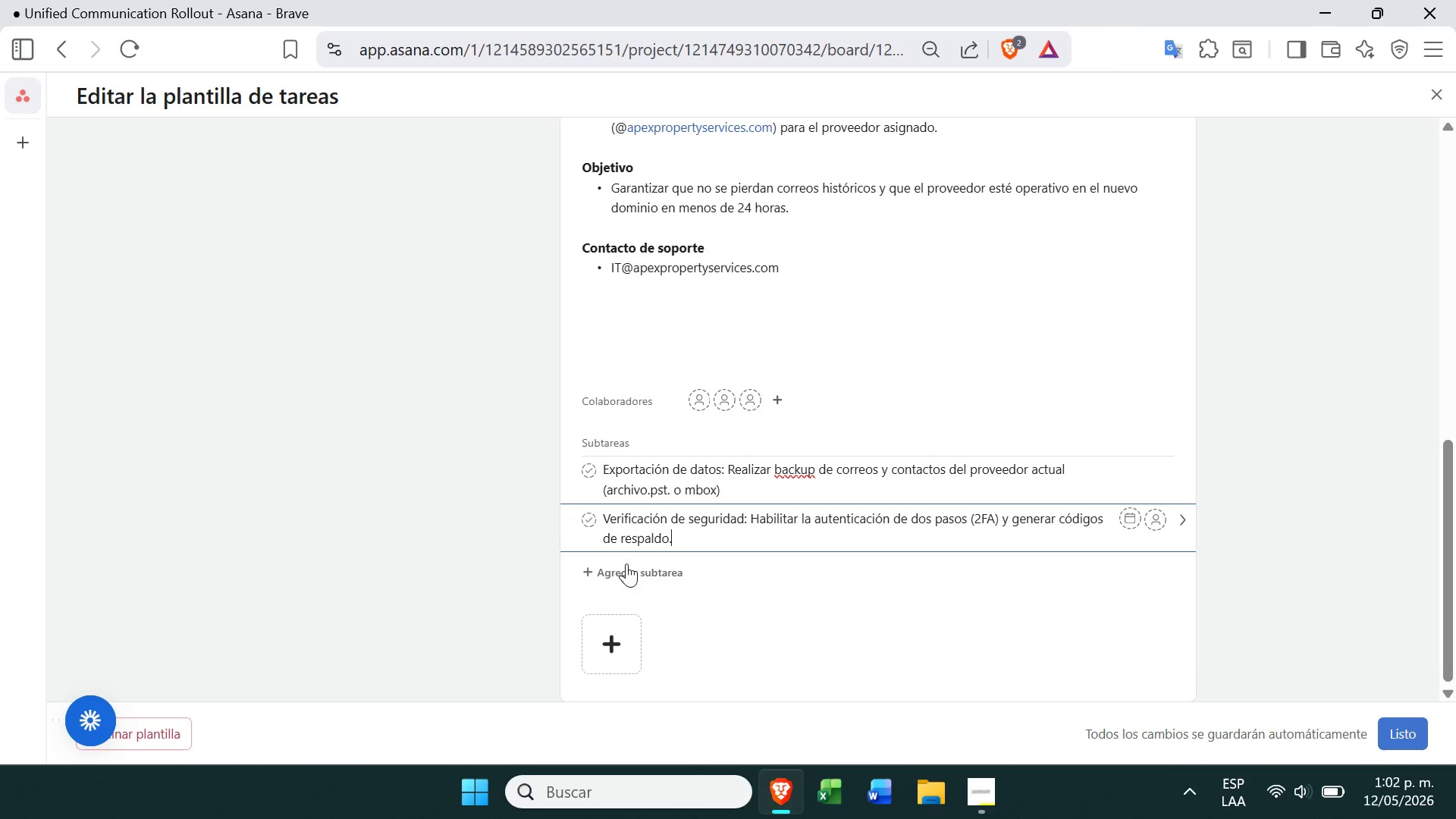 
left_click([629, 571])
 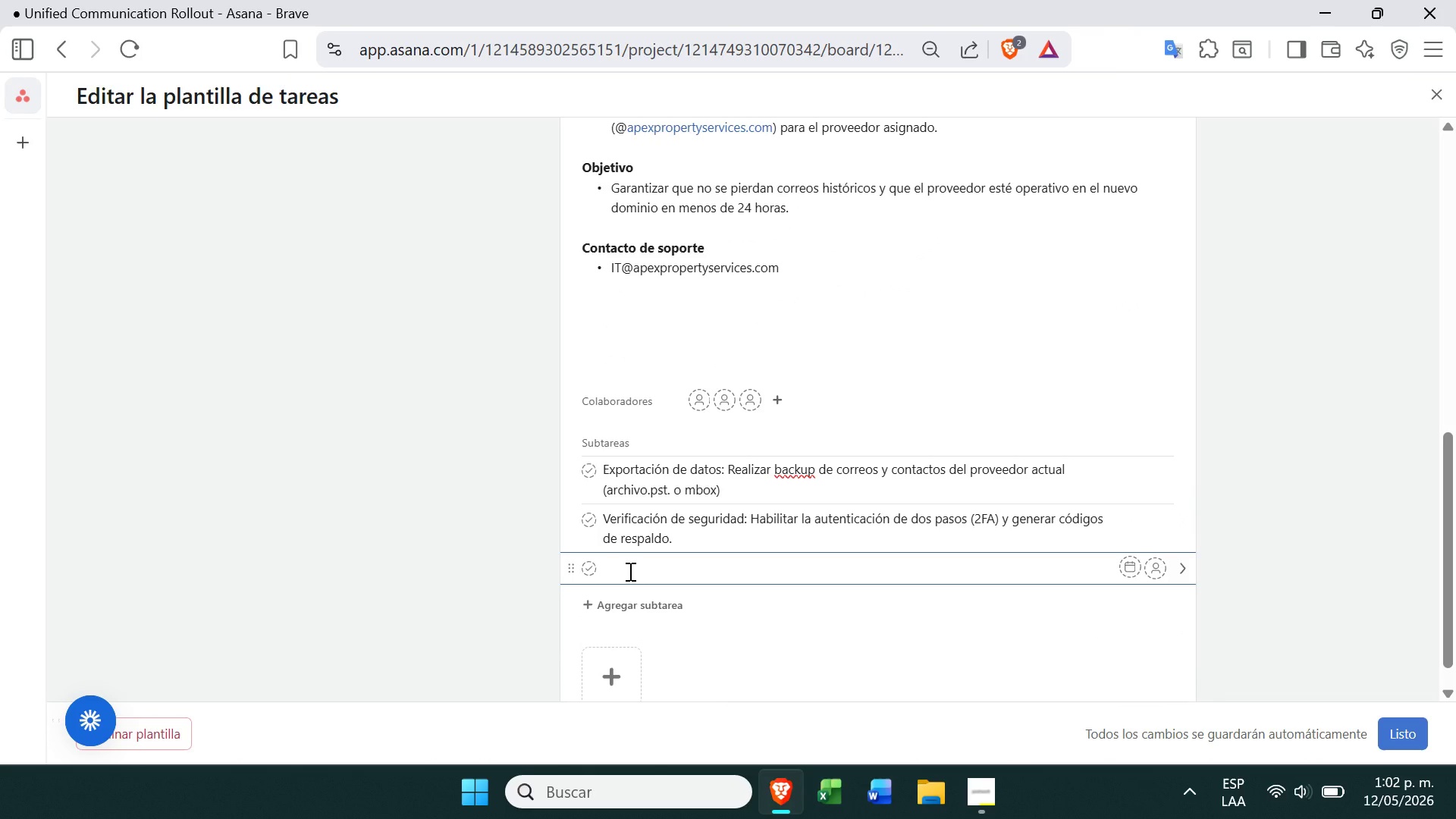 
type(Sincronizaci;on movil)
key(Backspace)
key(Backspace)
key(Backspace)
key(Backspace)
type(;om)
key(Backspace)
type(vil> Configurar la cuentq)
key(Backspace)
type(a)
 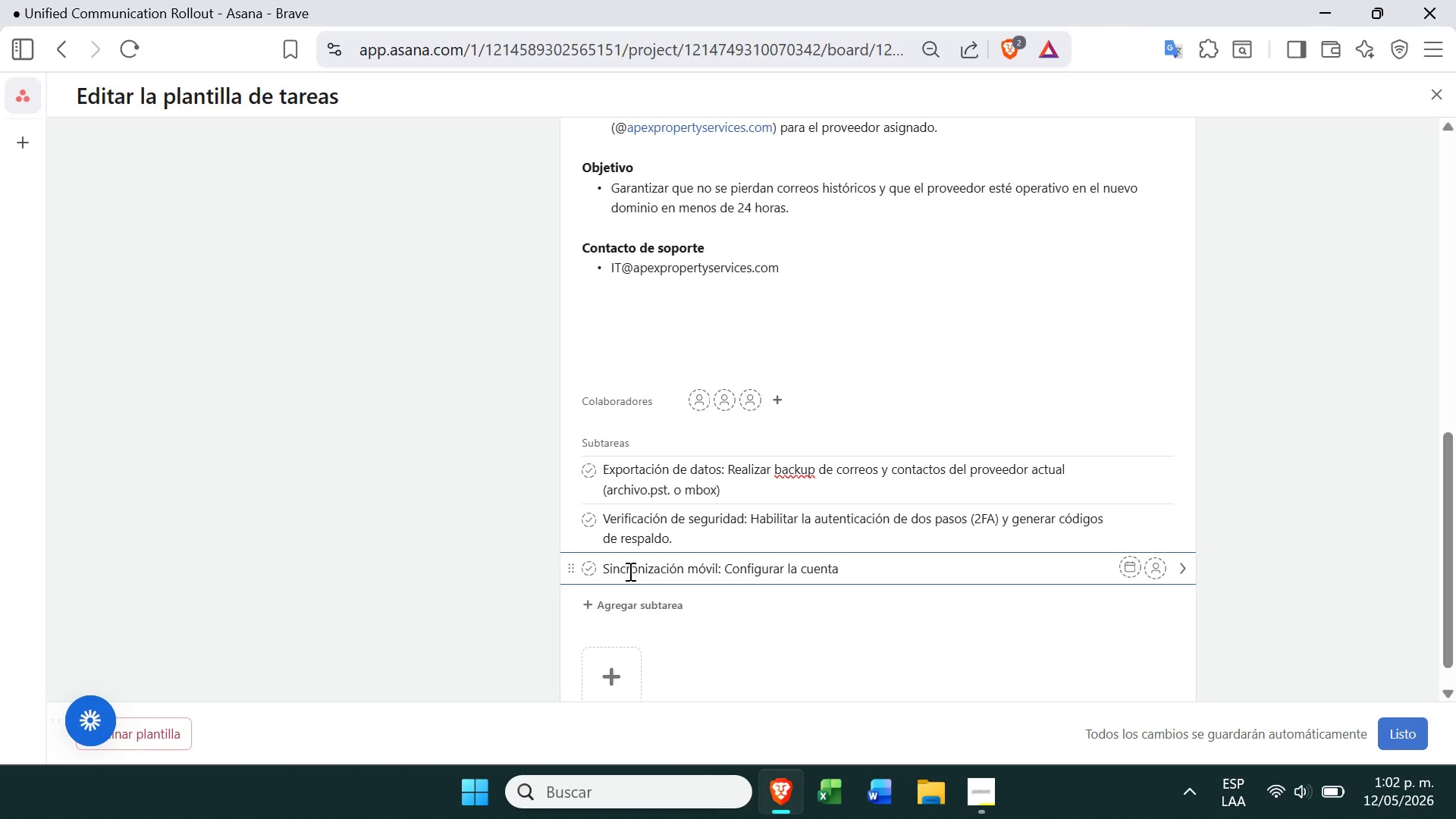 
type( en el celular del proo)
key(Backspace)
type(veedor )
 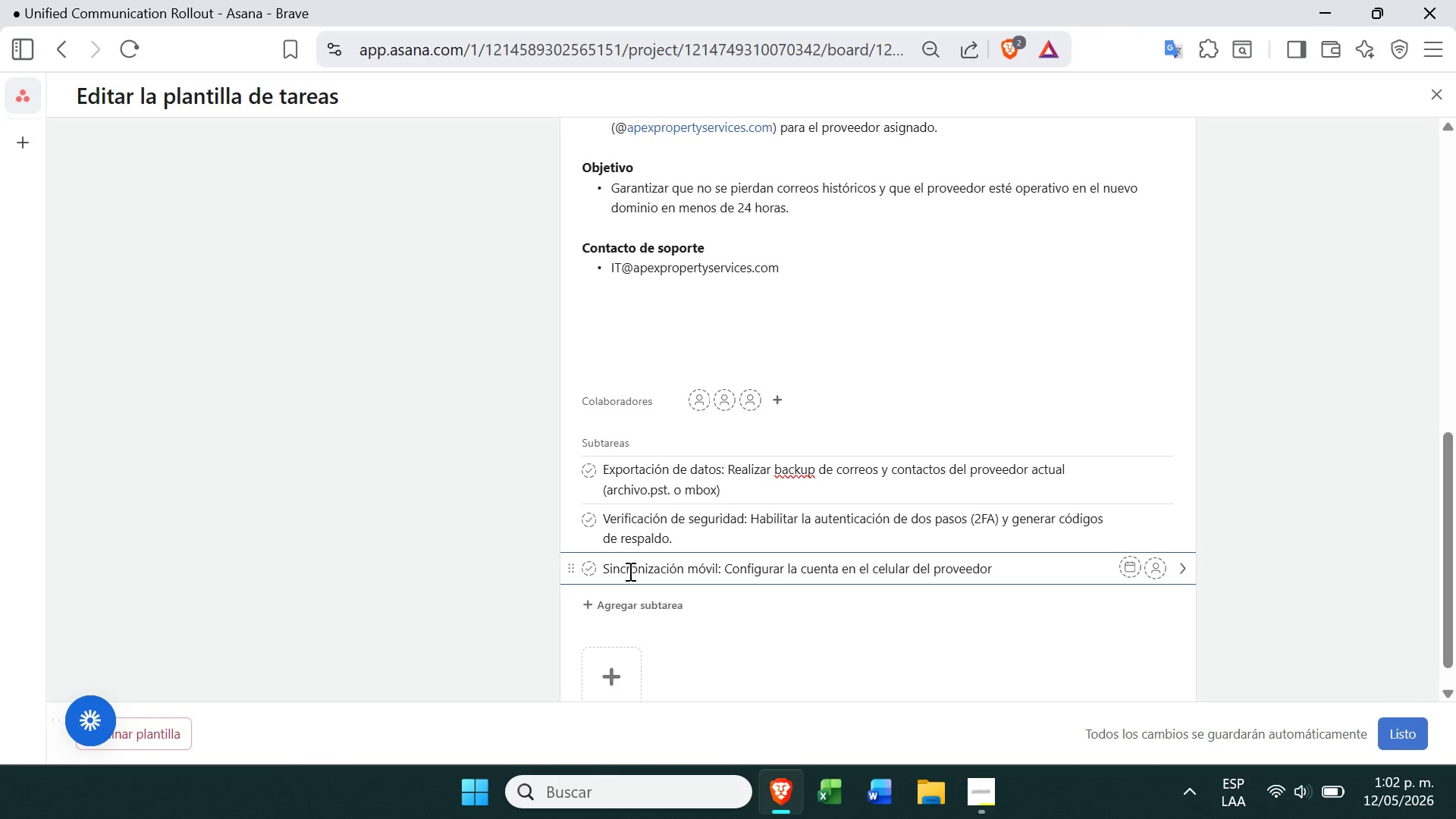 
type(y confirmar recepci;on de notificaciones.)
 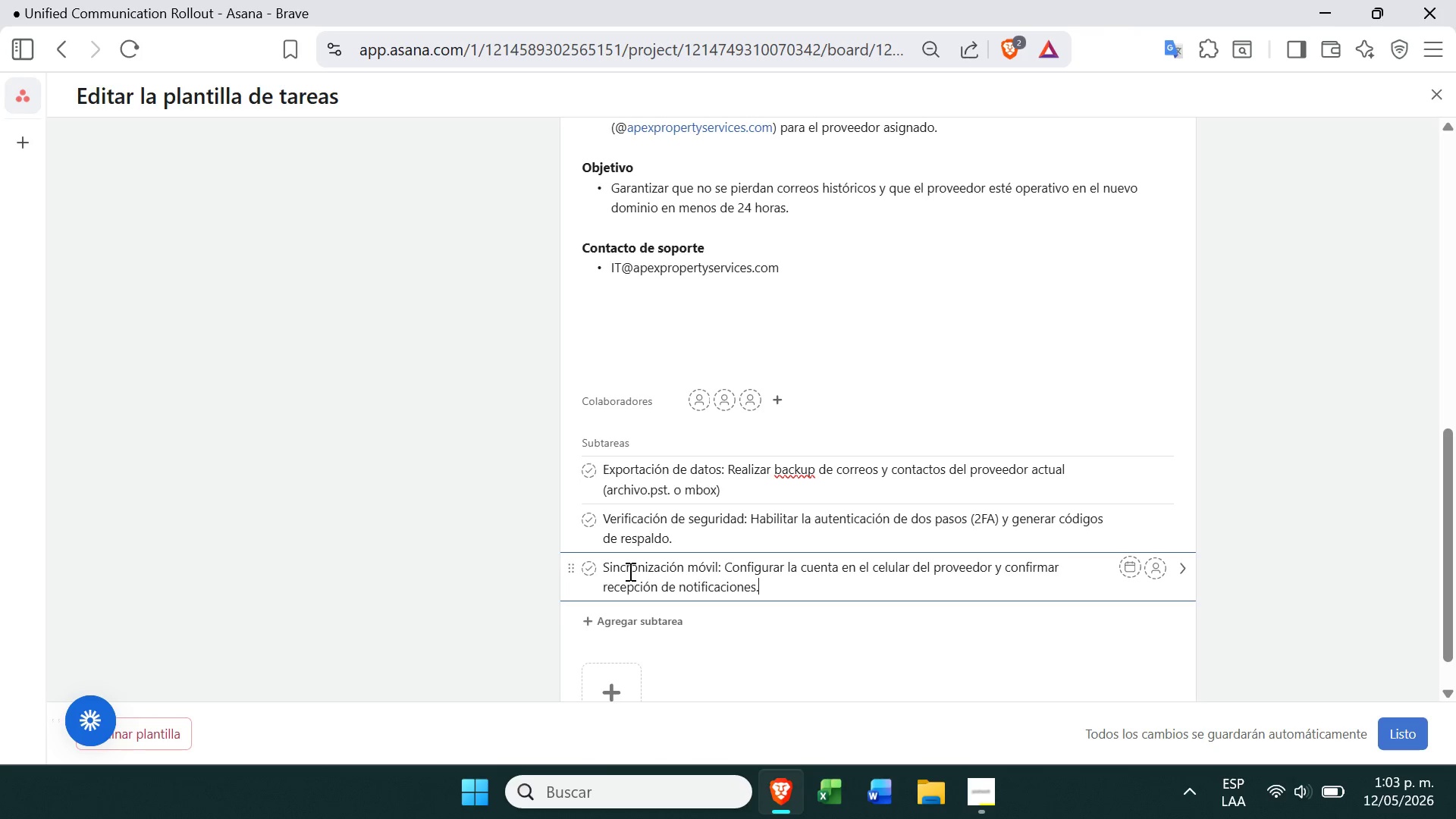 
key(Enter)
 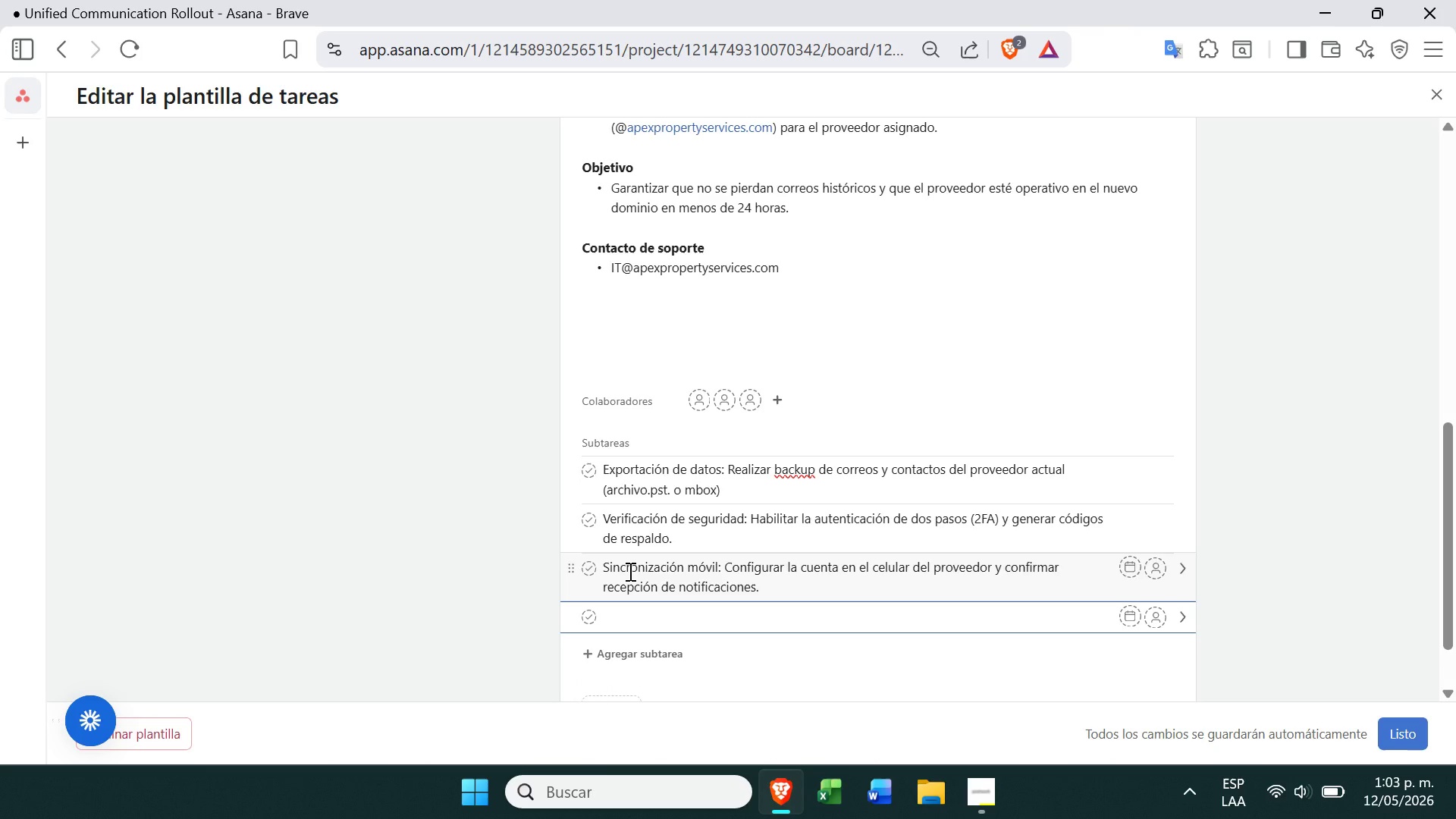 
wait(5.3)
 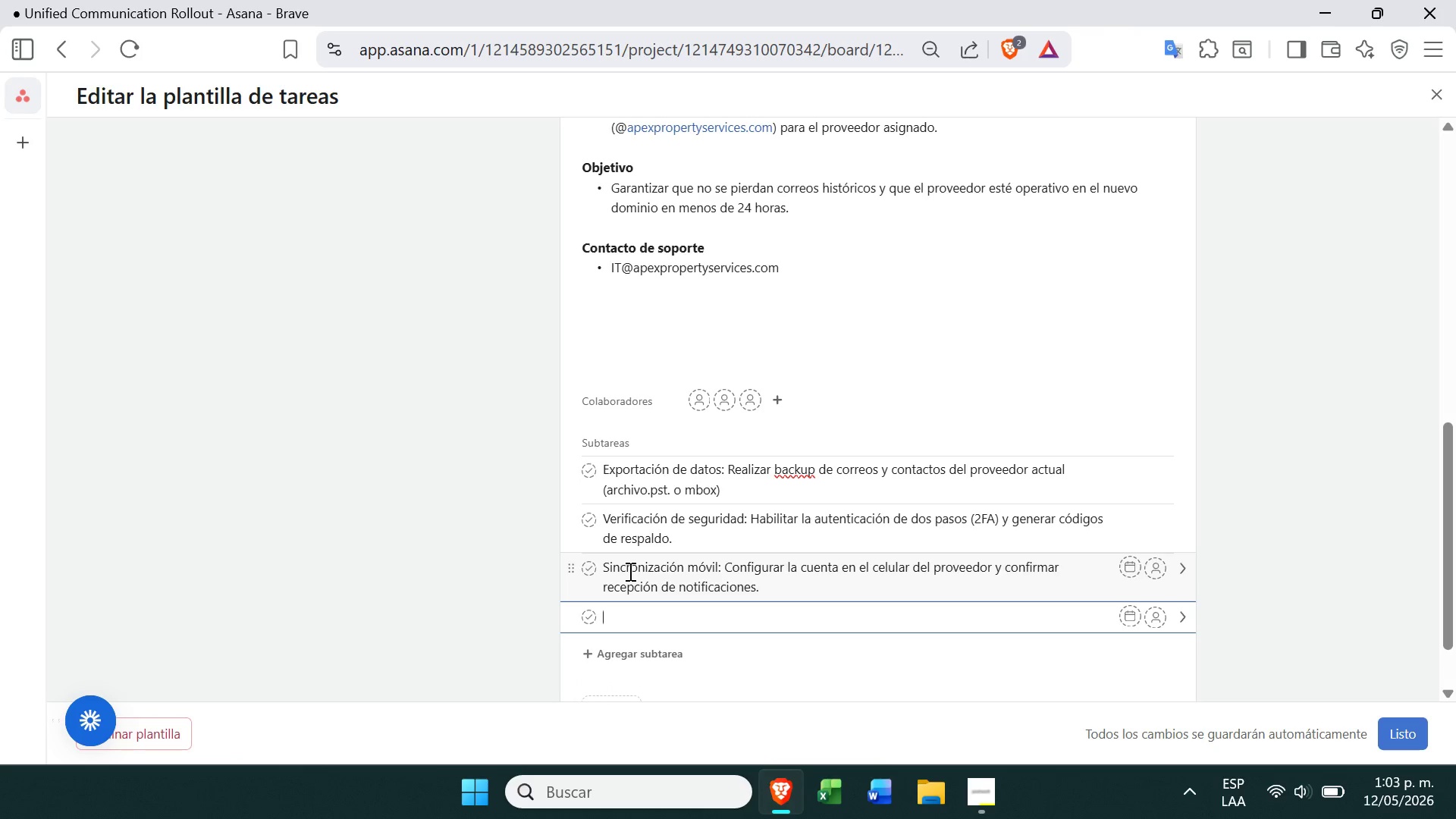 
type(Prueba de flujo> )
key(Backspace)
key(Backspace)
type( y fu)
key(Backspace)
type(irma> Enviar correo de prueba y validar que la firma corporativa aparezca correctamente )
key(Backspace)
type(.)
 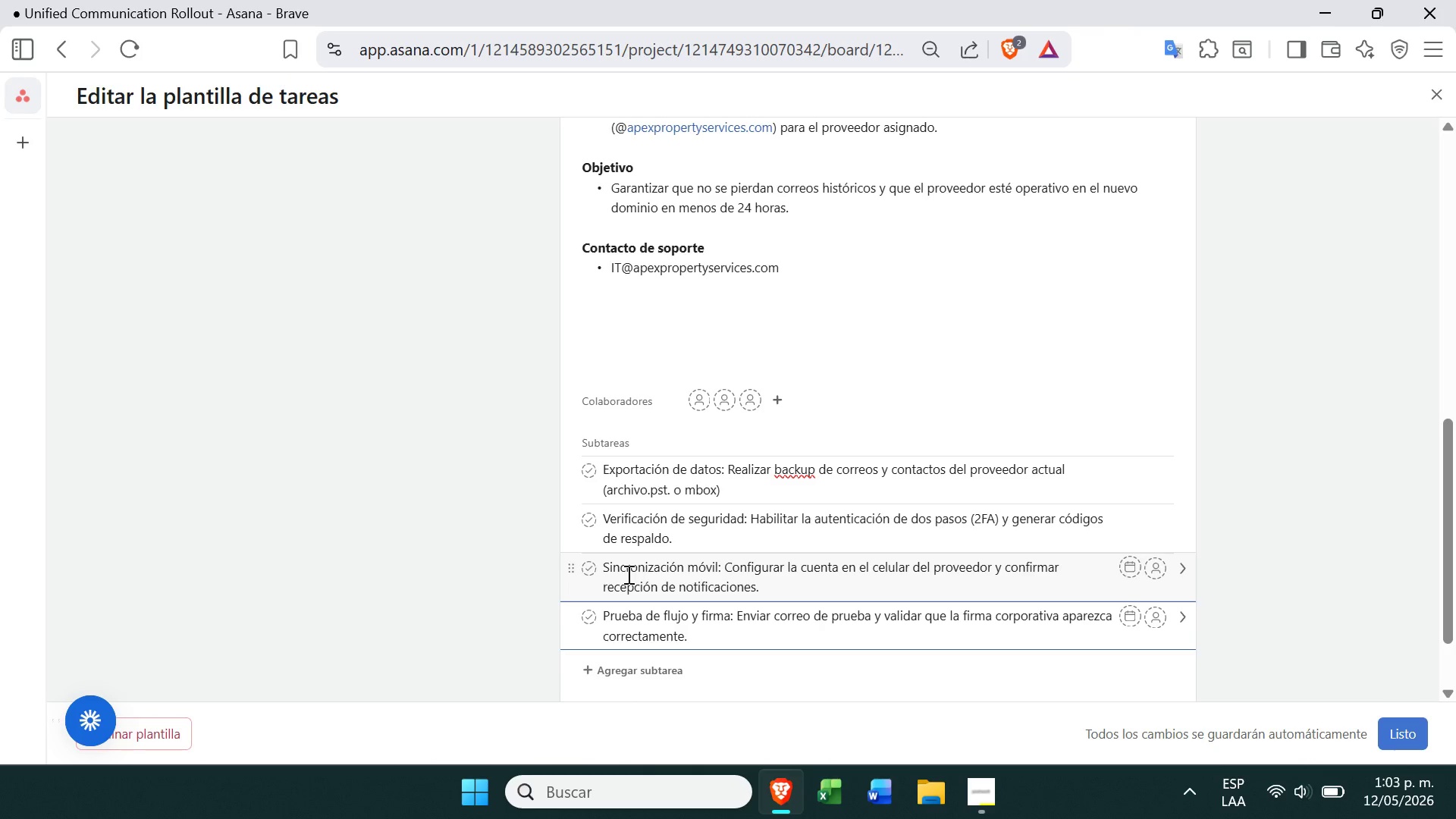 
left_click([1293, 389])
 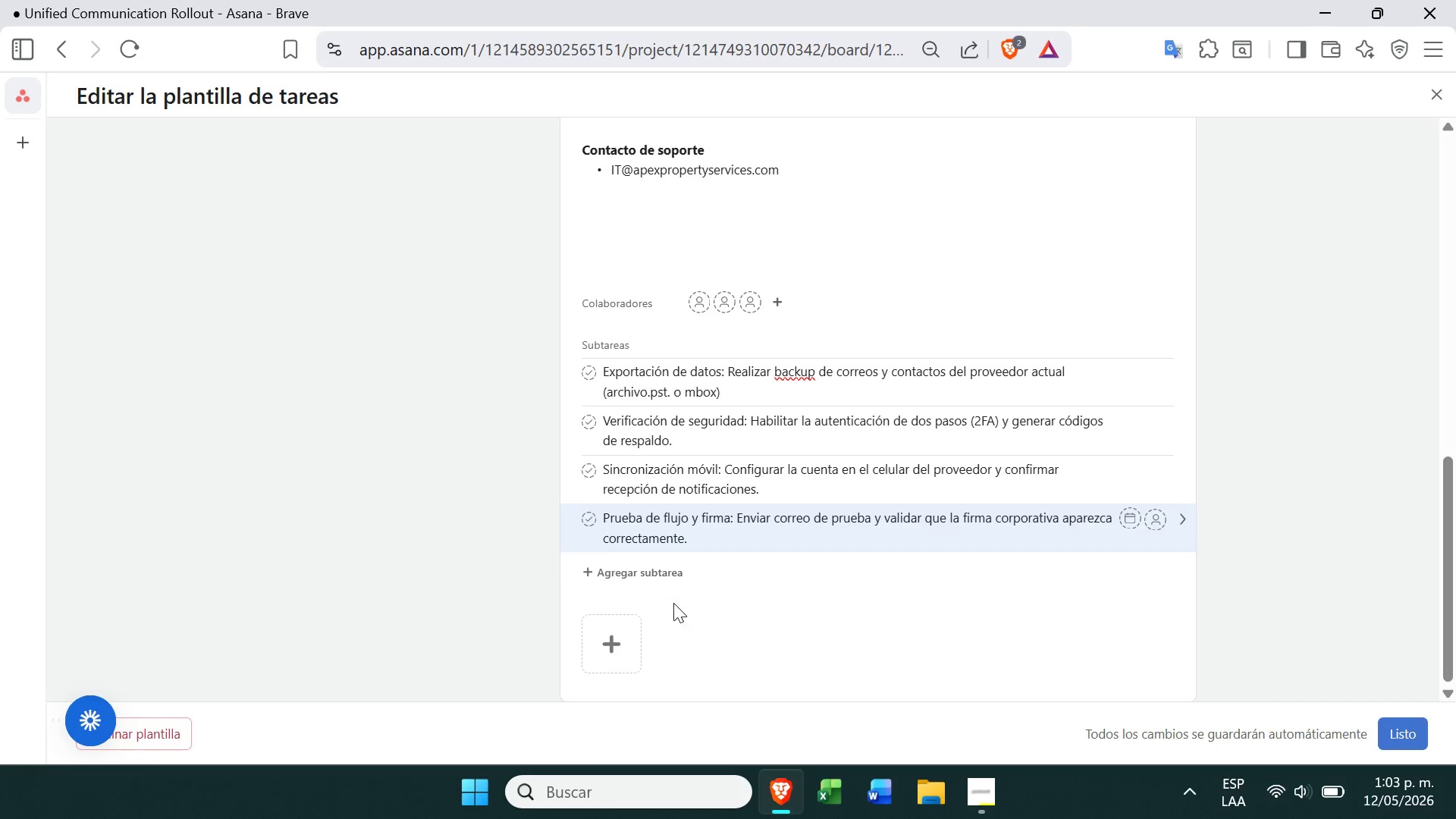 
wait(5.91)
 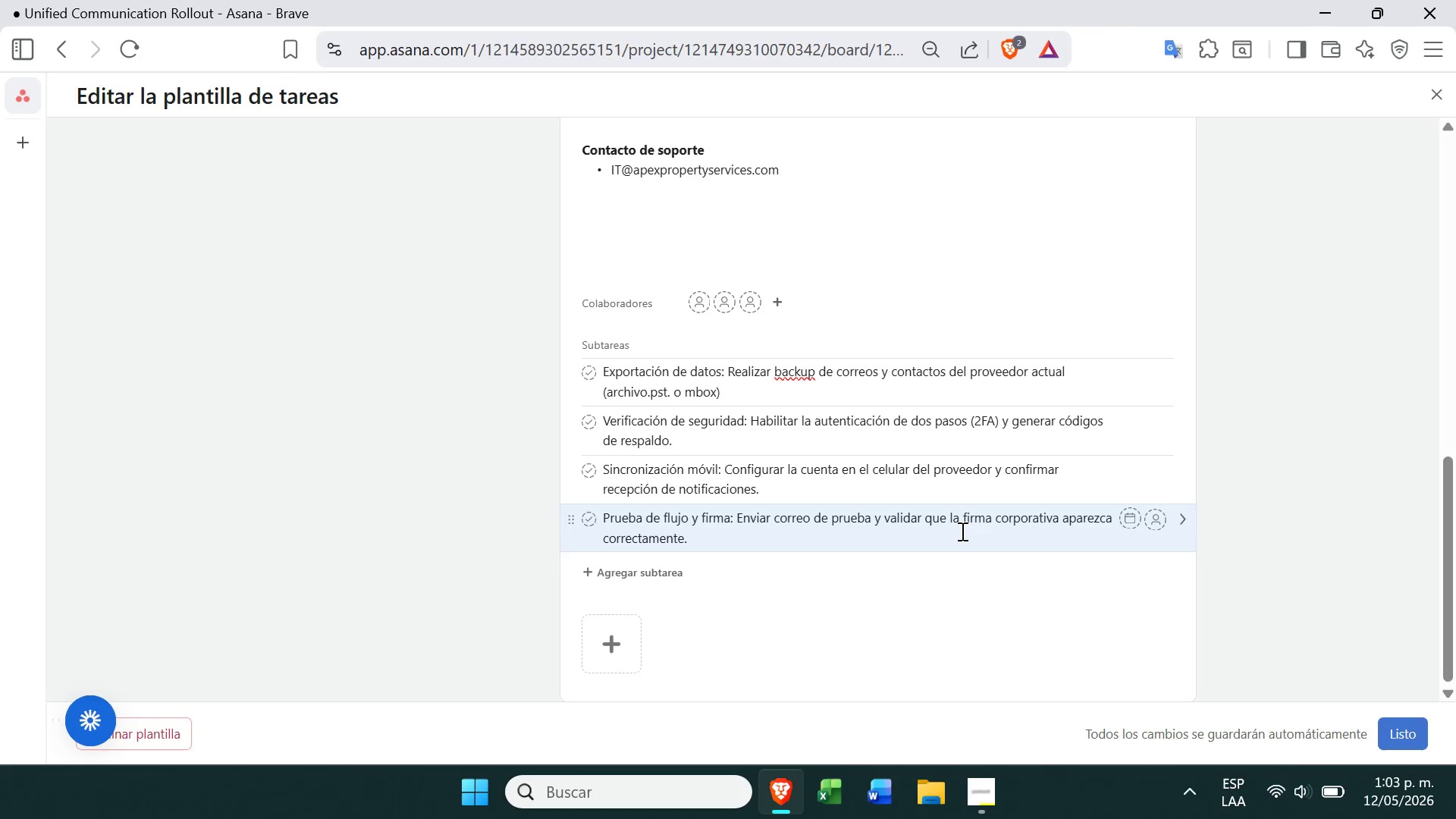 
left_click([616, 635])
 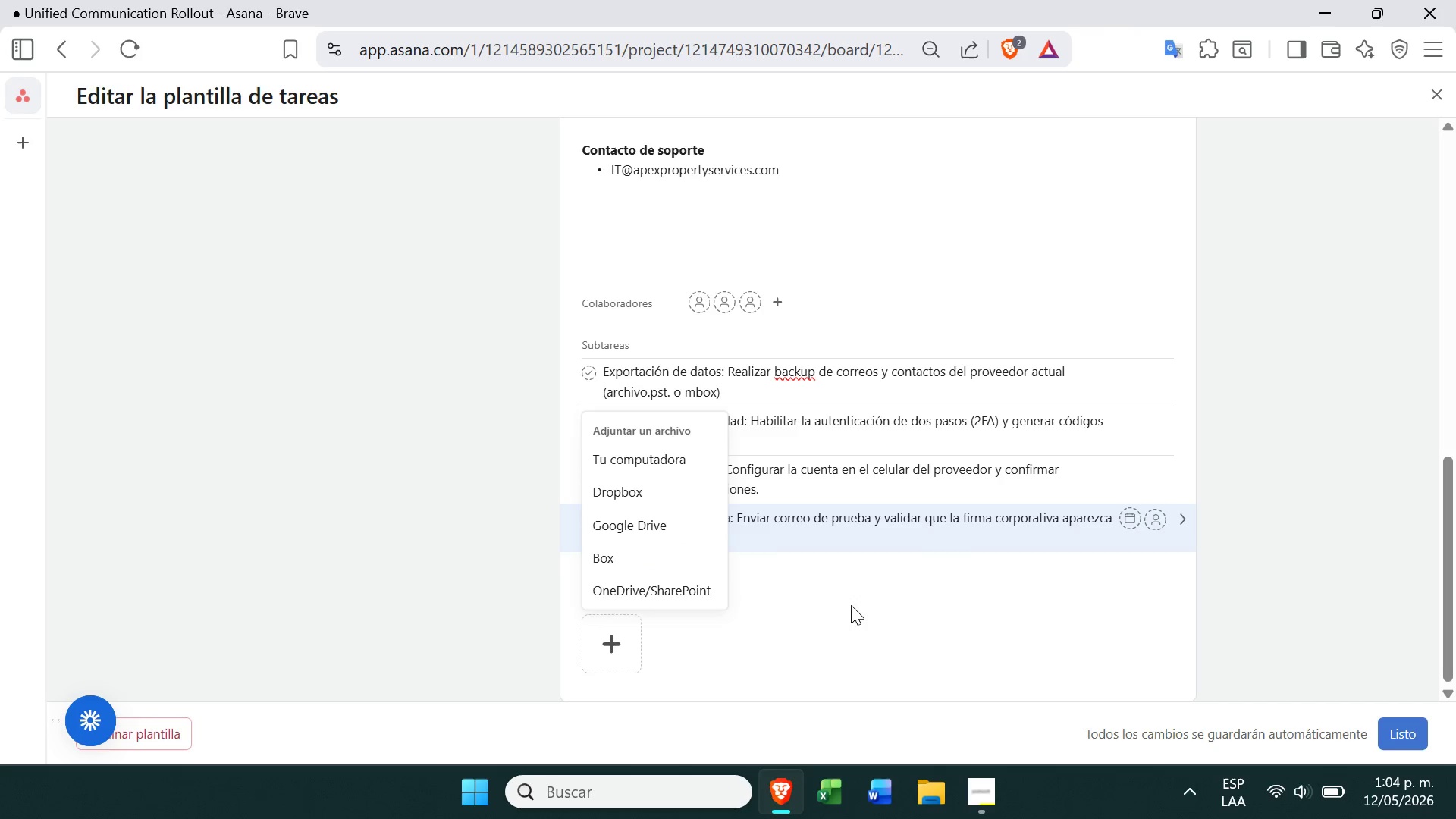 
left_click([855, 604])
 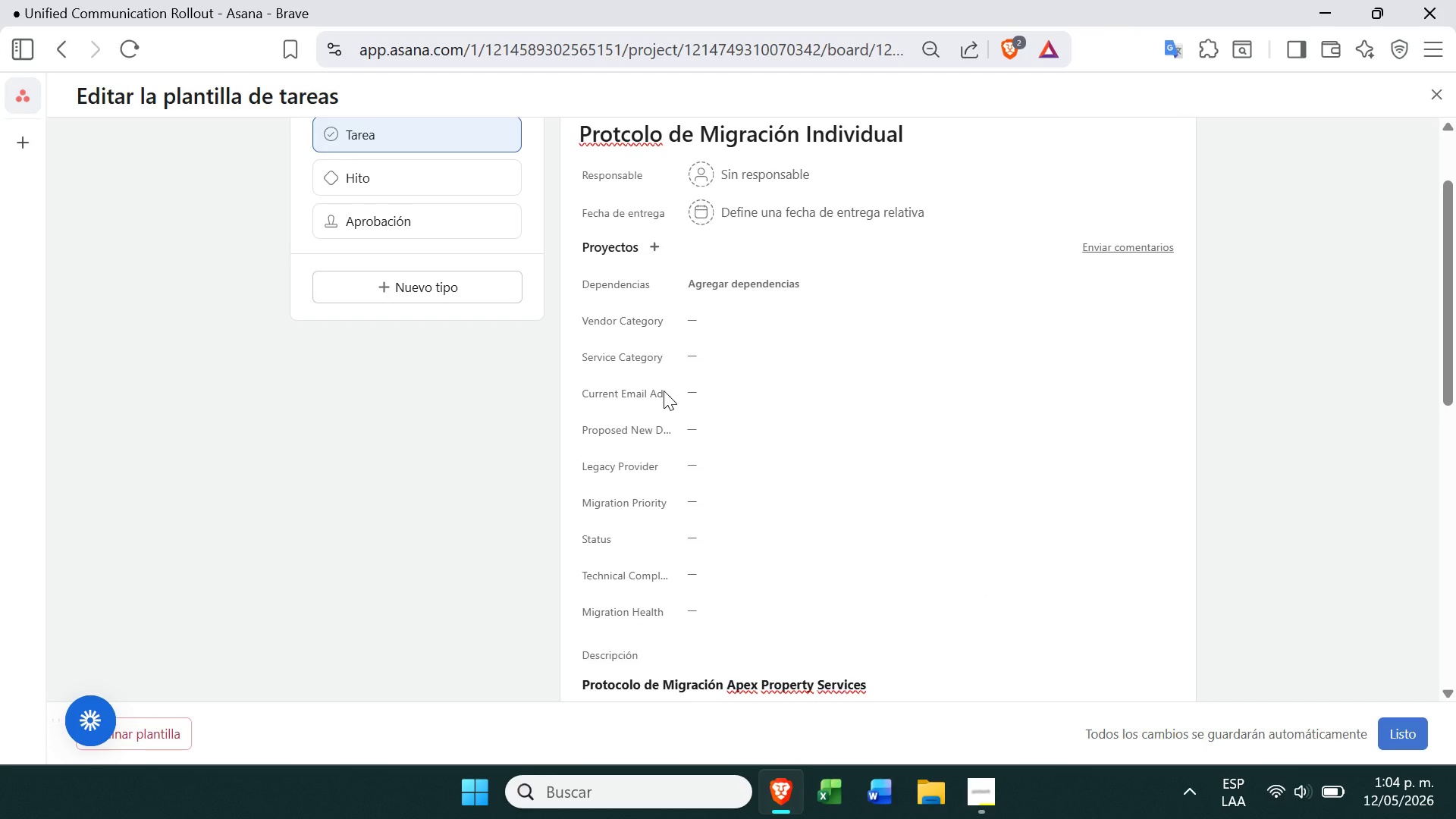 
wait(15.47)
 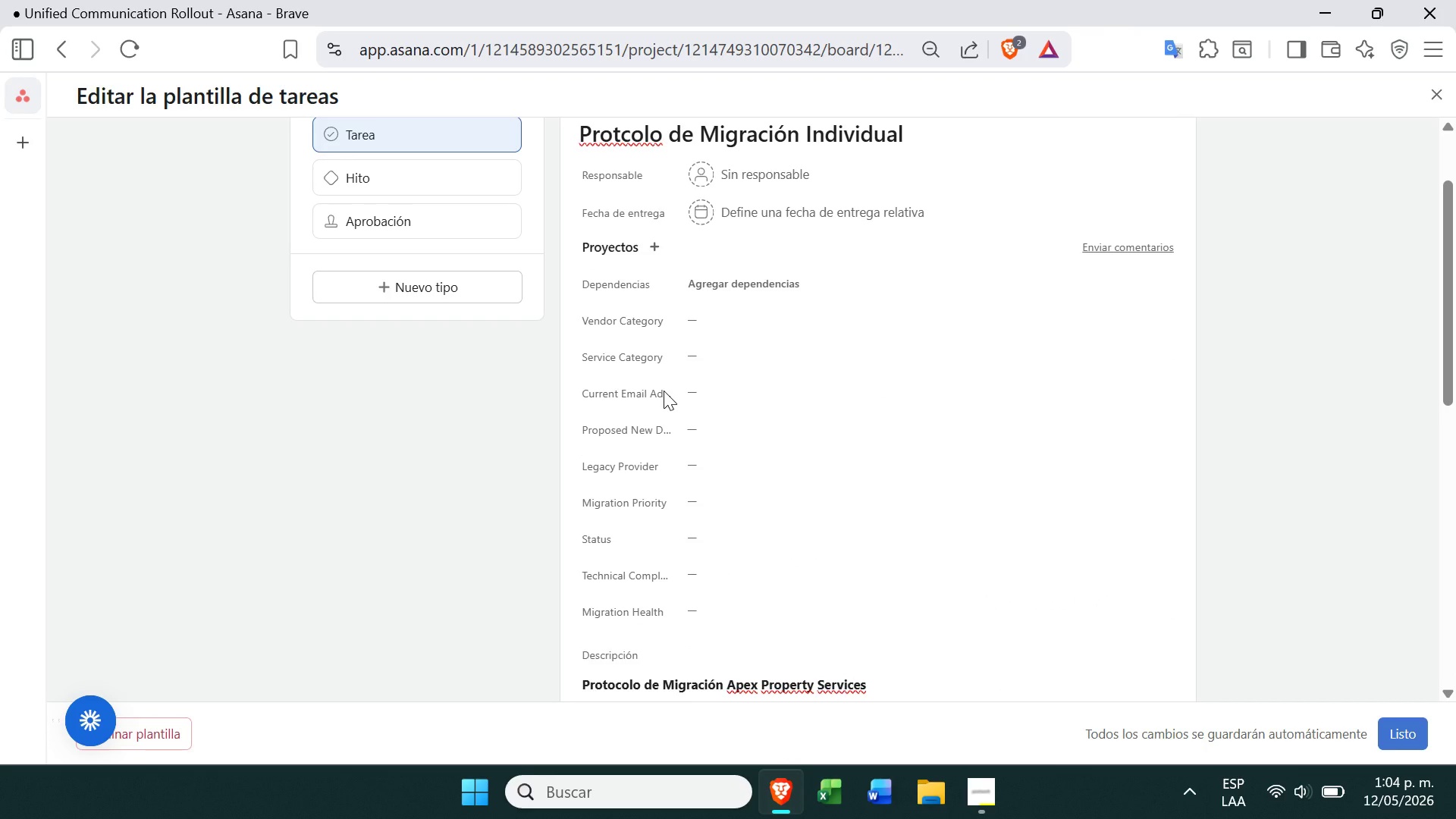 
left_click([673, 617])
 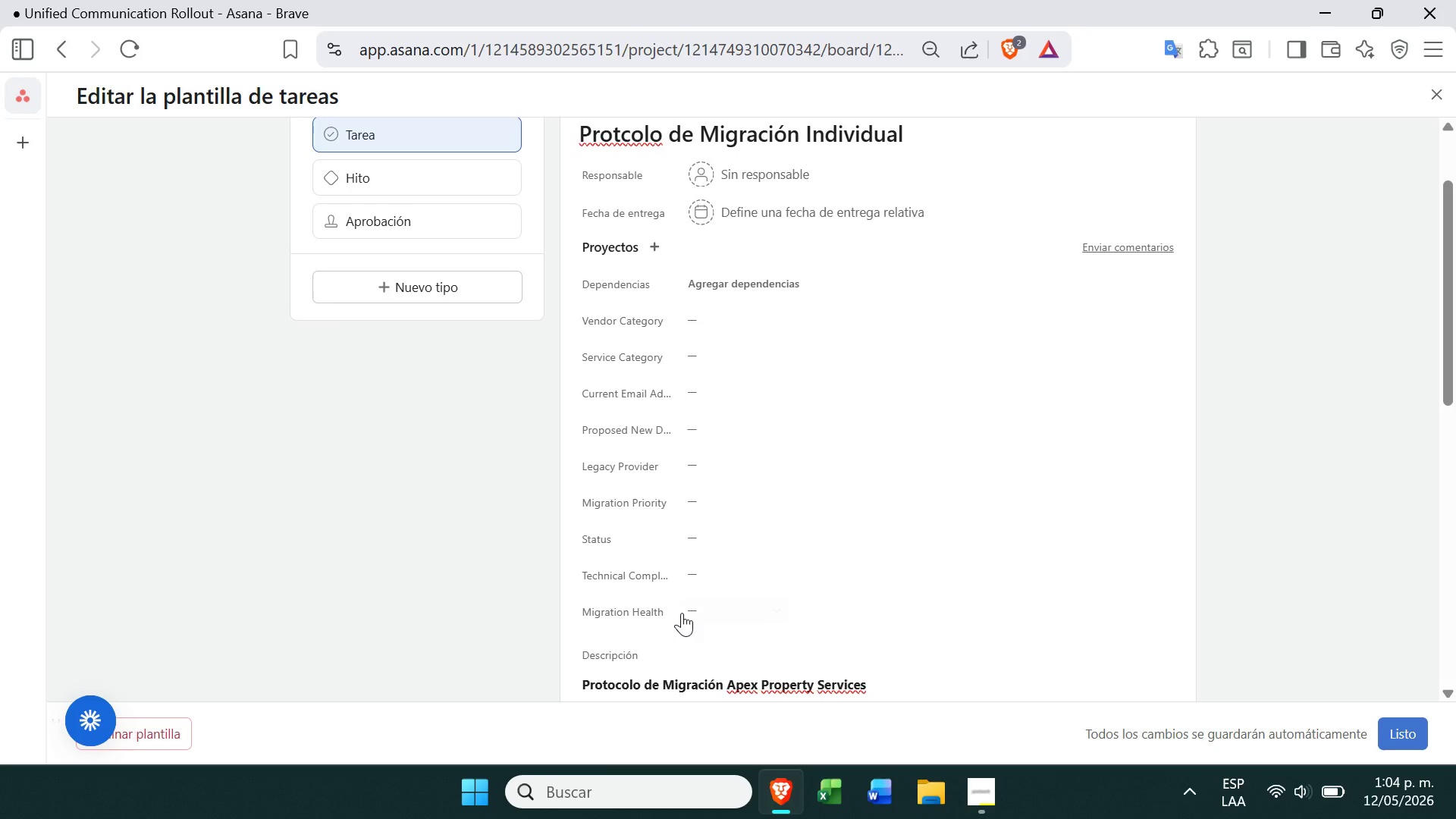 
left_click([685, 612])
 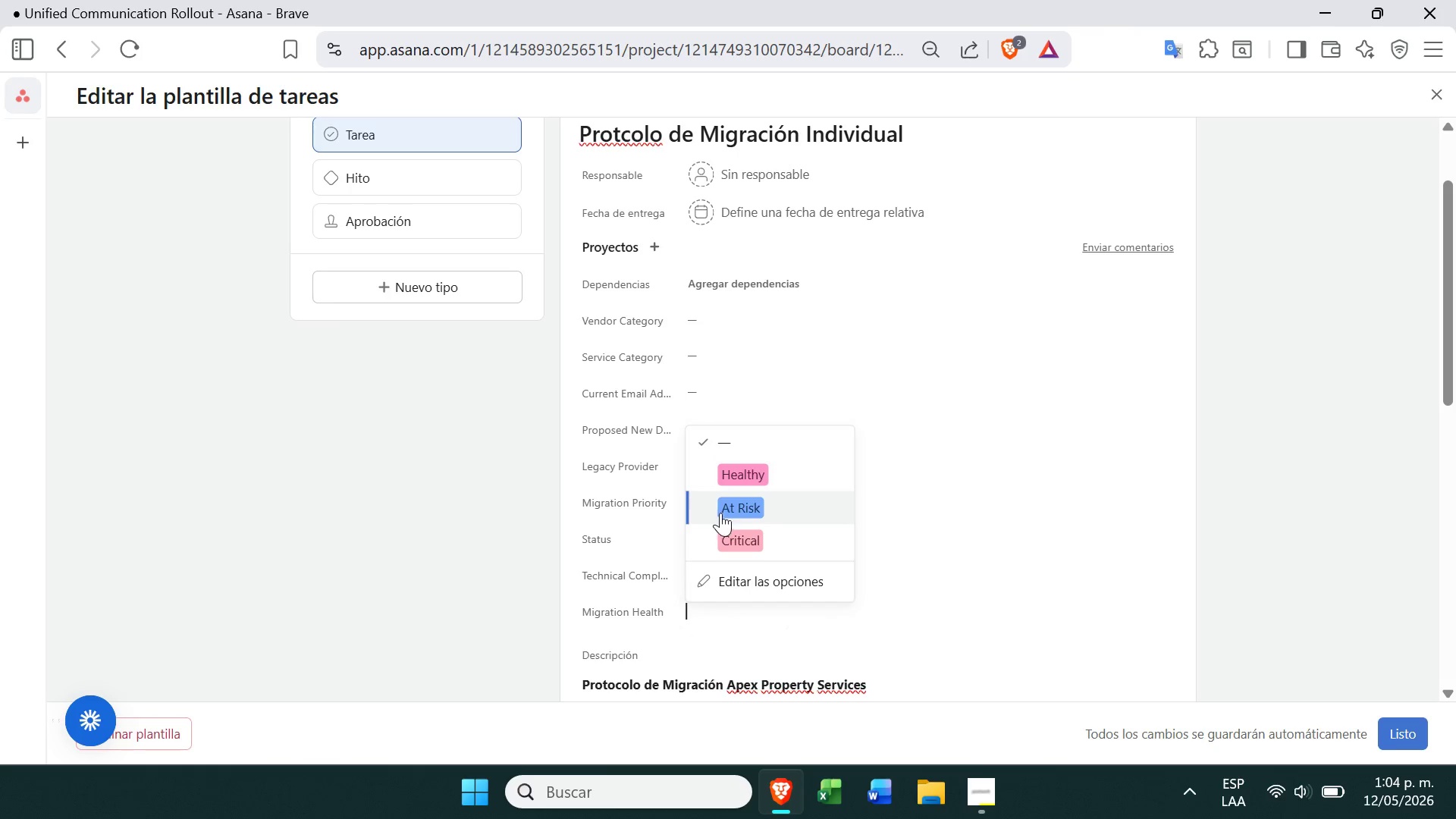 
left_click([746, 476])
 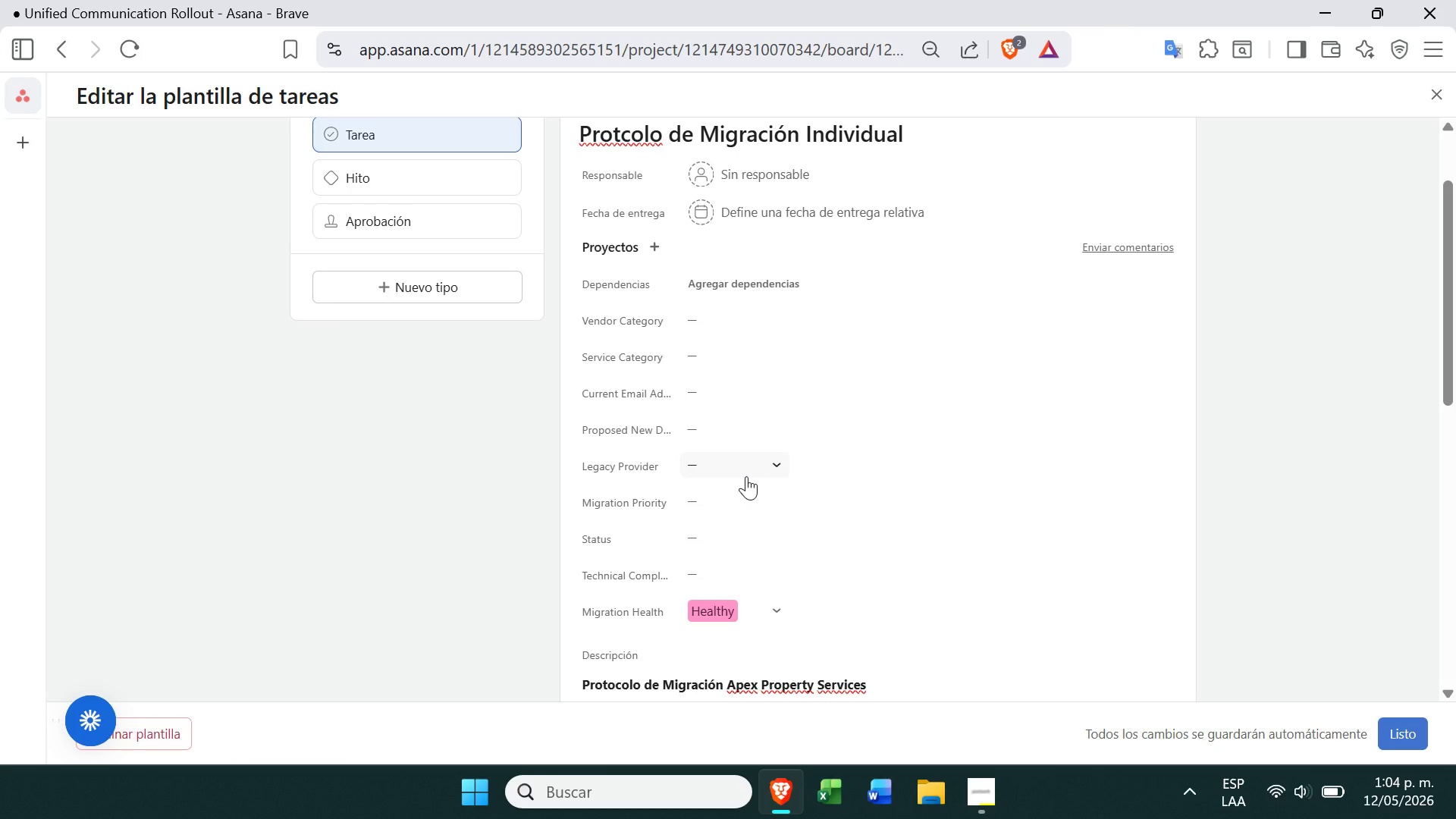 
left_click([693, 532])
 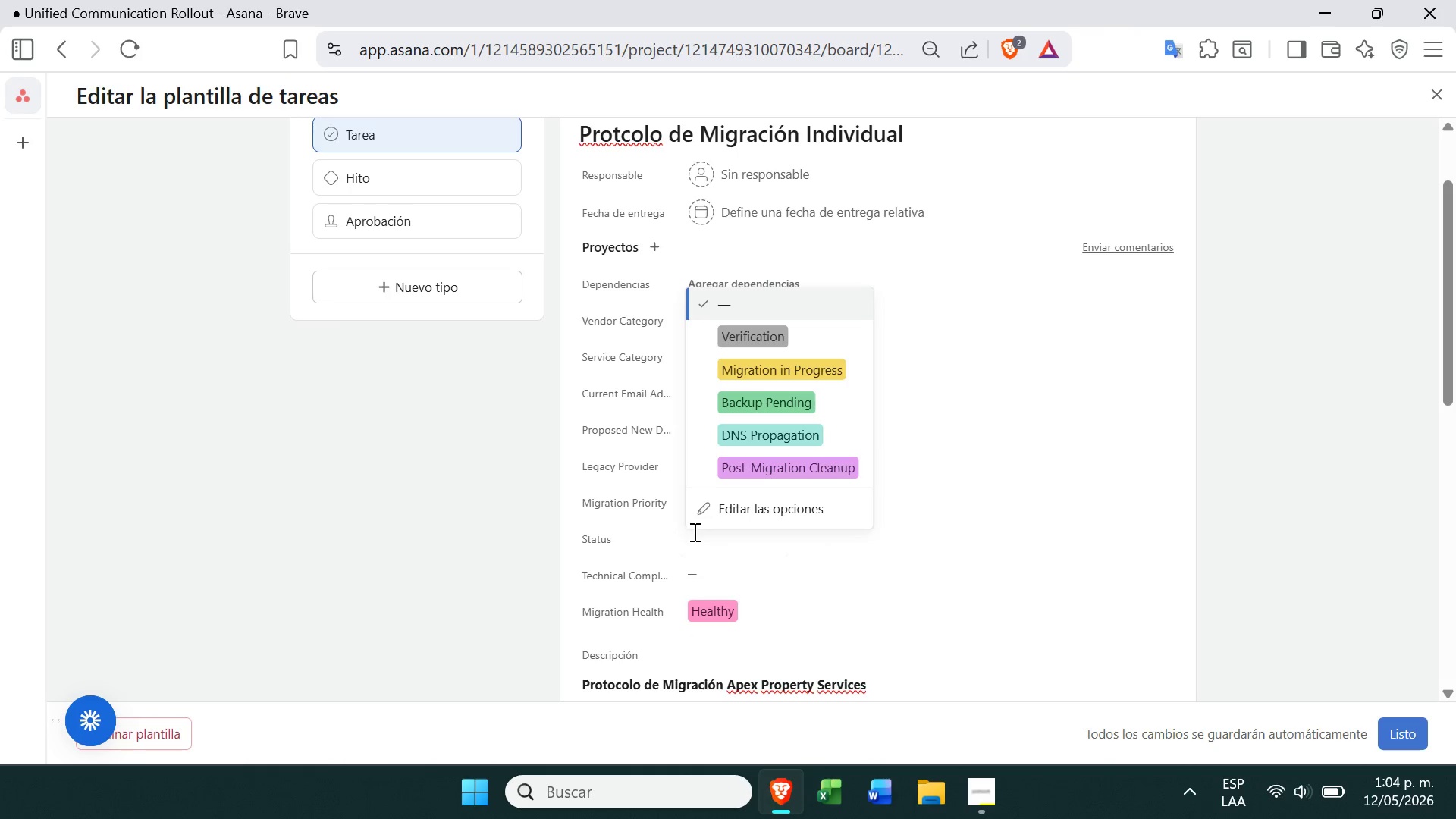 
left_click([765, 403])
 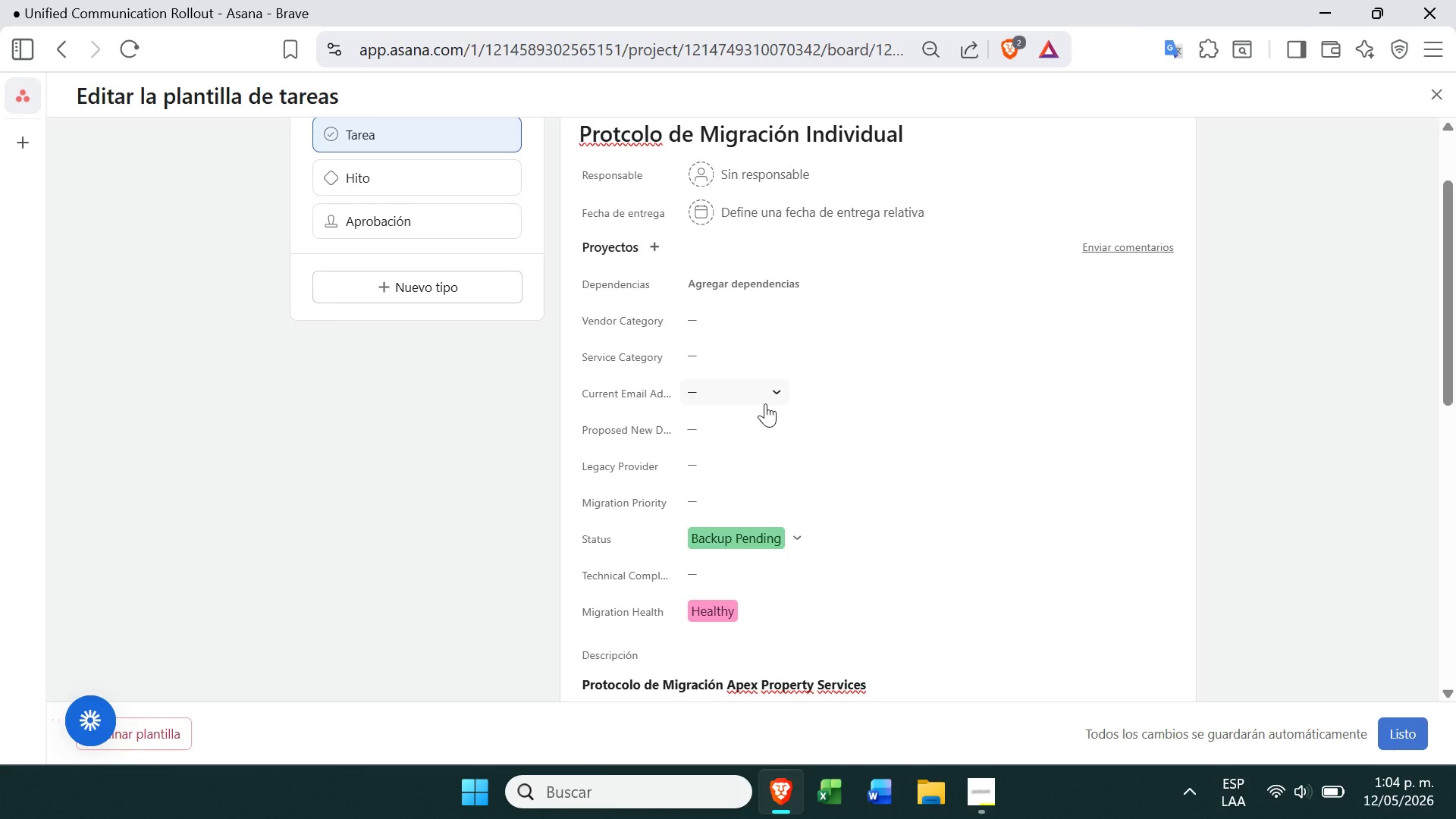 
wait(12.53)
 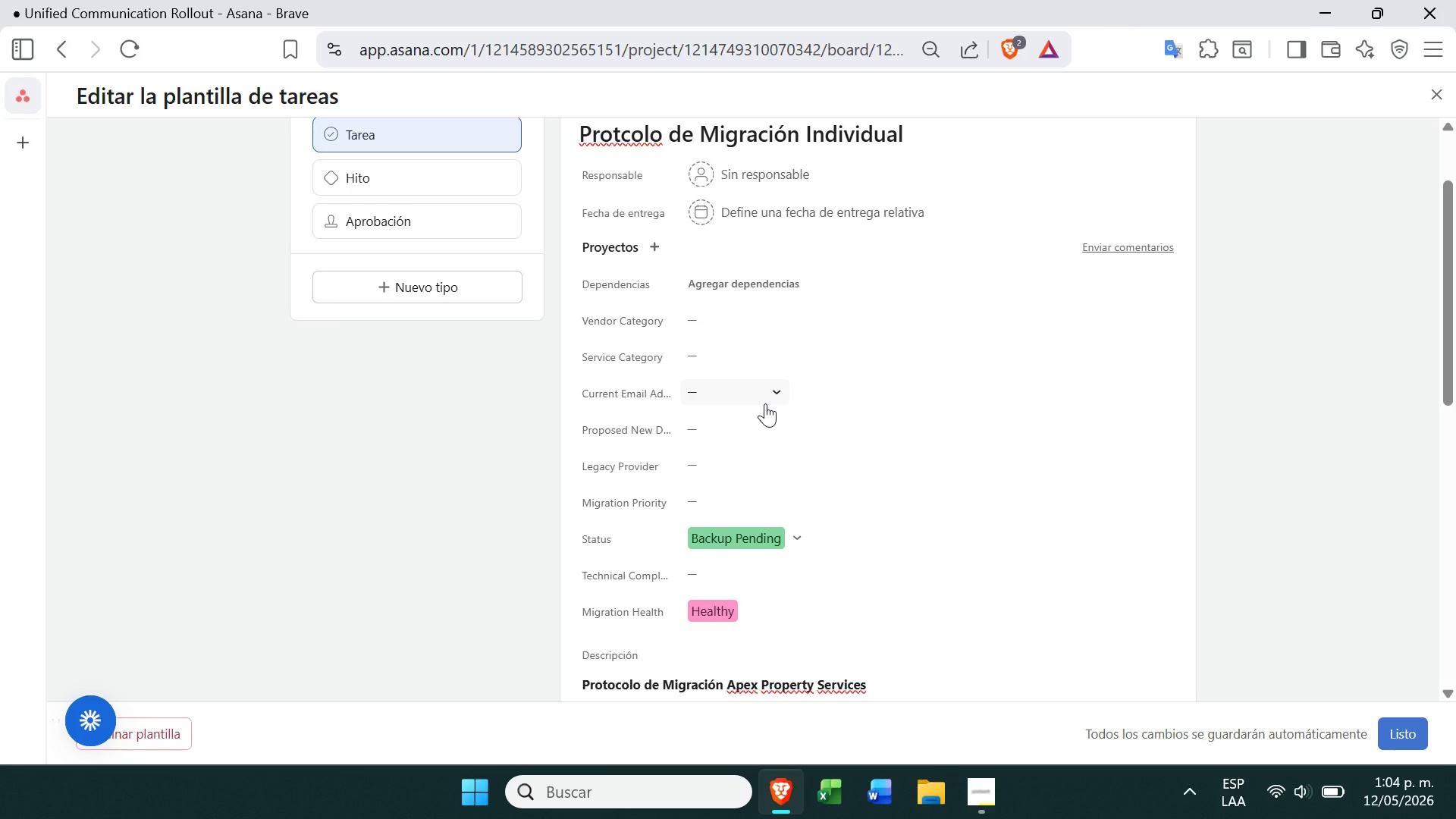 
left_click([623, 245])
 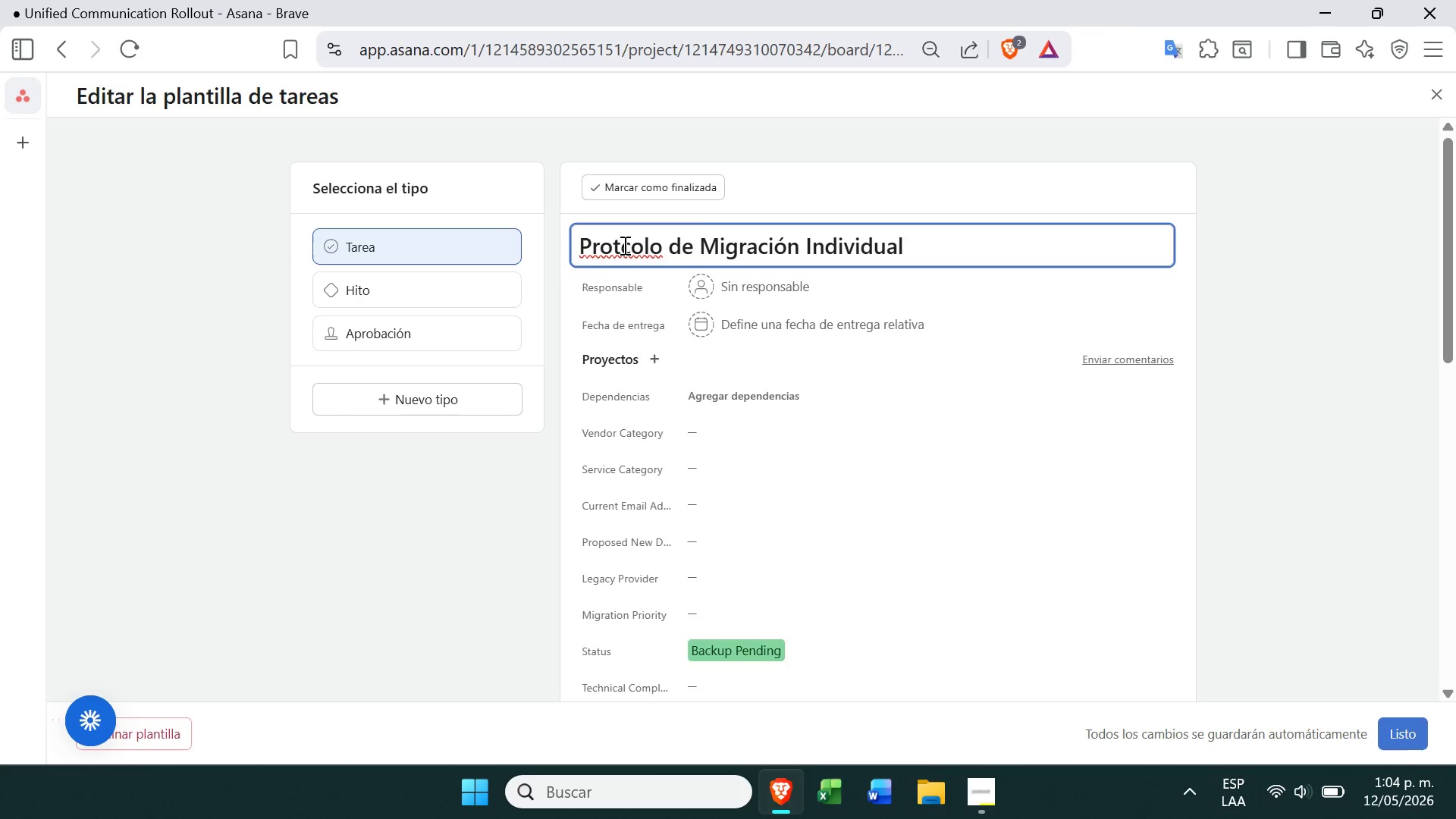 
key(O)
 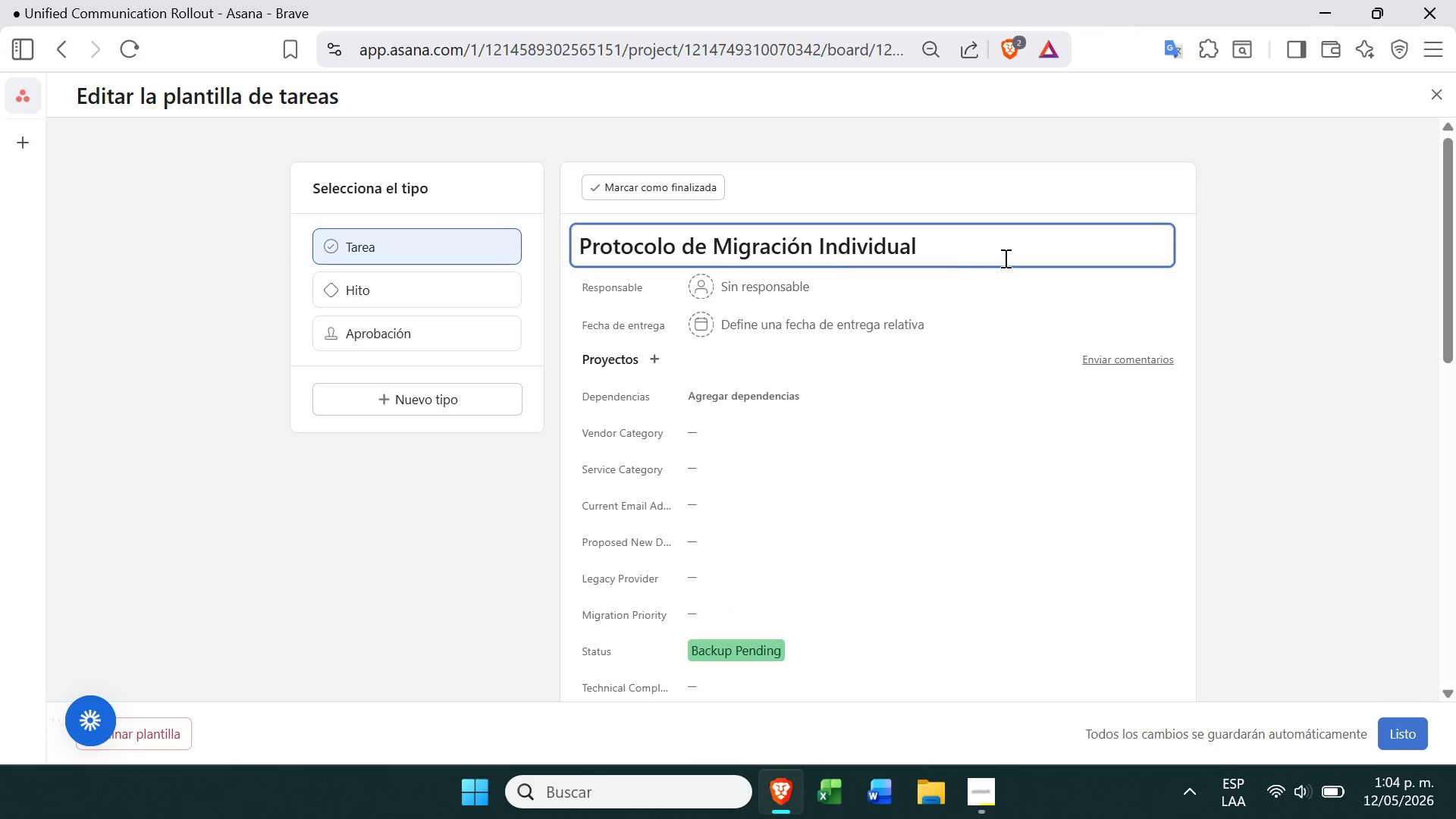 
left_click([1015, 259])
 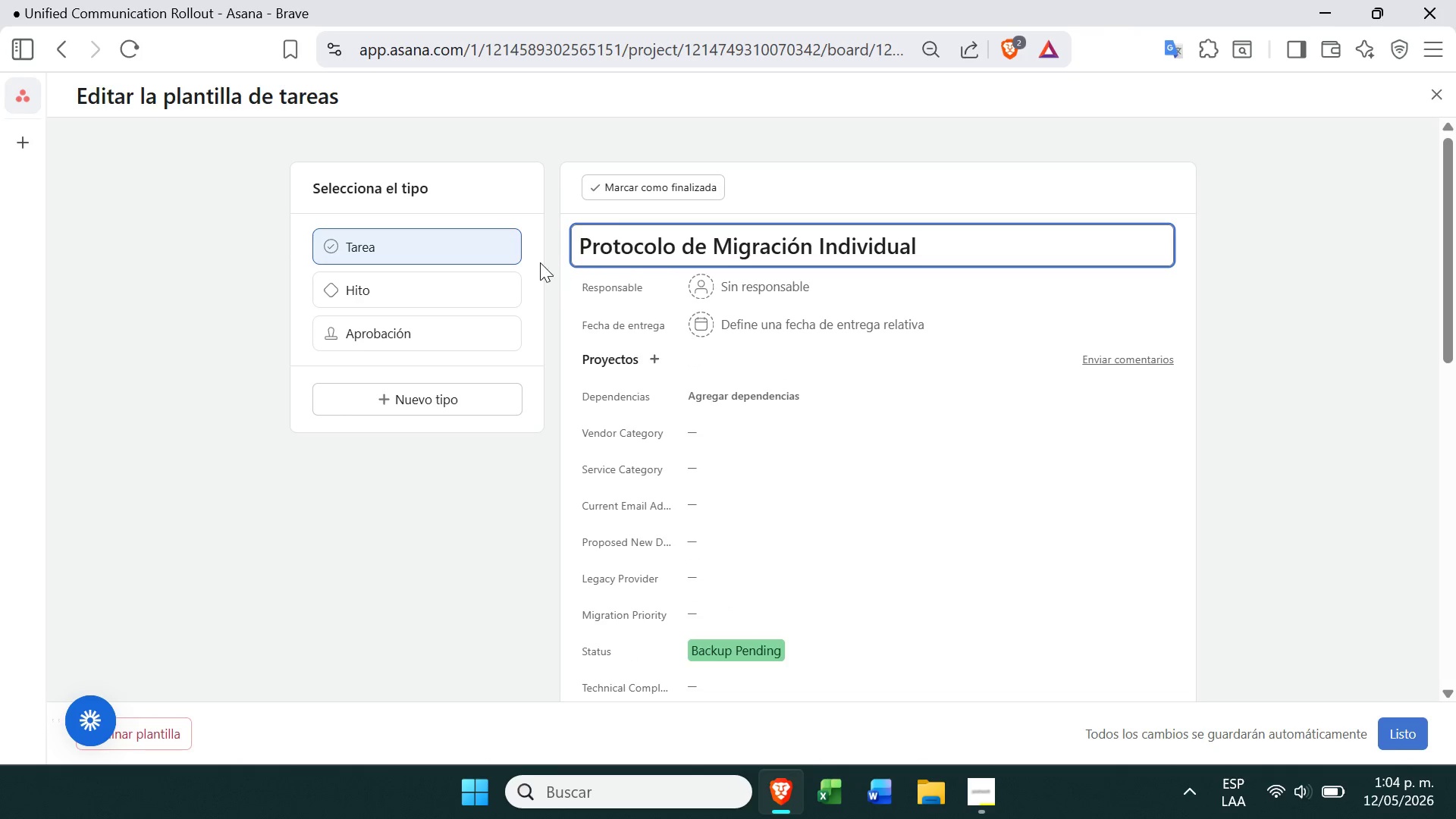 
left_click([578, 243])
 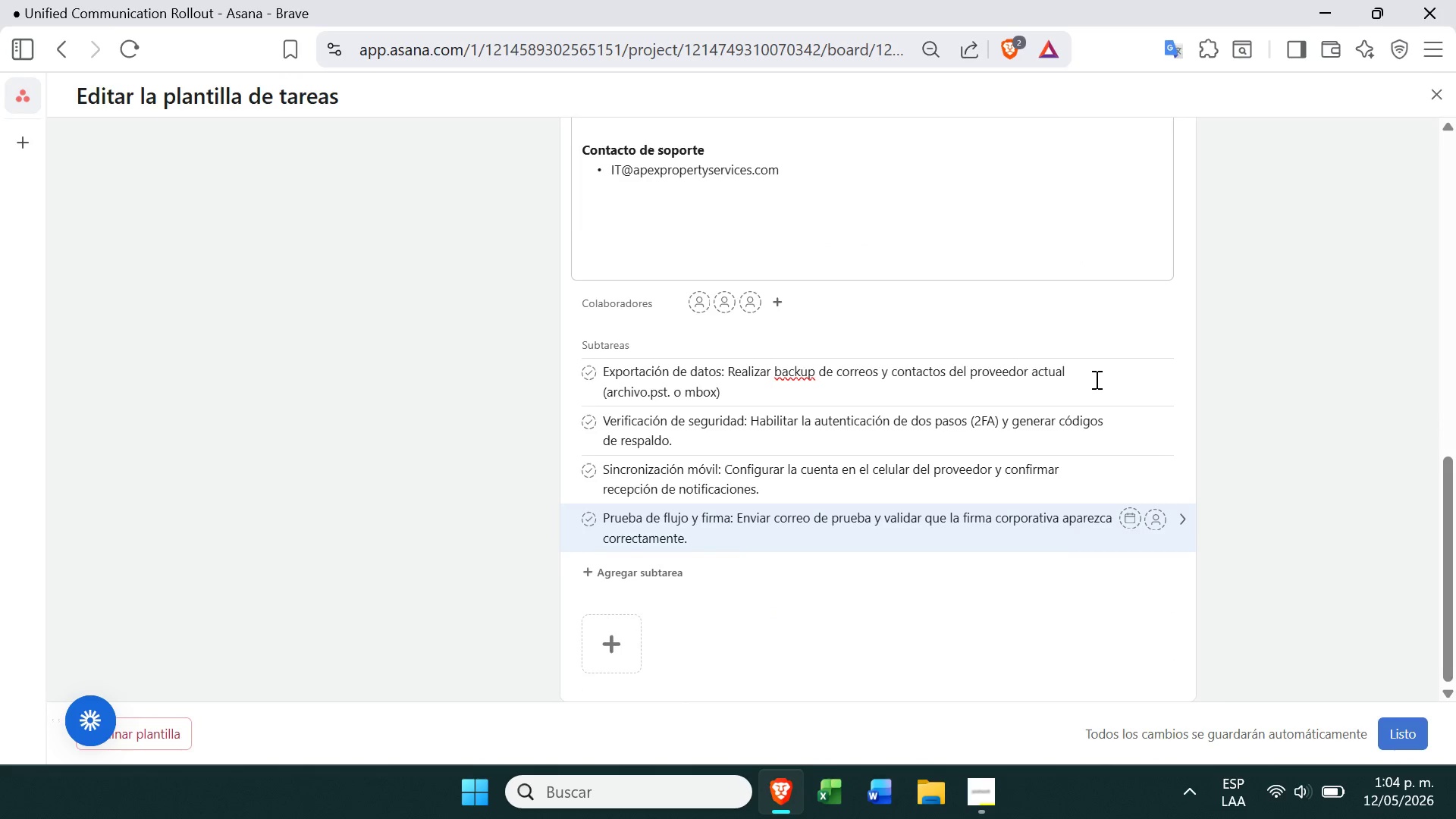 
left_click([1392, 731])
 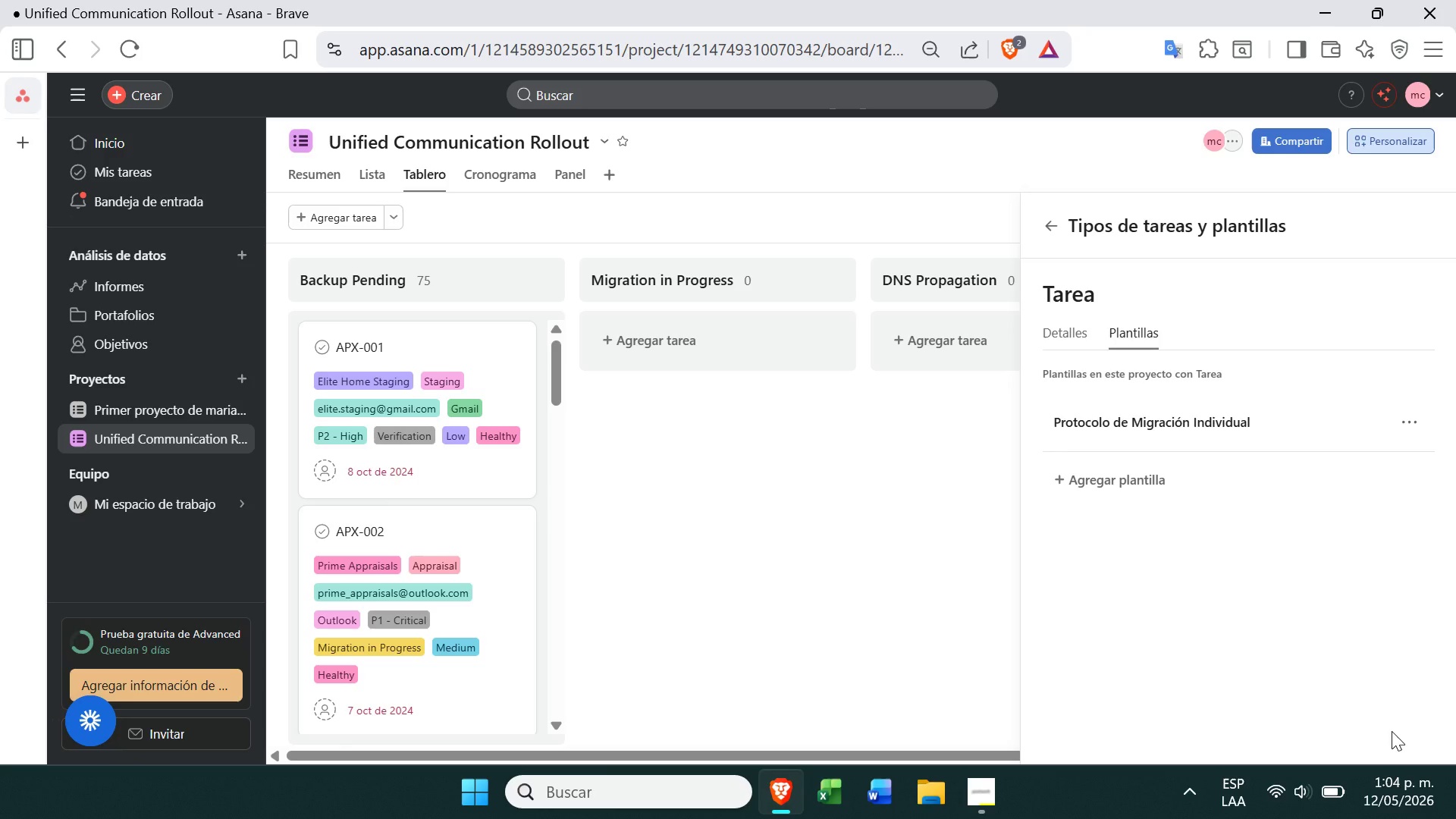 
wait(7.39)
 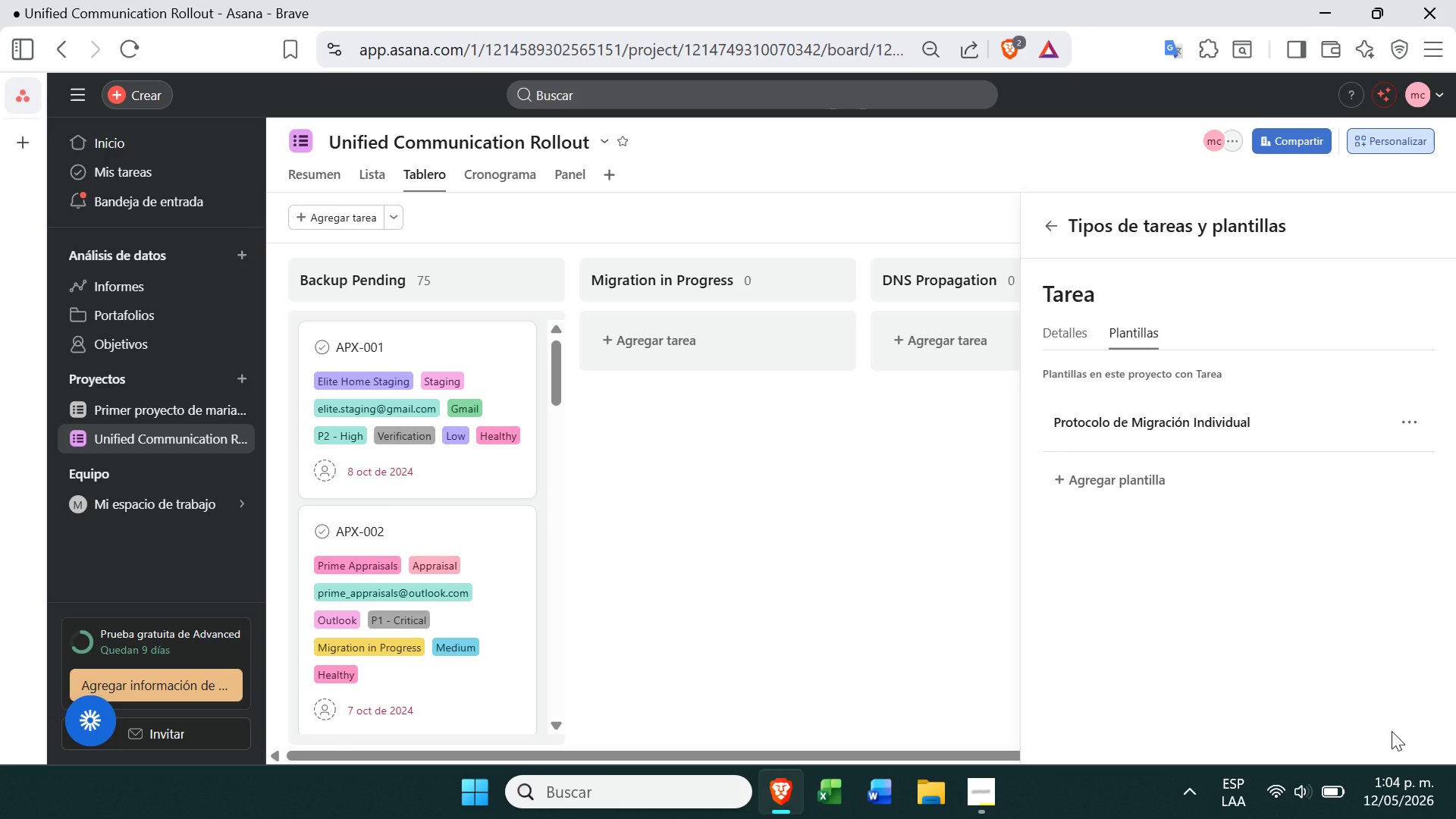 
left_click([1392, 731])
 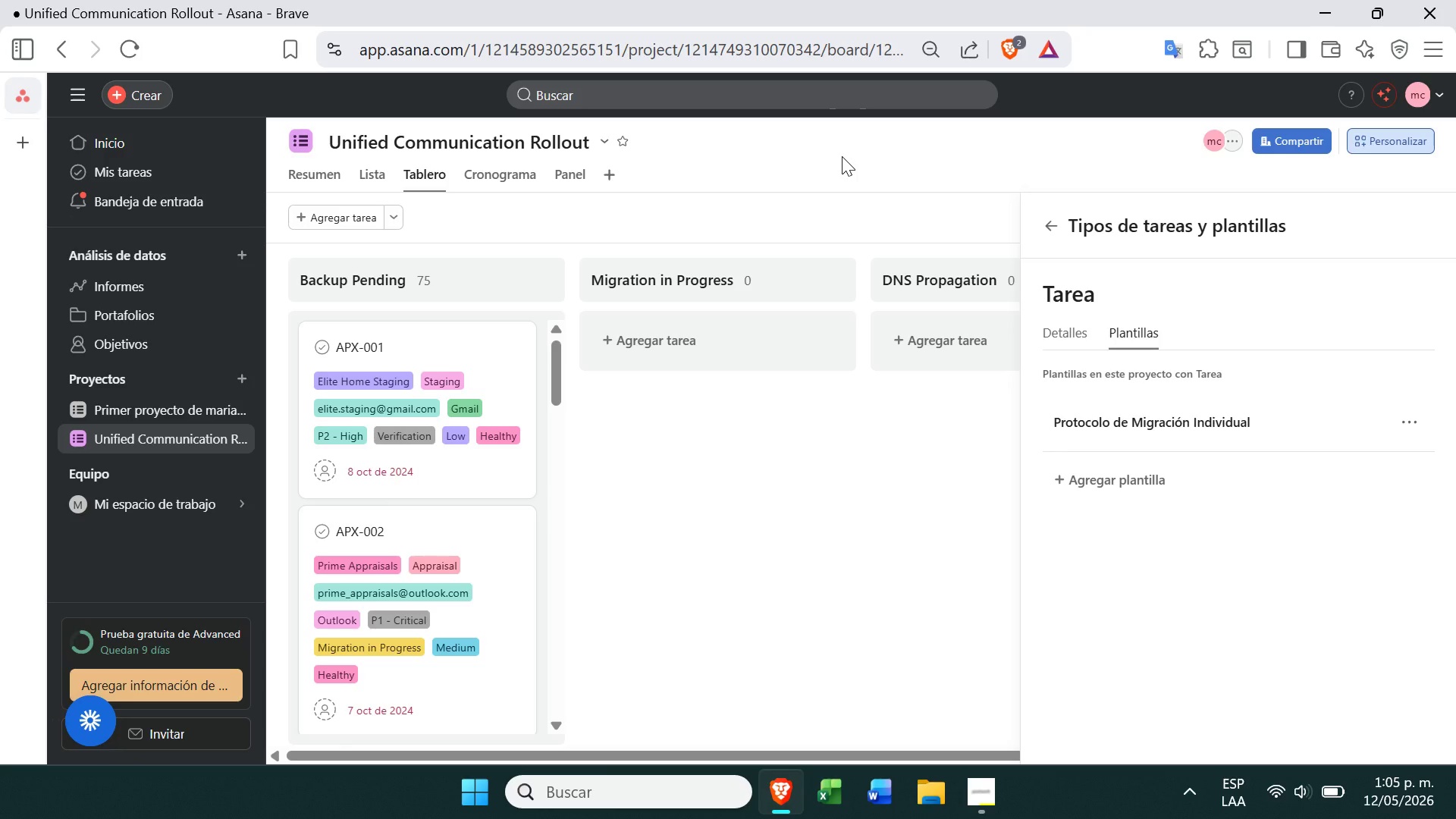 
wait(16.83)
 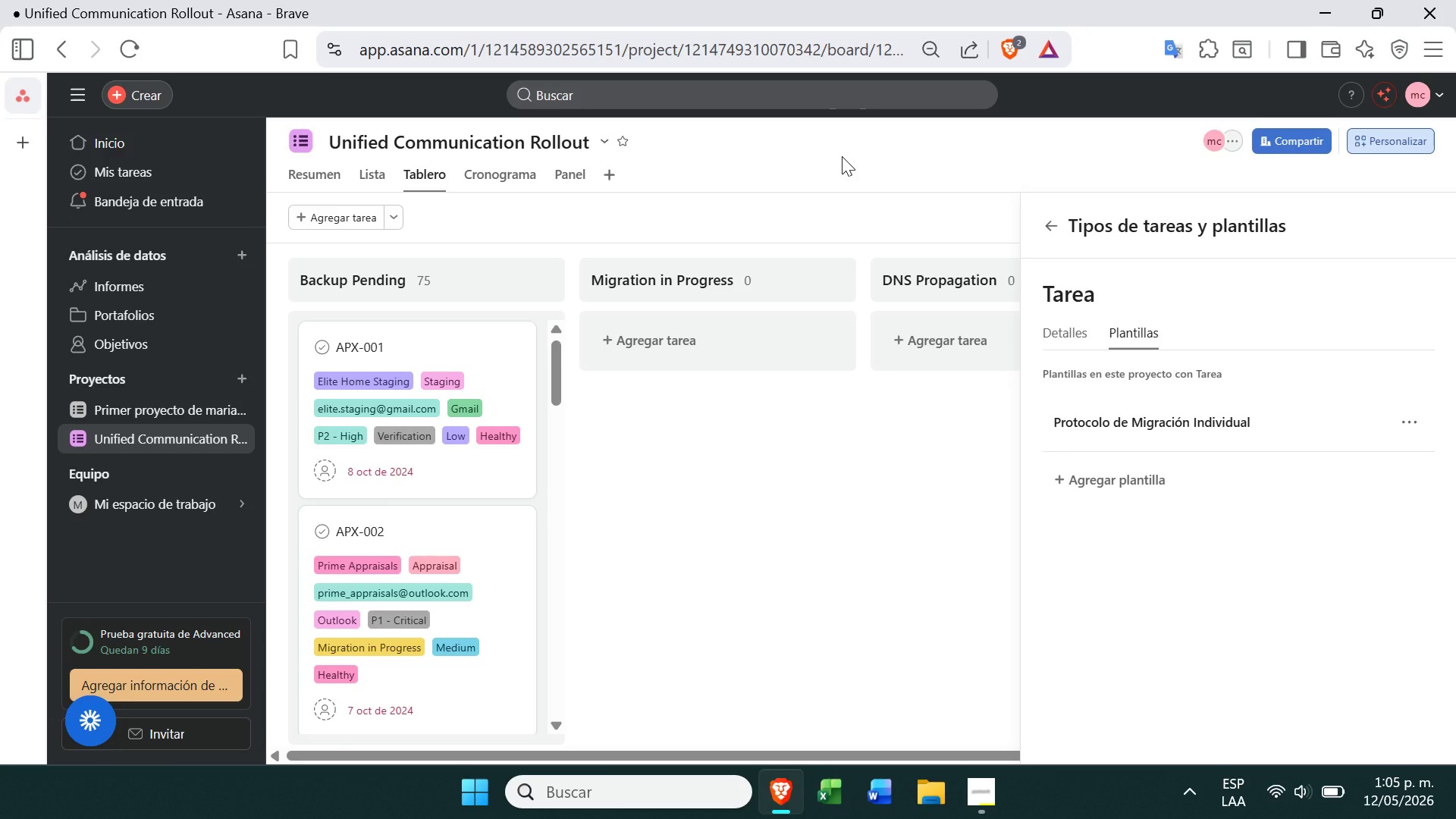 
left_click([1006, 812])